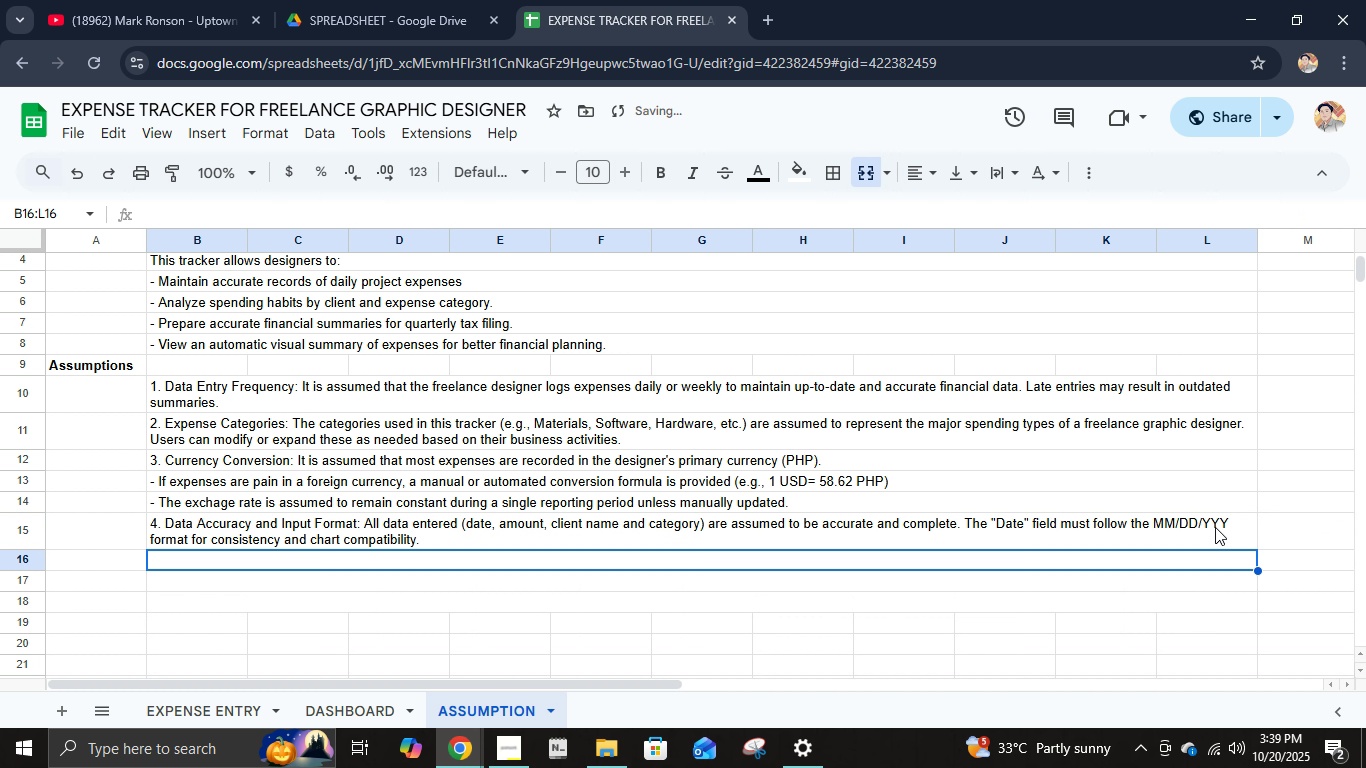 
 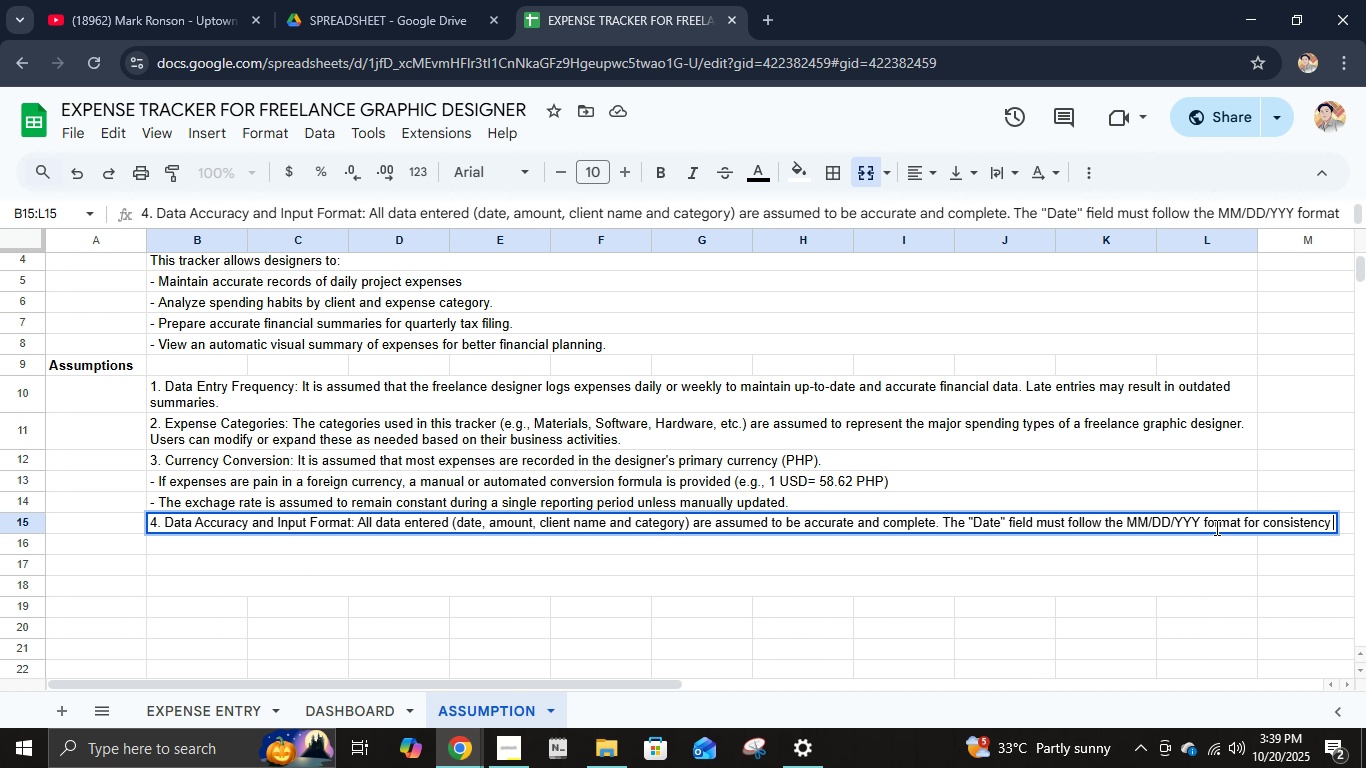 
key(Enter)
 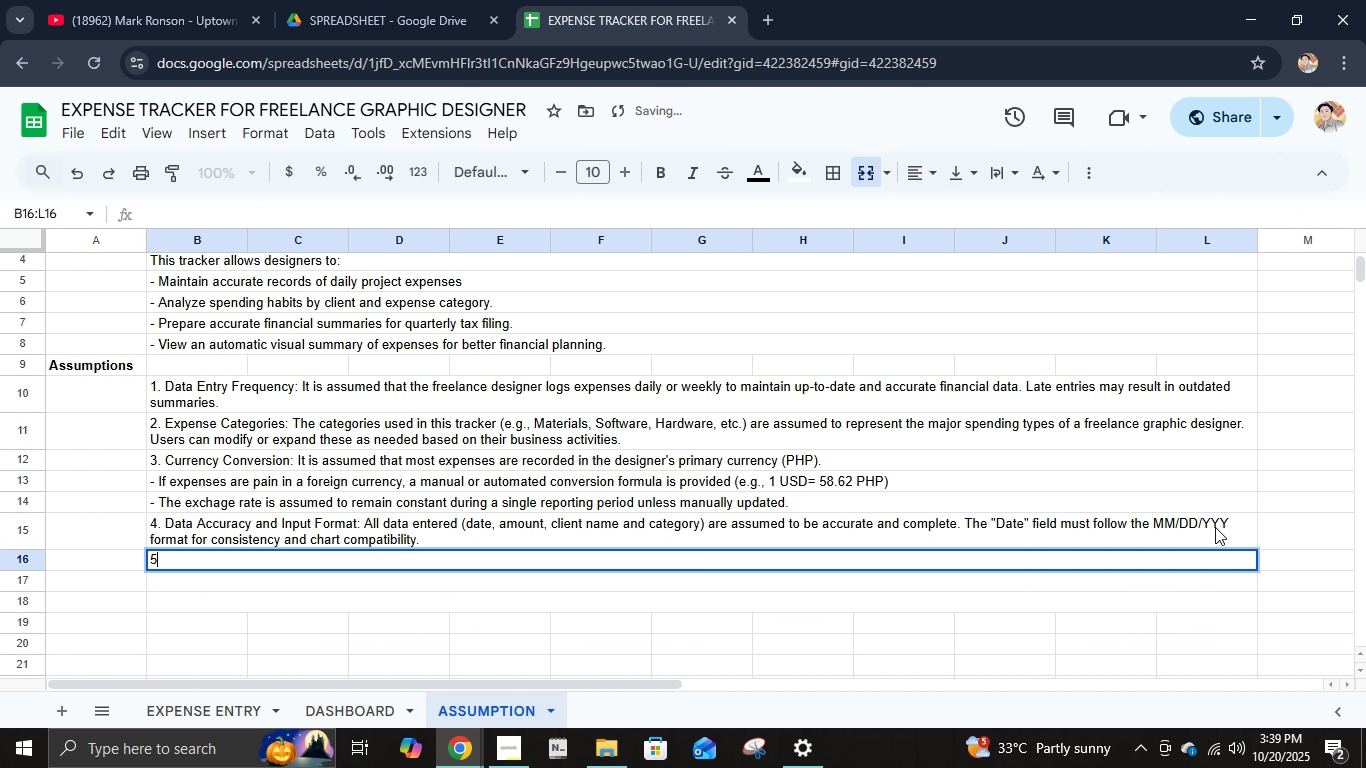 
type(5. Client Identification: Each client's name should ber )
key(Backspace)
key(Backspace)
type( entered consistenc)
key(Backspace)
type(l)
key(Backspace)
type(tly )
 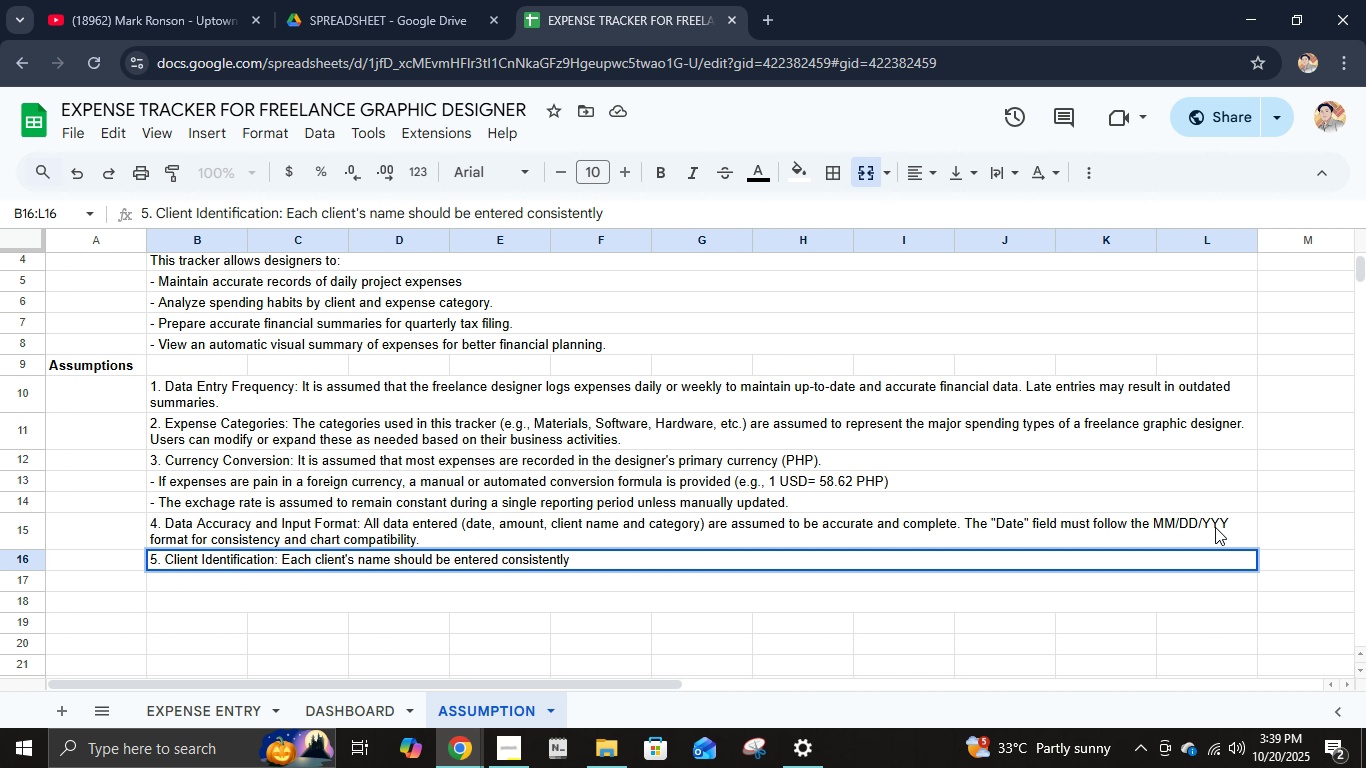 
type((e.g., :)
key(Backspace)
type("c)
key(Backspace)
type(Client )
key(Backspace)
type(A" no )
key(Backspace)
type(t "client a" )
 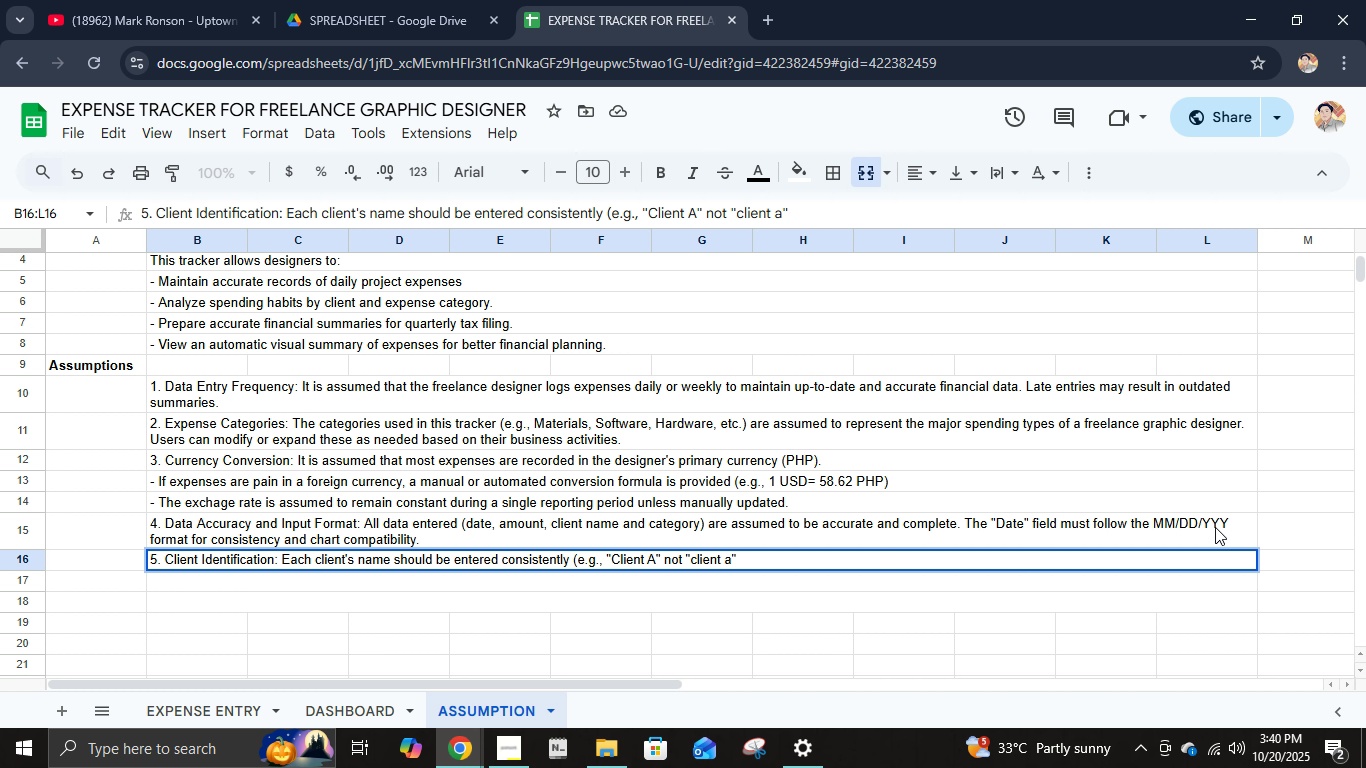 
key(Backspace)
type() to ensure that formulas like SUMIF work correctly when calculating totals per client.)
 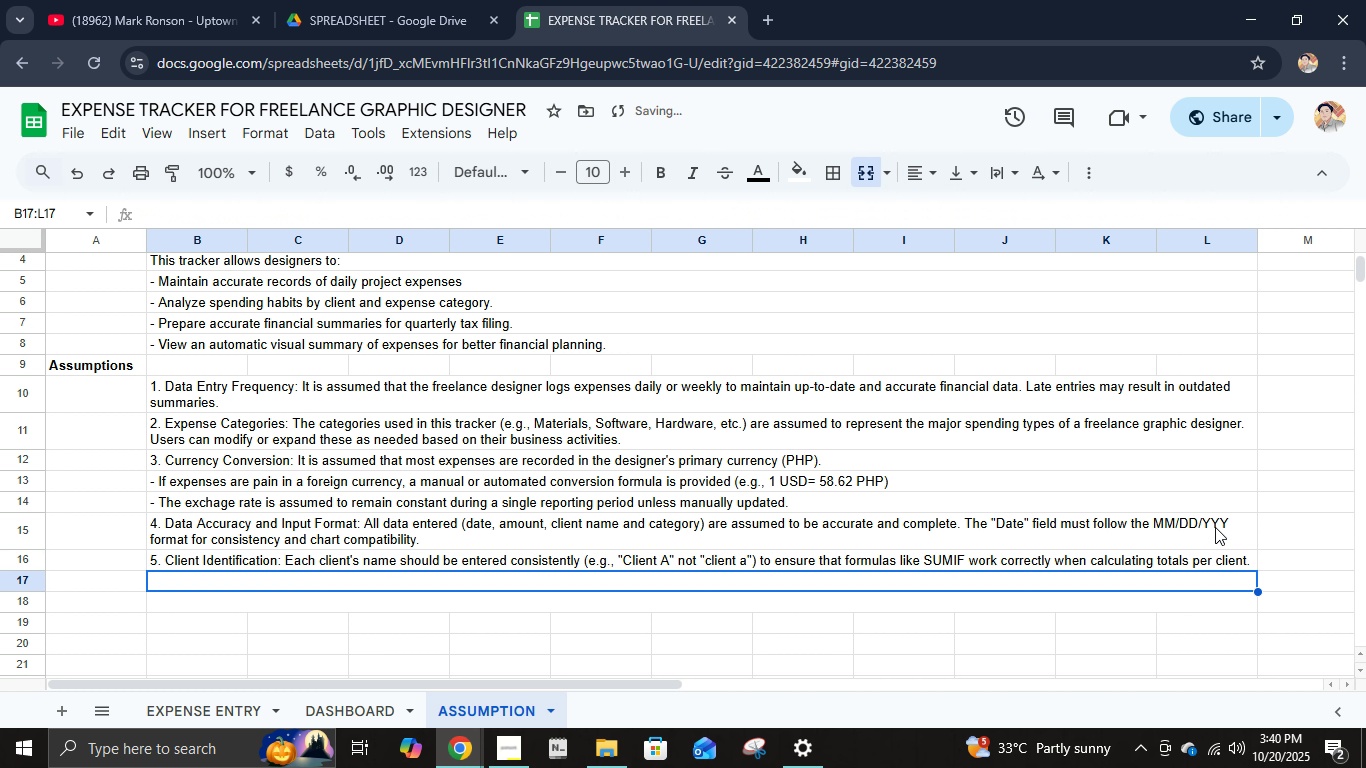 
 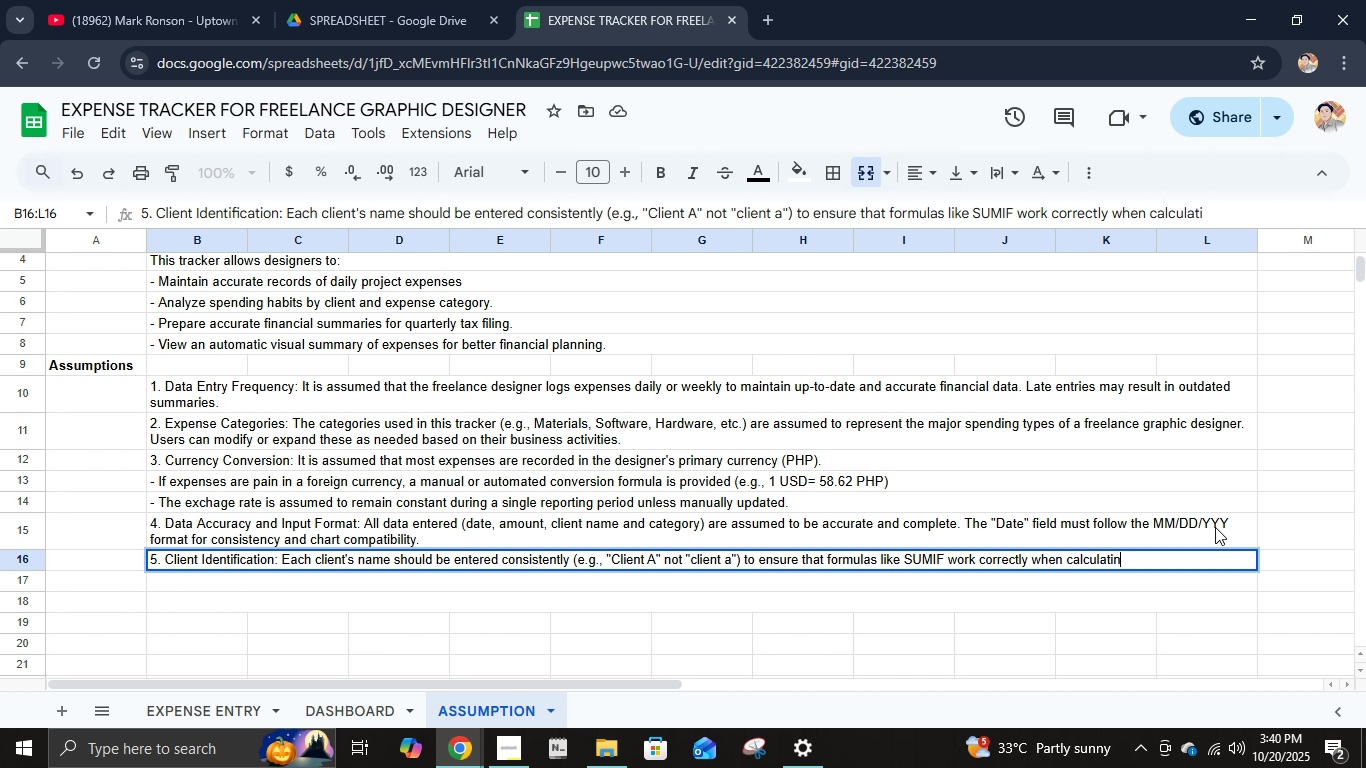 
key(Enter)
 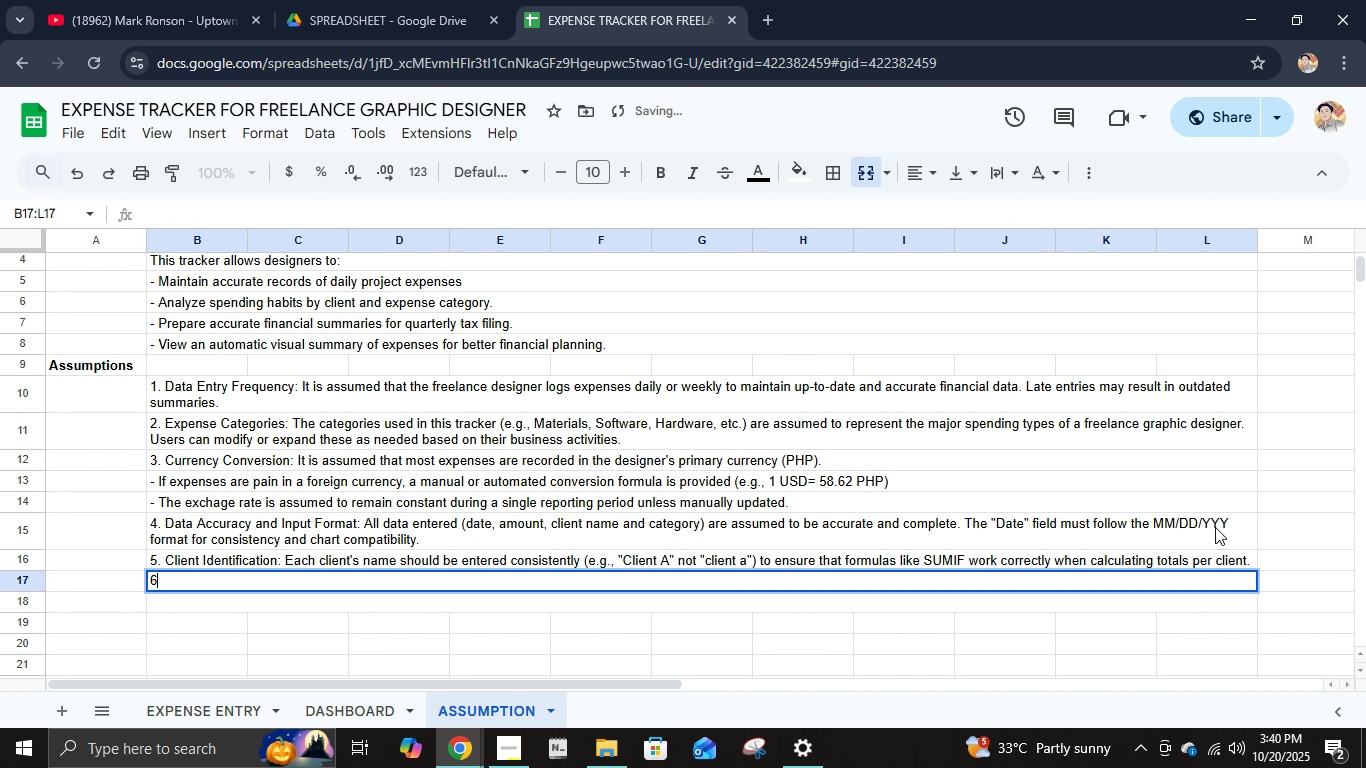 
type(6. Expense Range and Scope: The tracker is designed for In)
key(Backspace)
key(Backspace)
type(individual freelance use- it assumes a limited numver of )
key(Backspace)
type(berof )
 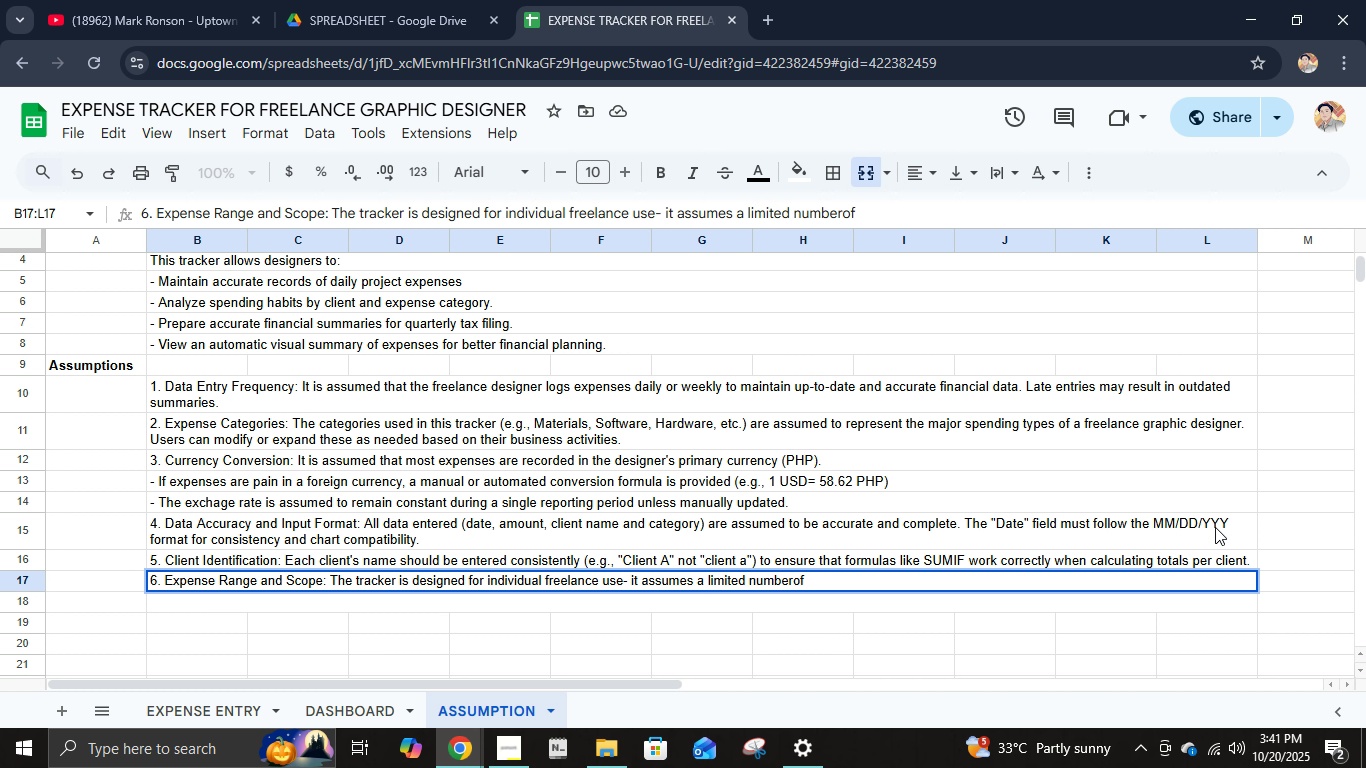 
key(Backspace)
key(Backspace)
key(Backspace)
type( transaction)
 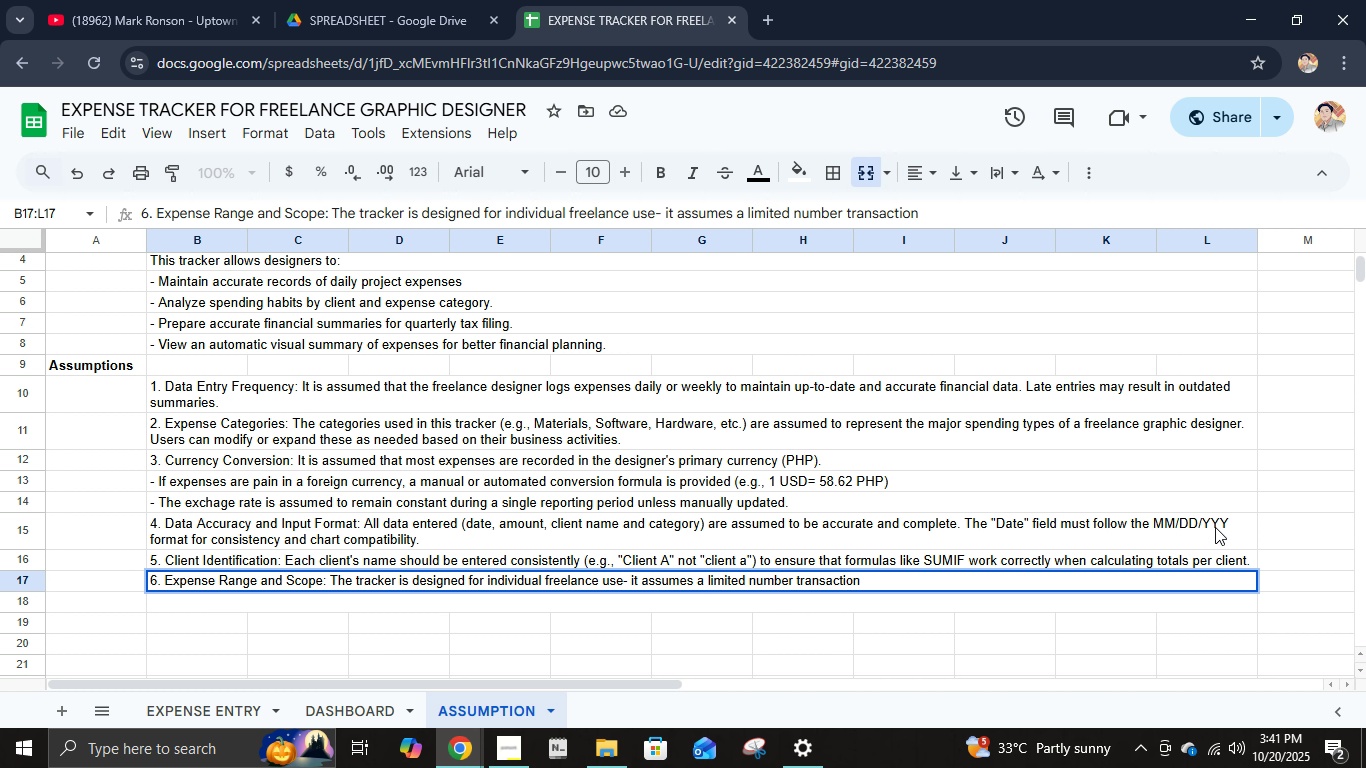 
type(s per month (under 500),)
key(Backspace)
type(. It is not intended for lag)
key(Backspace)
type(rge-scale multi-user system )
key(Backspace)
type(s or accounting )
key(Backspace)
type(-level precision.)
 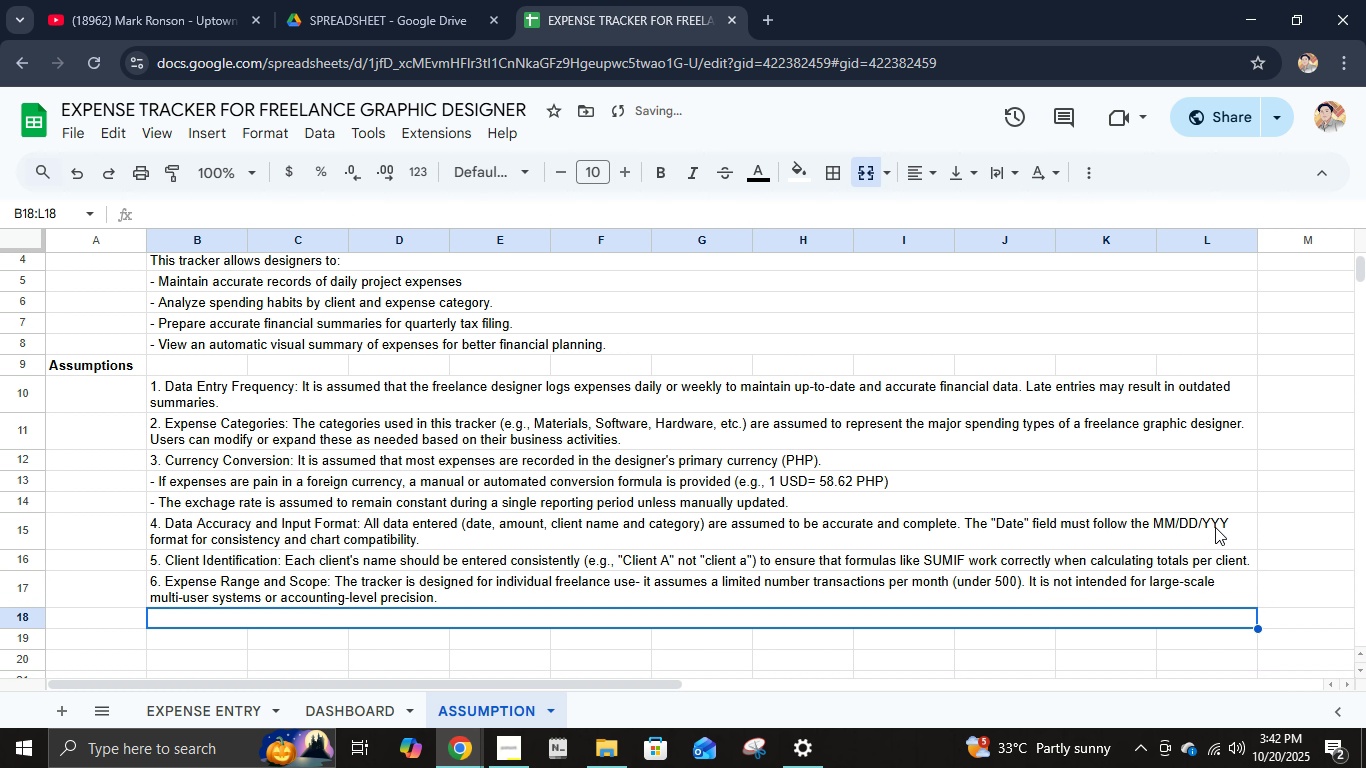 
 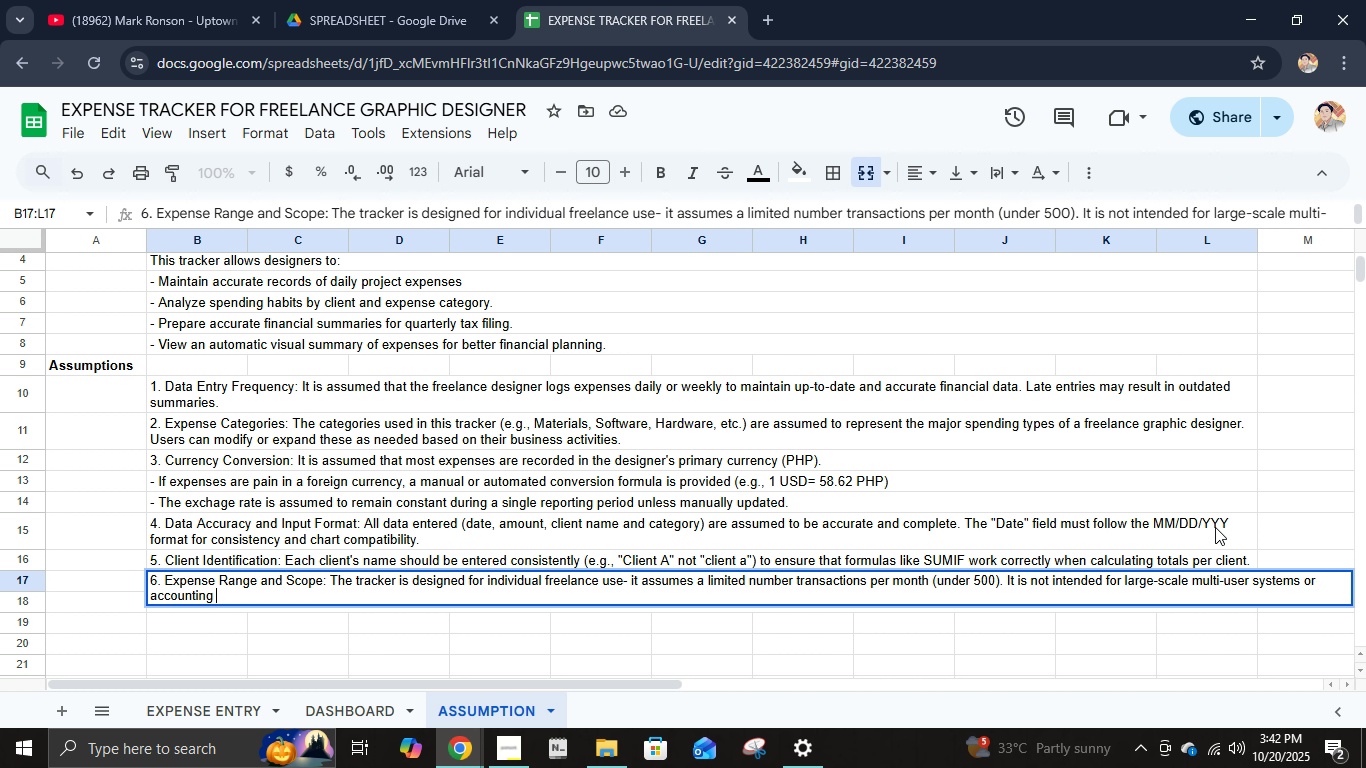 
key(Enter)
 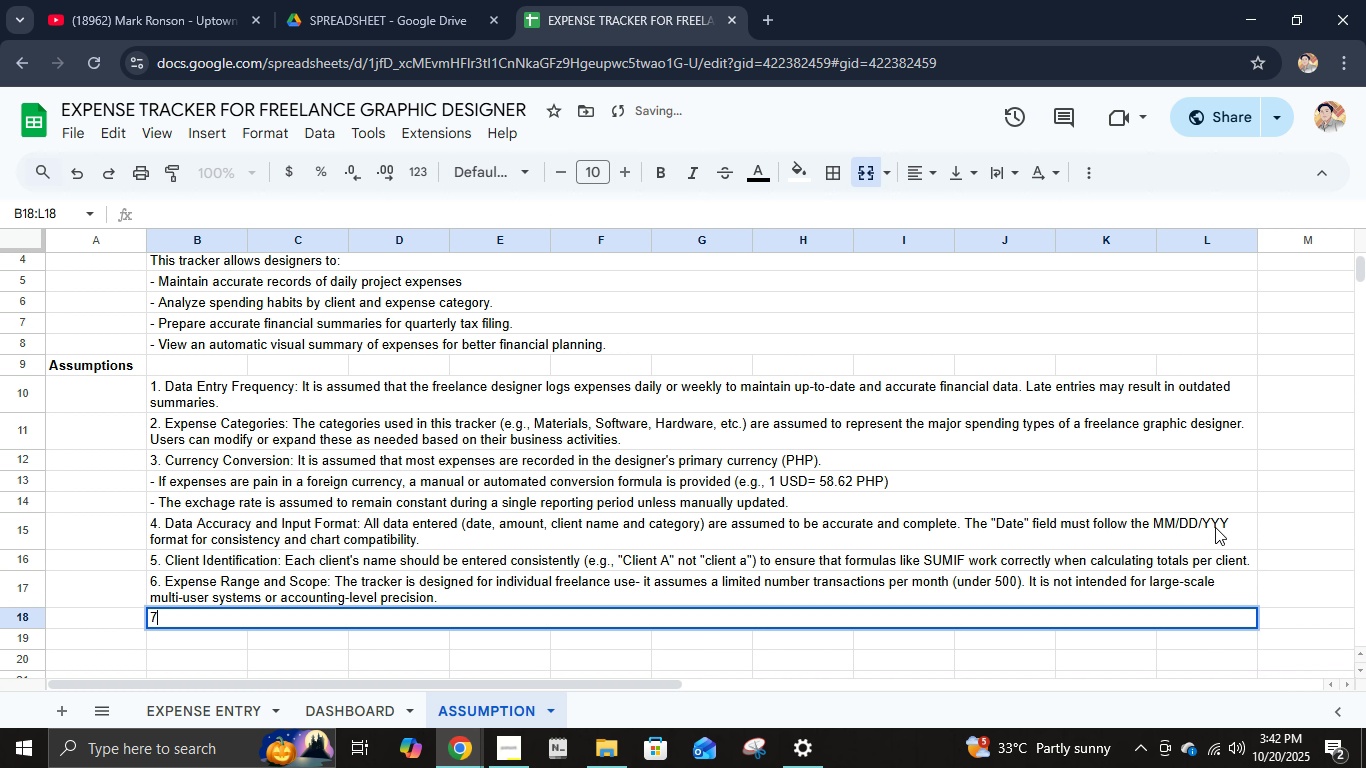 
type(7. Automatic Calculations: The tre)
key(Backspace)
type(acker uses fr)
key(Backspace)
type(romula )
key(Backspace)
key(Backspace)
type(ormula )
key(Backspace)
type(s such as )
key(Backspace)
type( )
key(Backspace)
type( SUM(), SUMIF() and IF() of)
key(Backspace)
key(Backspace)
type(fr)
key(Backspace)
type(or automated)
key(Backspace)
key(Backspace)
type(ioc)
key(Backspace)
key(Backspace)
type(c toa)
key(Backspace)
type(tals. It is assumed that users do no t)
key(Backspace)
key(Backspace)
type(t overwi)
key(Backspace)
type(rite or delete these d)
key(Backspace)
type(fg)
key(Backspace)
type(ormulas; dio)
key(Backspace)
key(Backspace)
type(oing so may break the dashboard functionality.)
 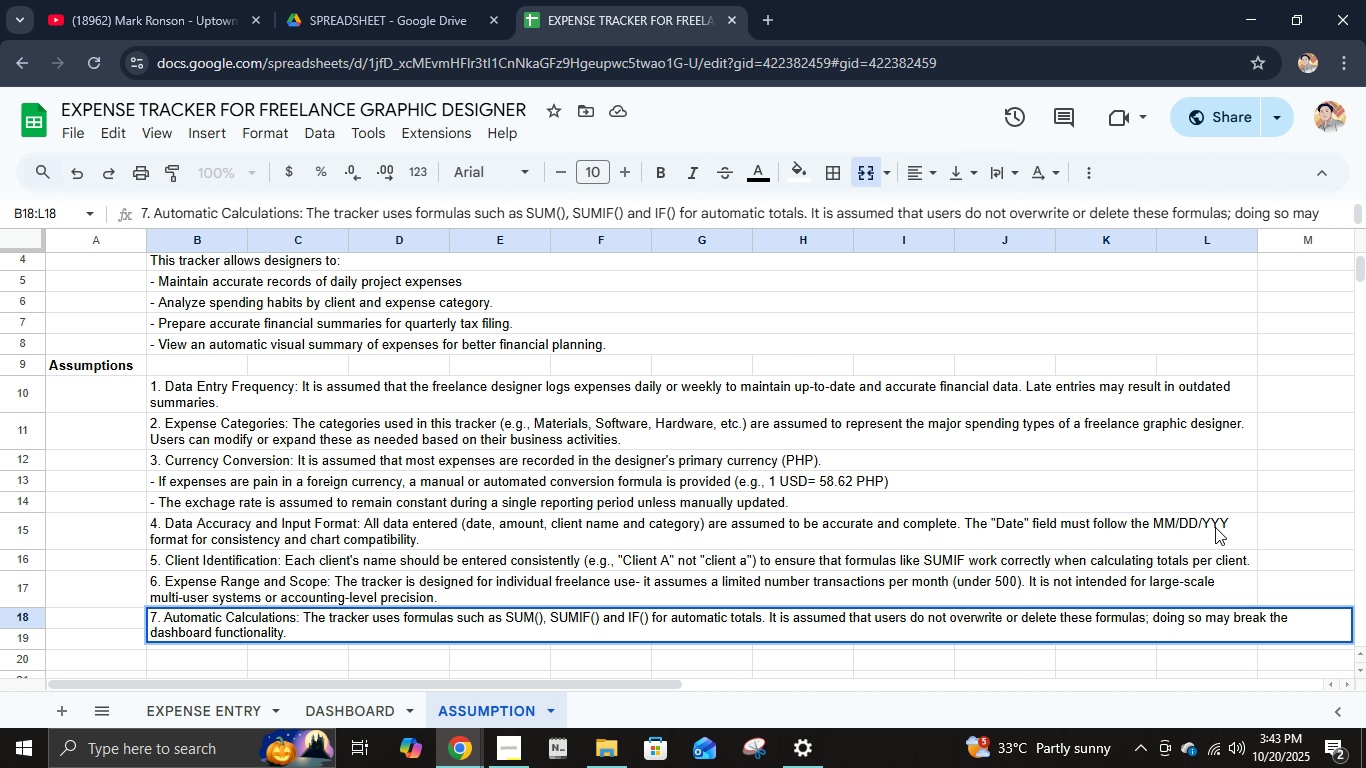 
key(Enter)
 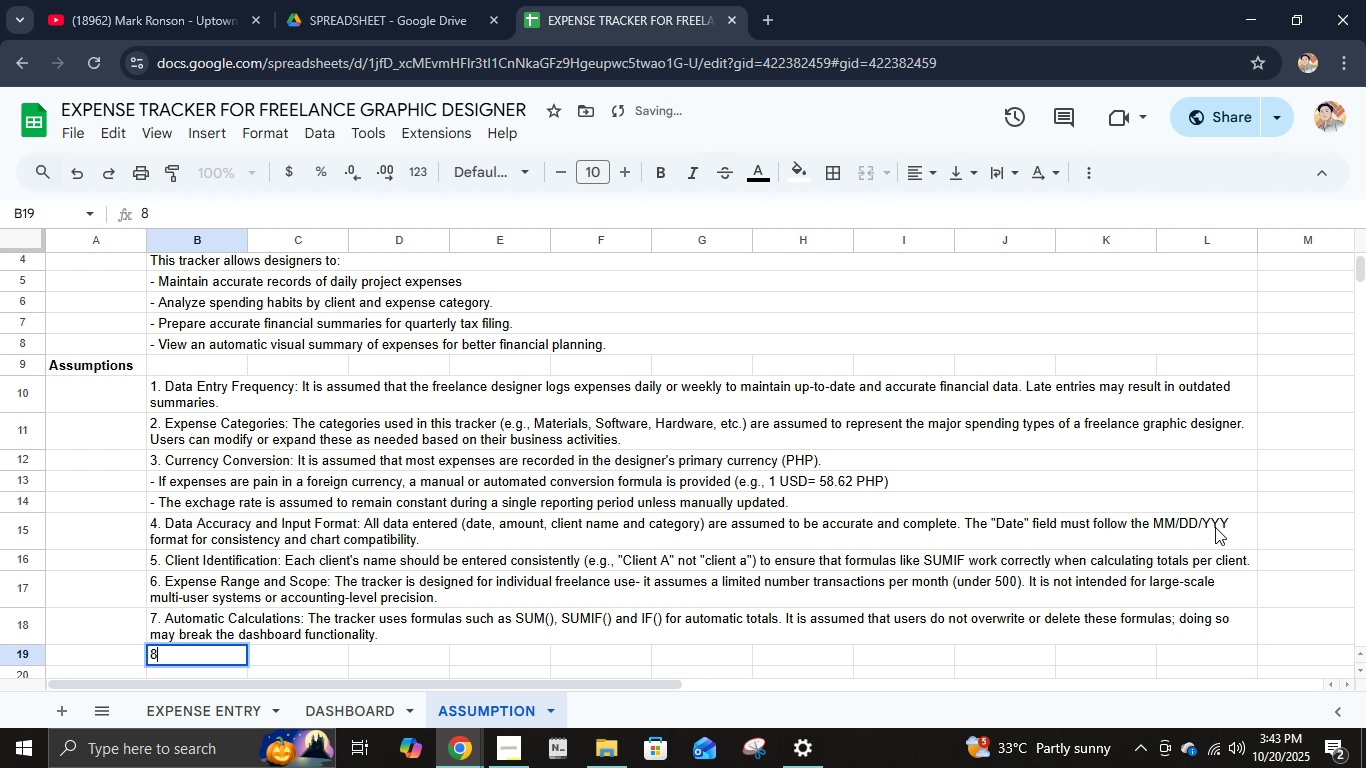 
type(8>)
key(Backspace)
type(. Visual)
 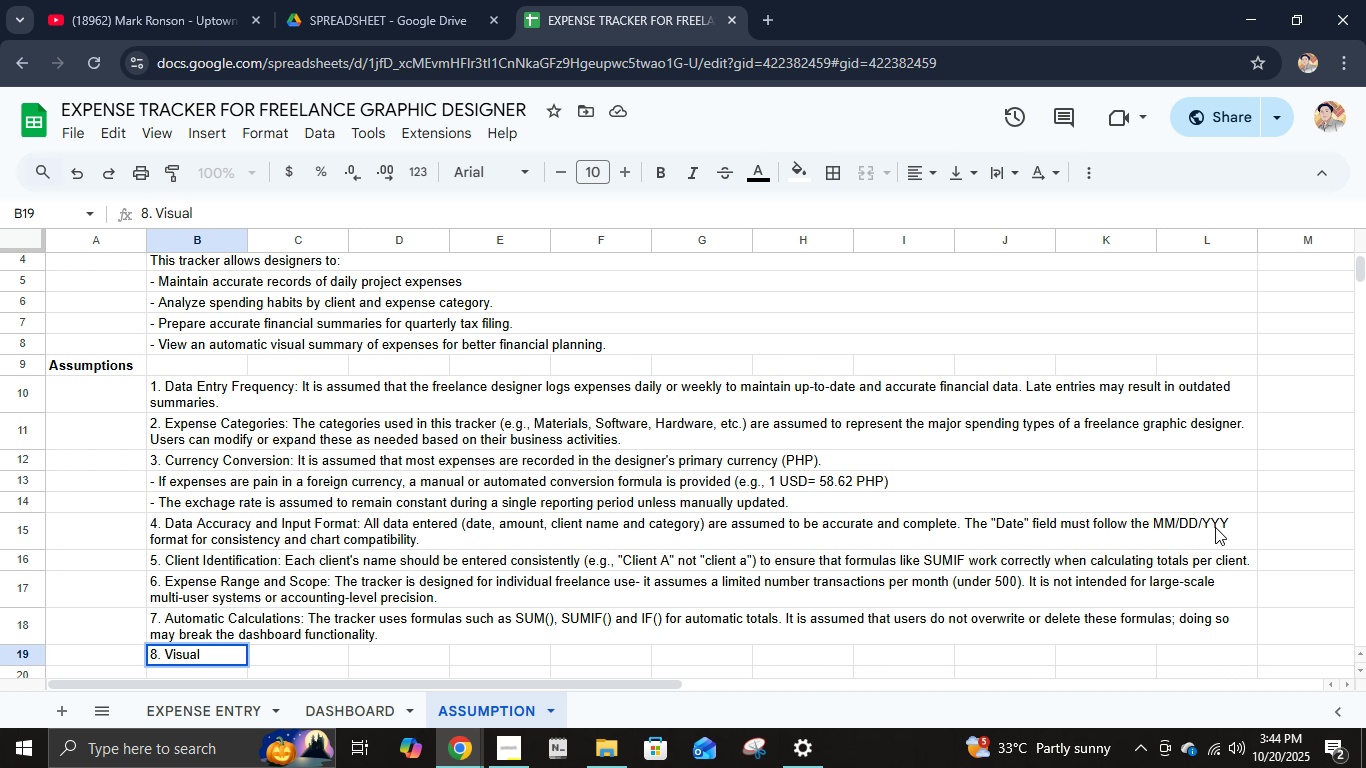 
type( Dashboard Assumptions: The summary dashboard assumer)
key(Backspace)
type(s that)
 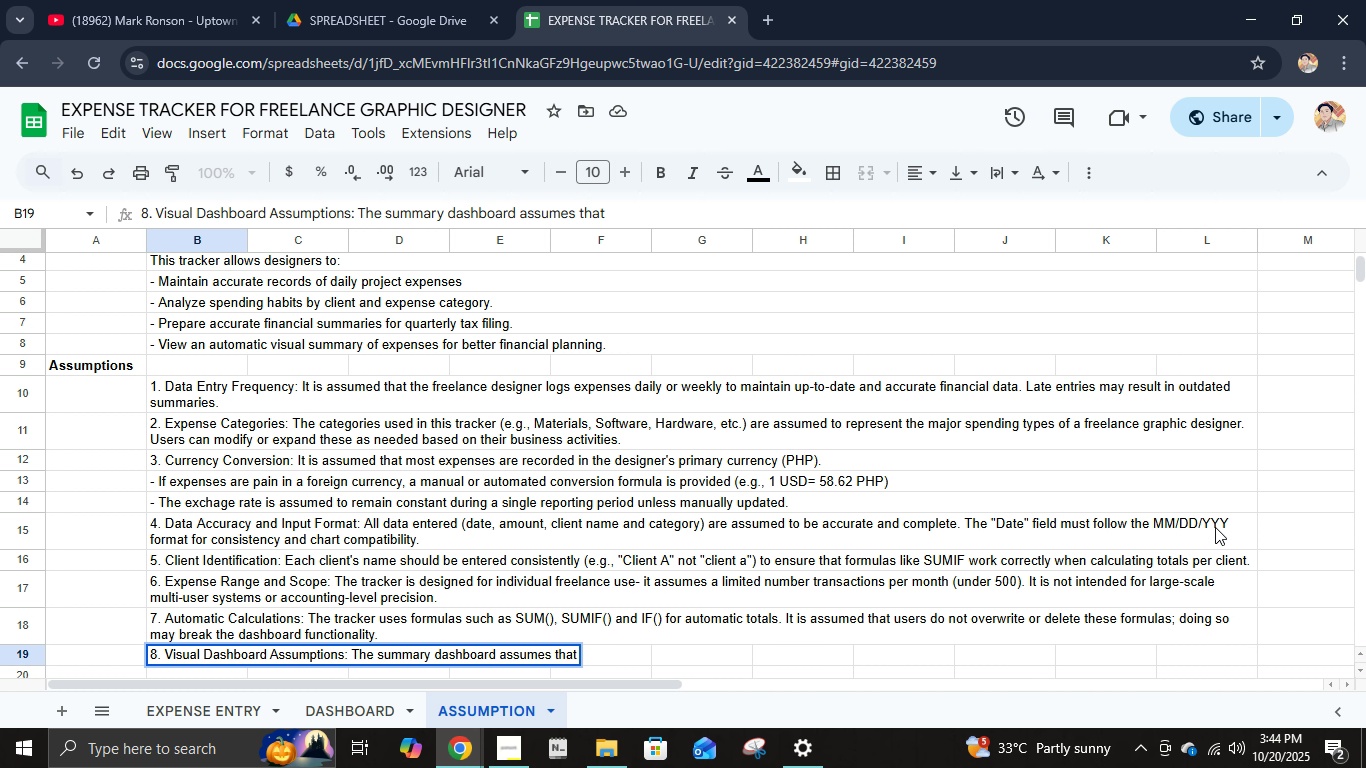 
key(Semicolon)
 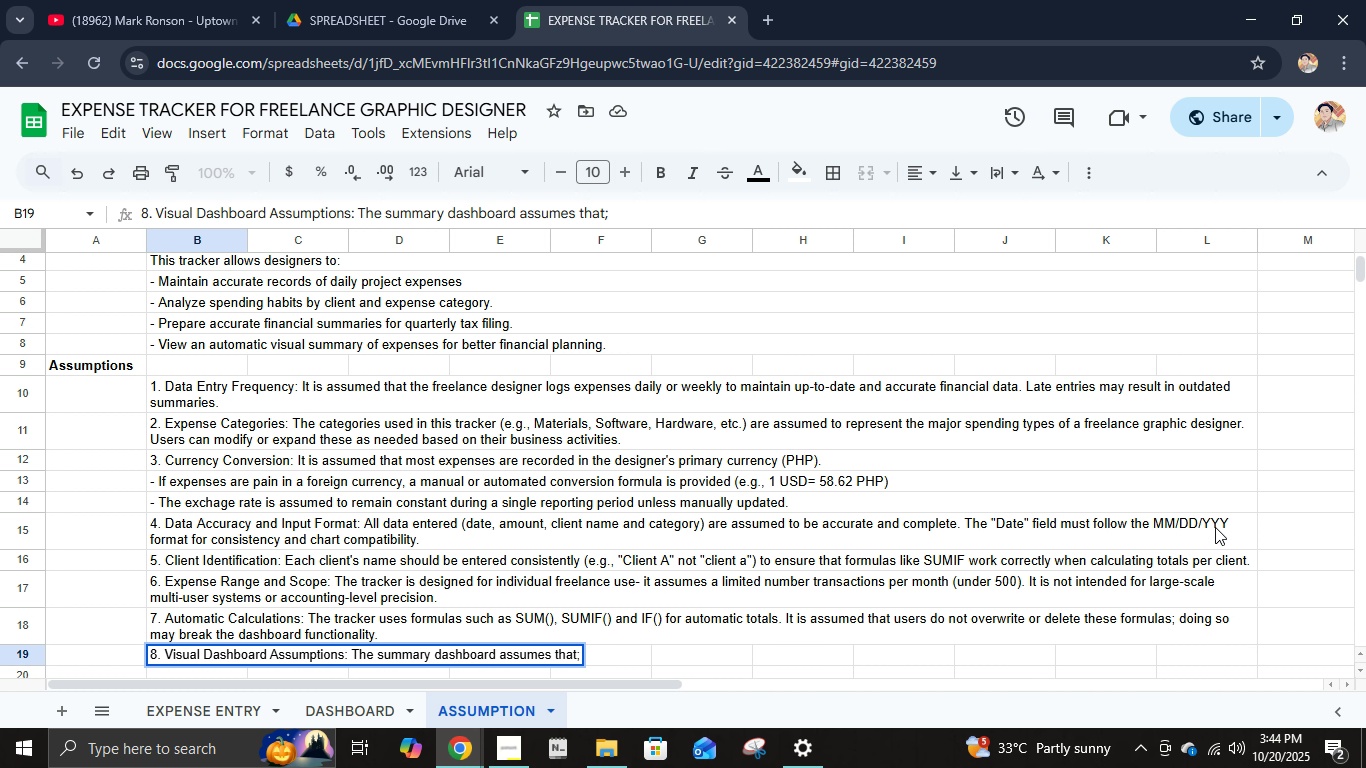 
key(Enter)
 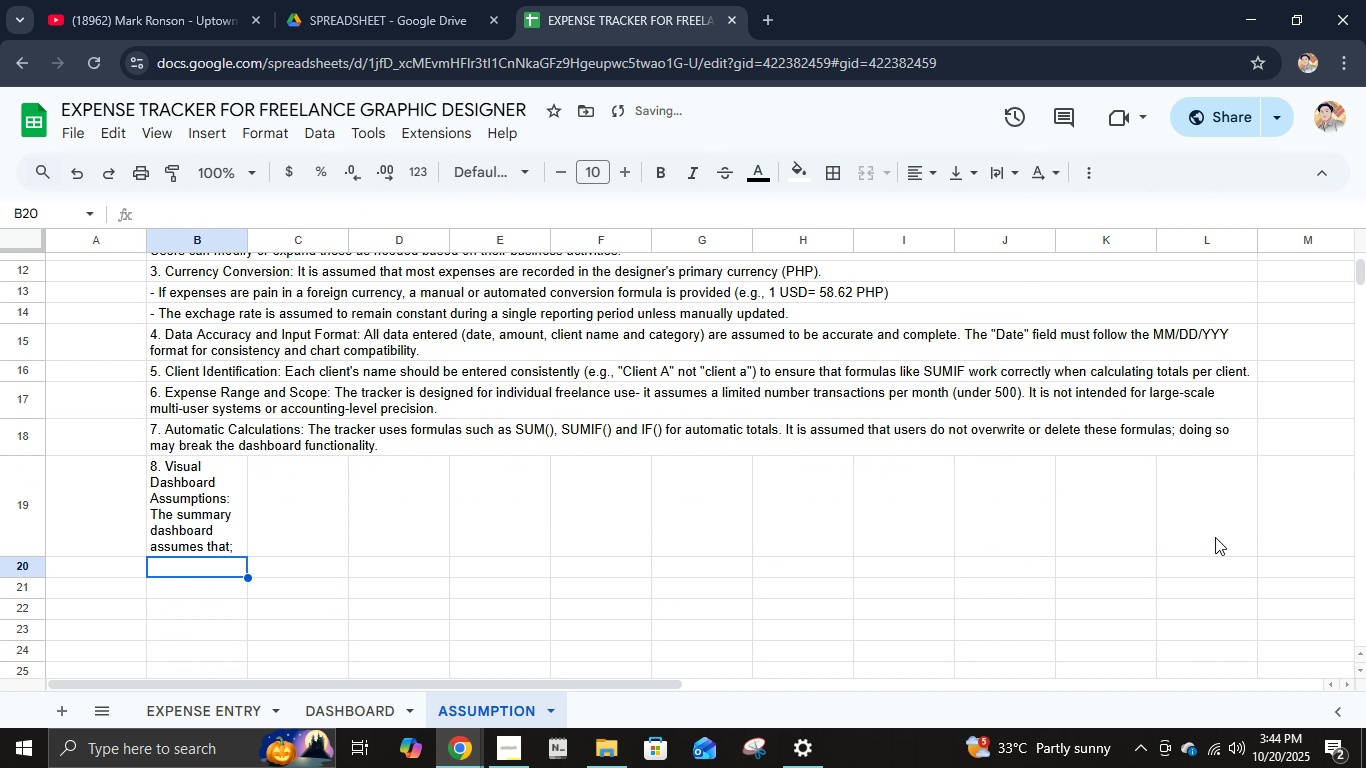 
scroll: coordinate [1195, 535], scroll_direction: down, amount: 2.0
 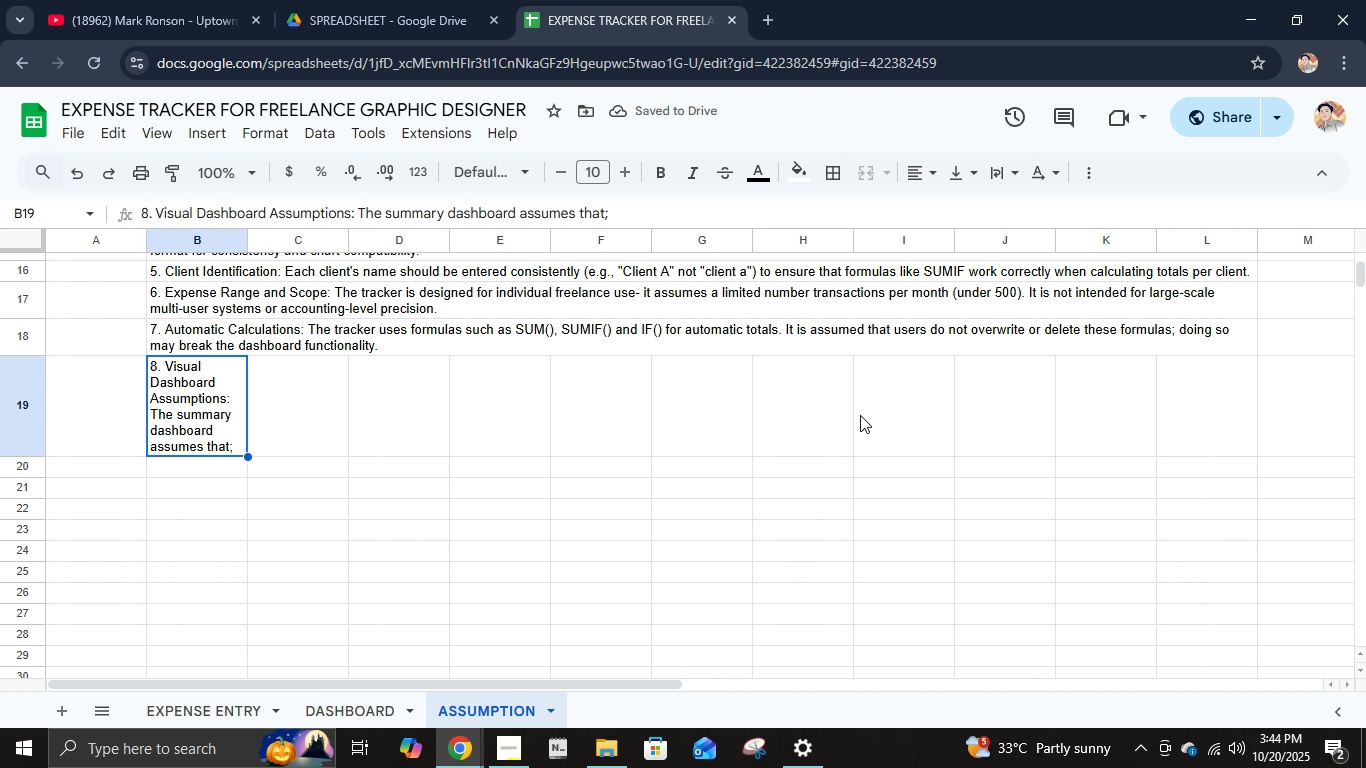 
hold_key(key=ShiftLeft, duration=0.47)
left_click([1246, 412])
 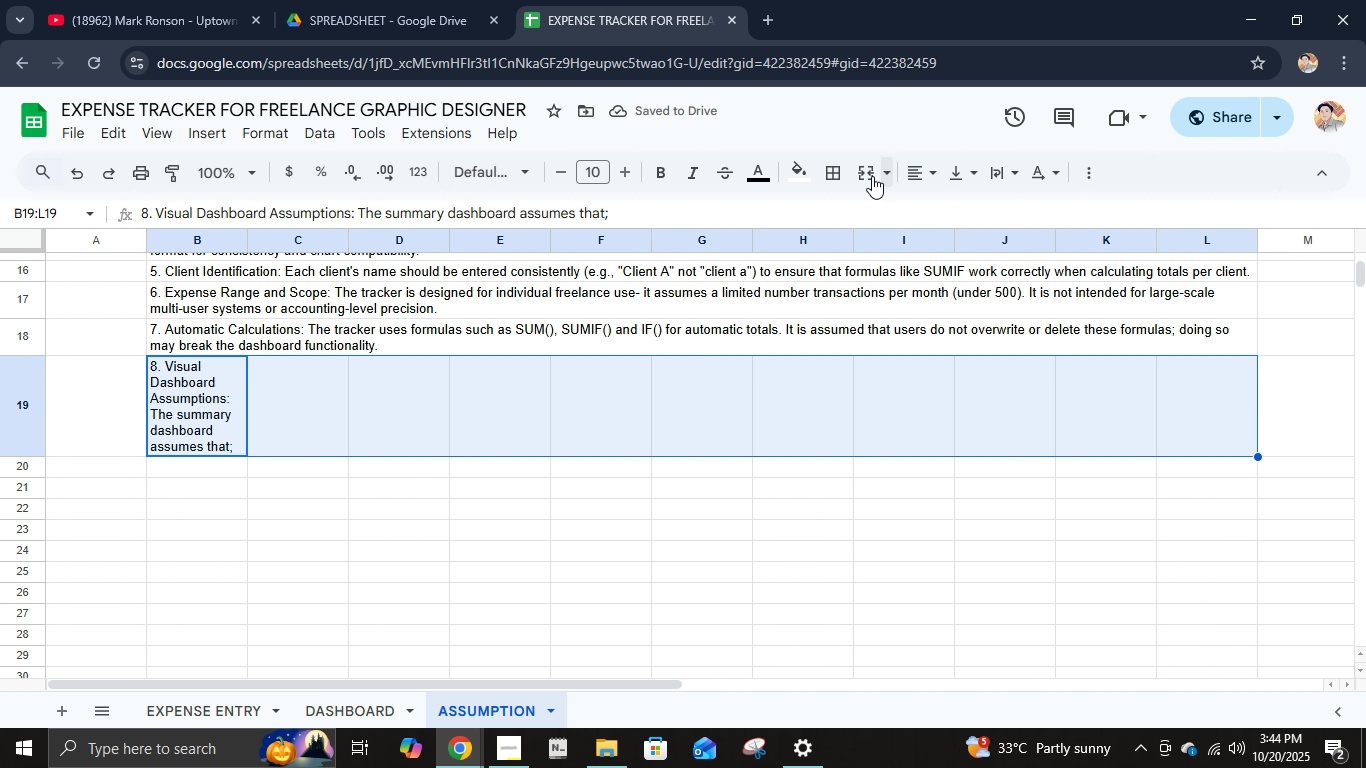 
left_click([868, 174])
 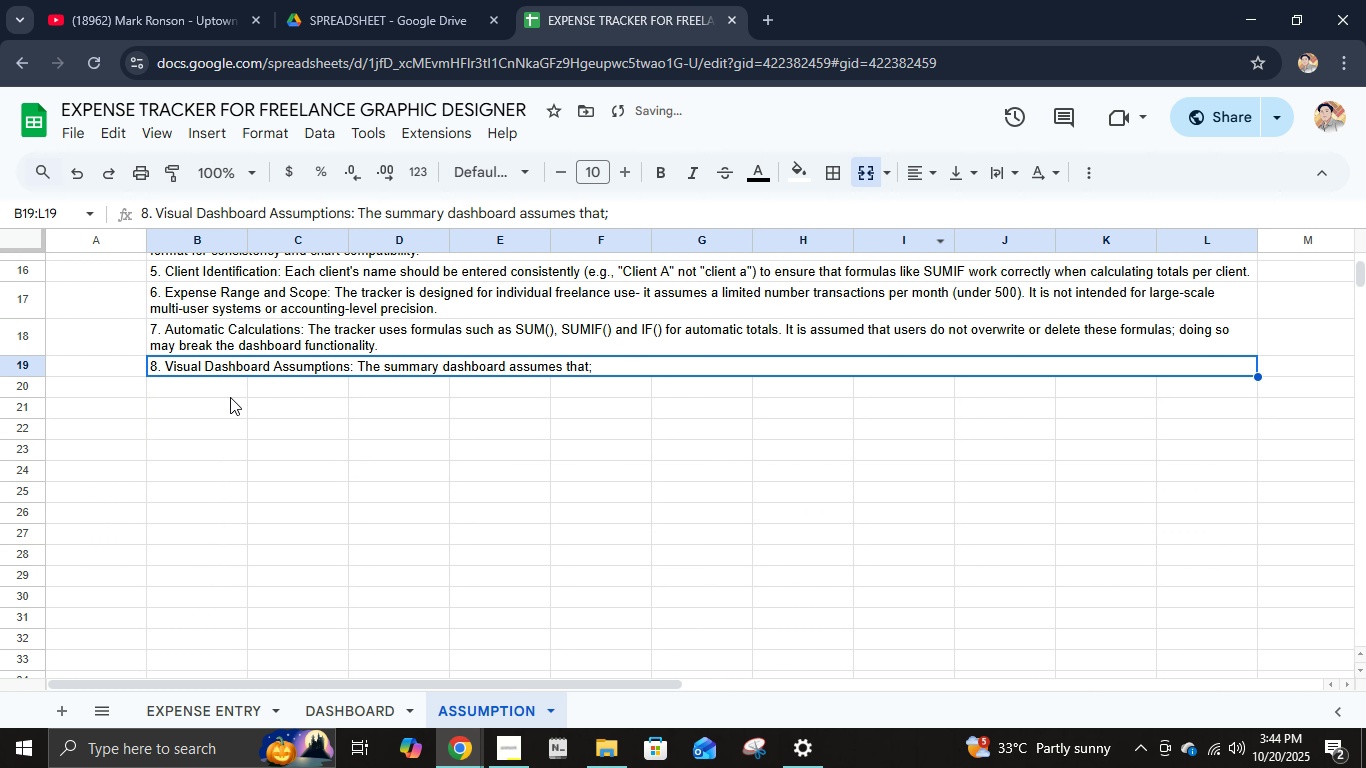 
left_click([228, 392])
 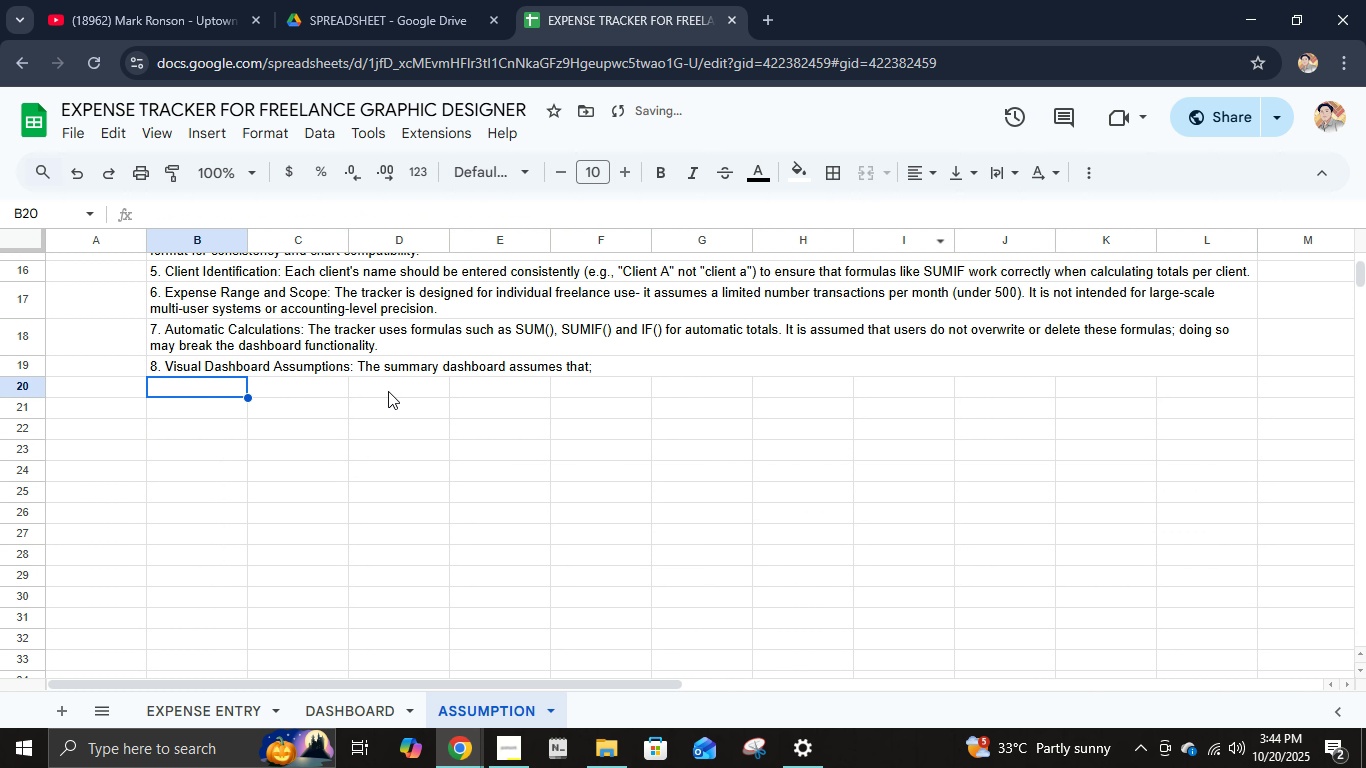 
hold_key(key=ShiftLeft, duration=1.07)
left_click([1205, 382])
 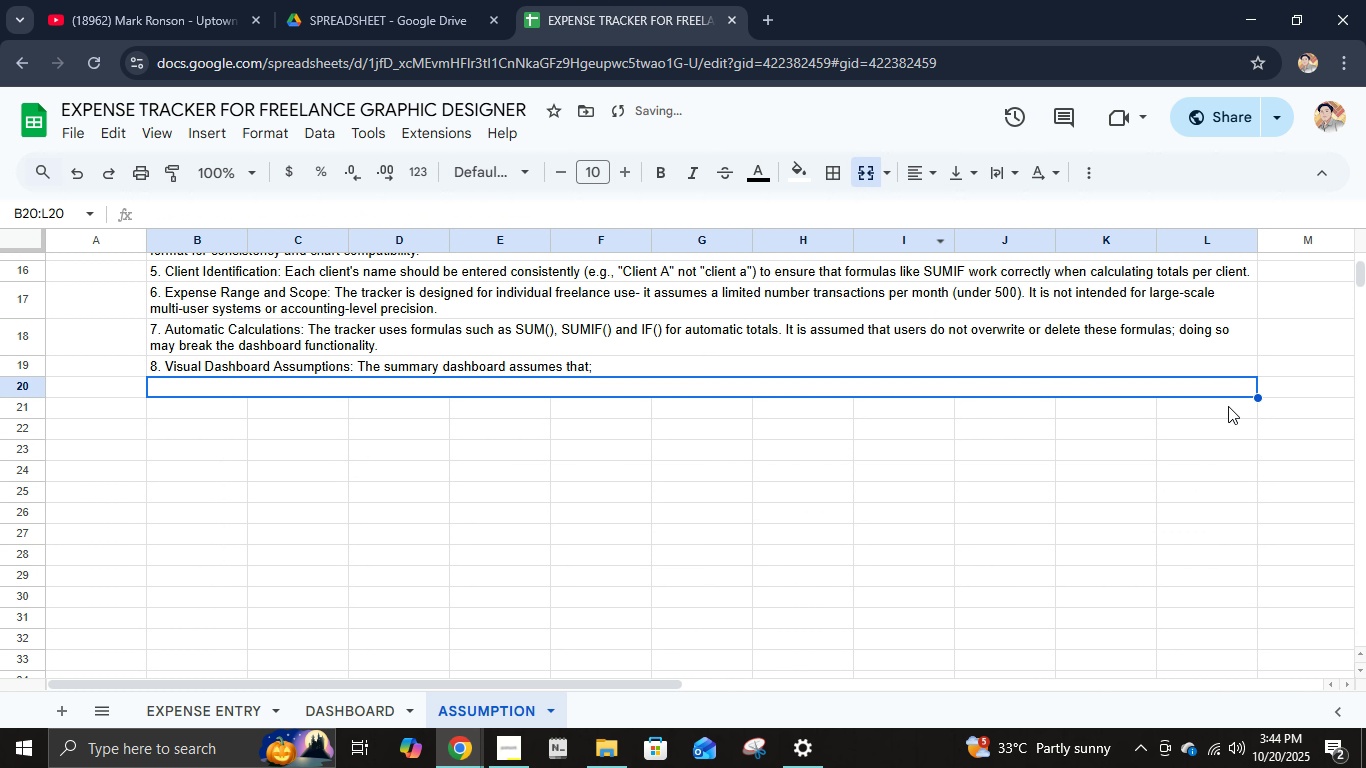 
left_click_drag(start_coordinate=[1257, 397], to_coordinate=[1261, 507])
 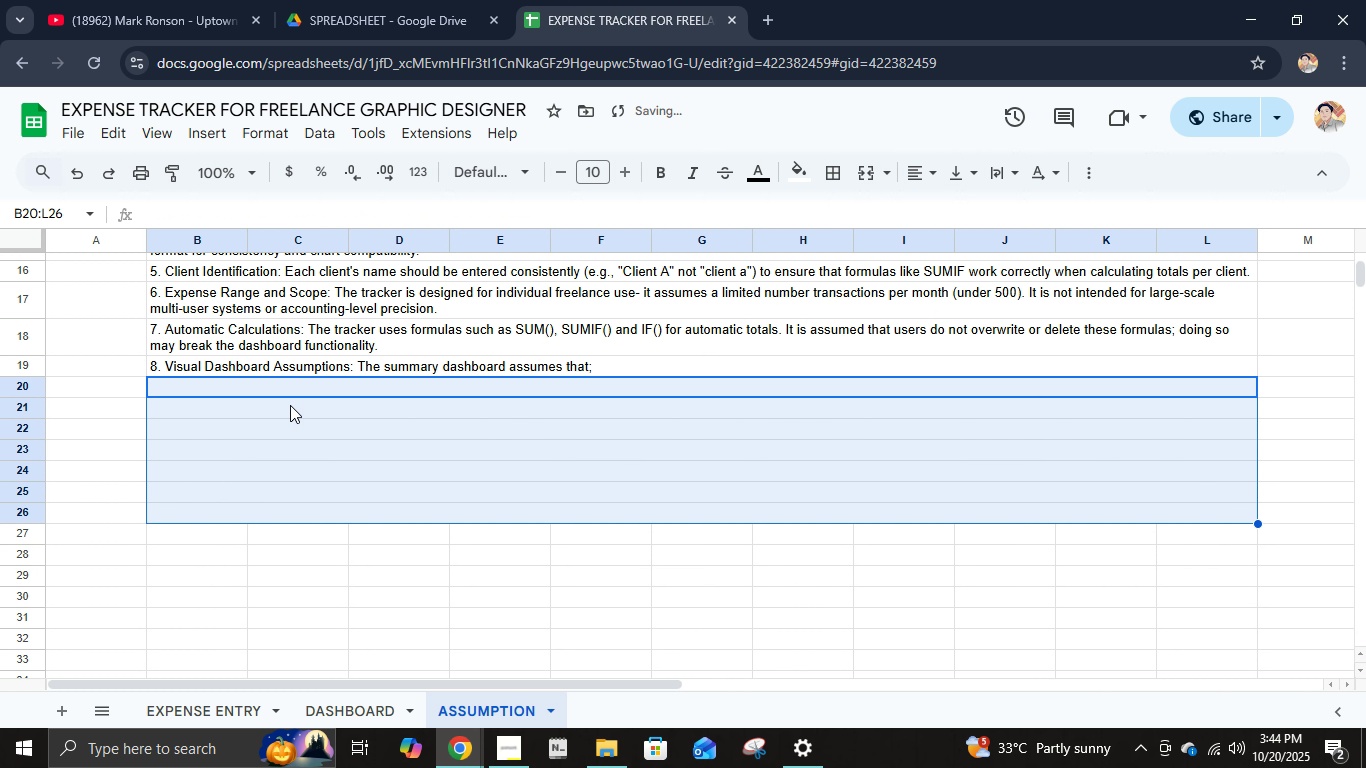 
left_click([290, 406])
 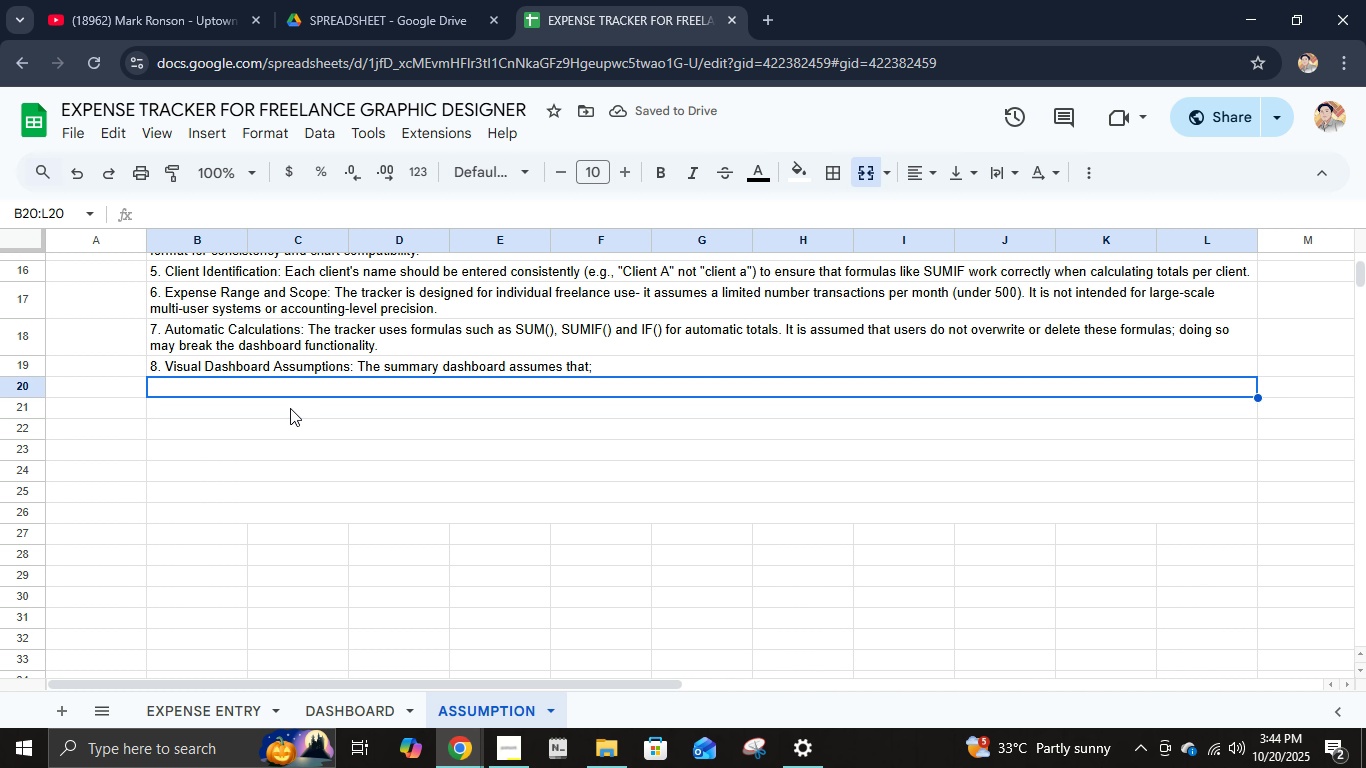 
key(ArrowUp)
 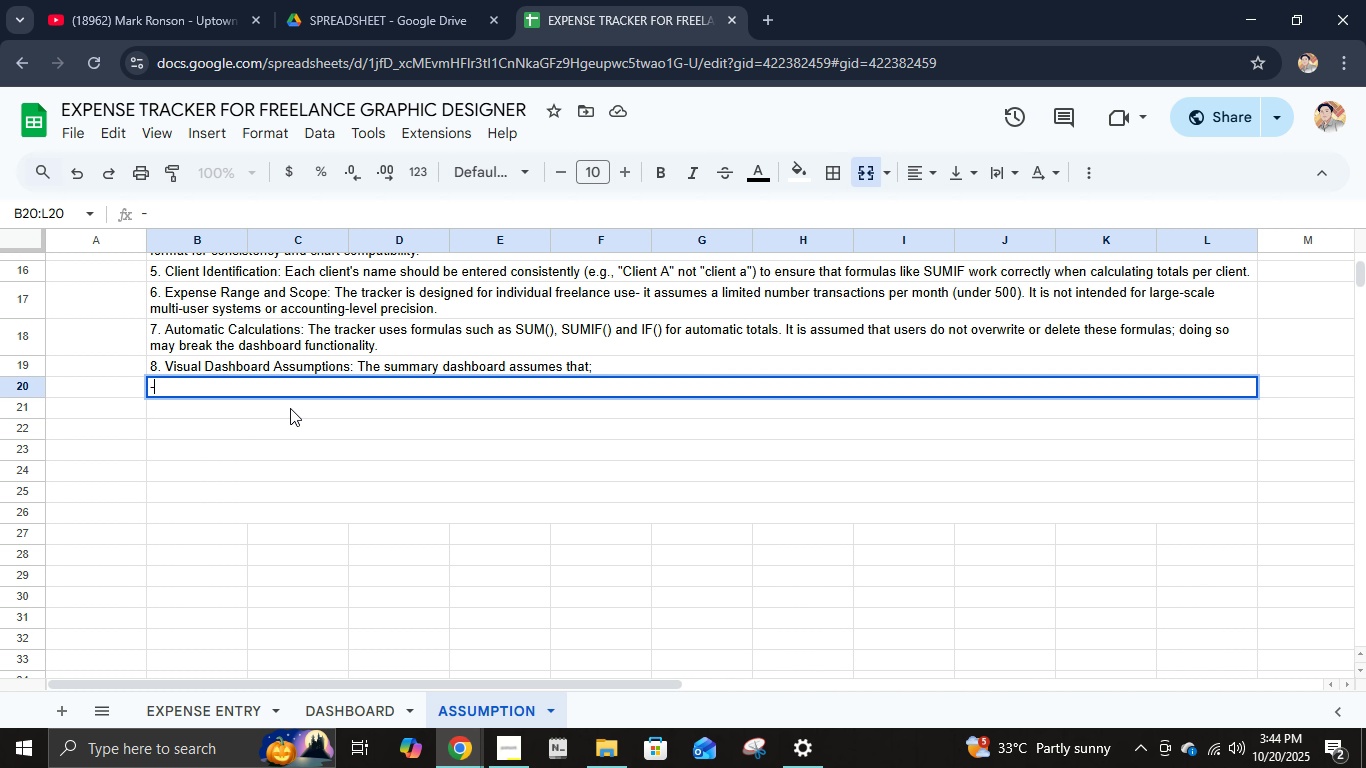 
type(- Data from the Expense Entry Sheet is correctly categorized.)
 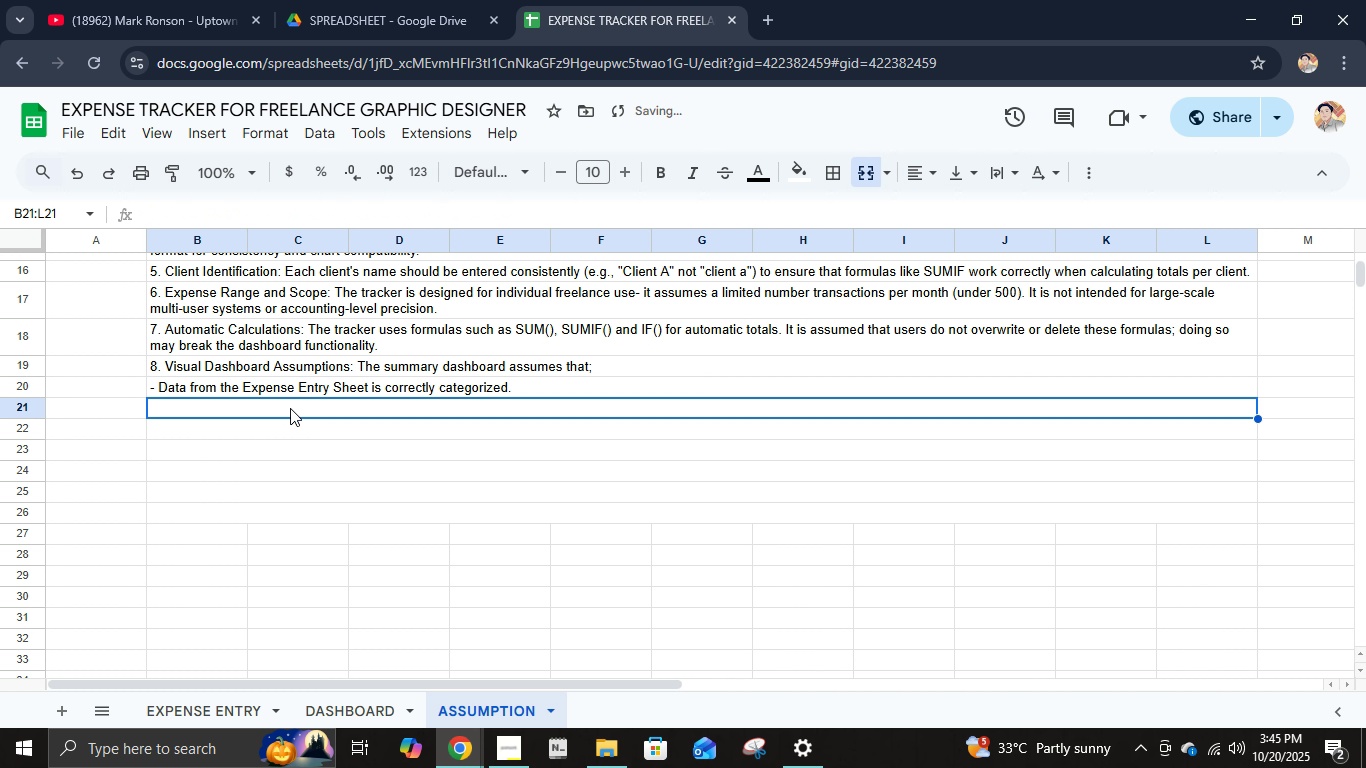 
 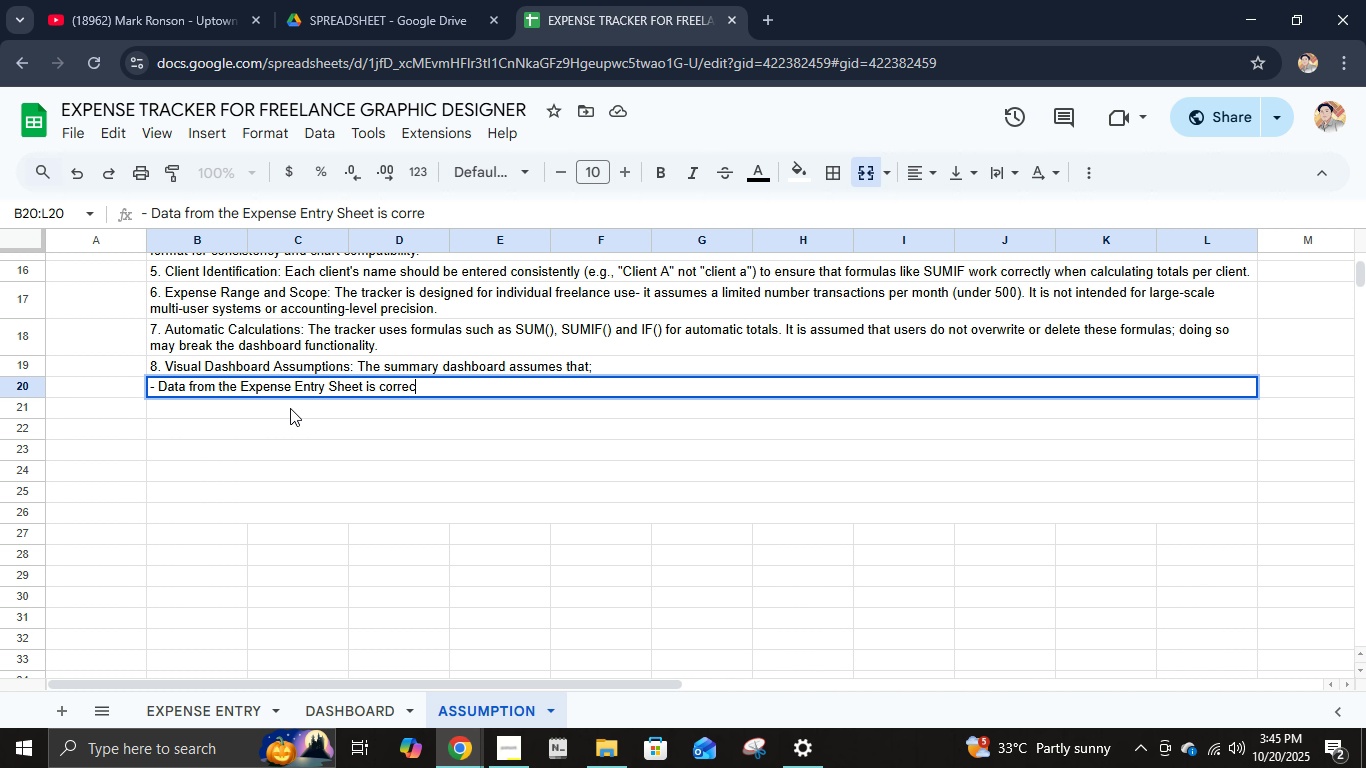 
key(Enter)
 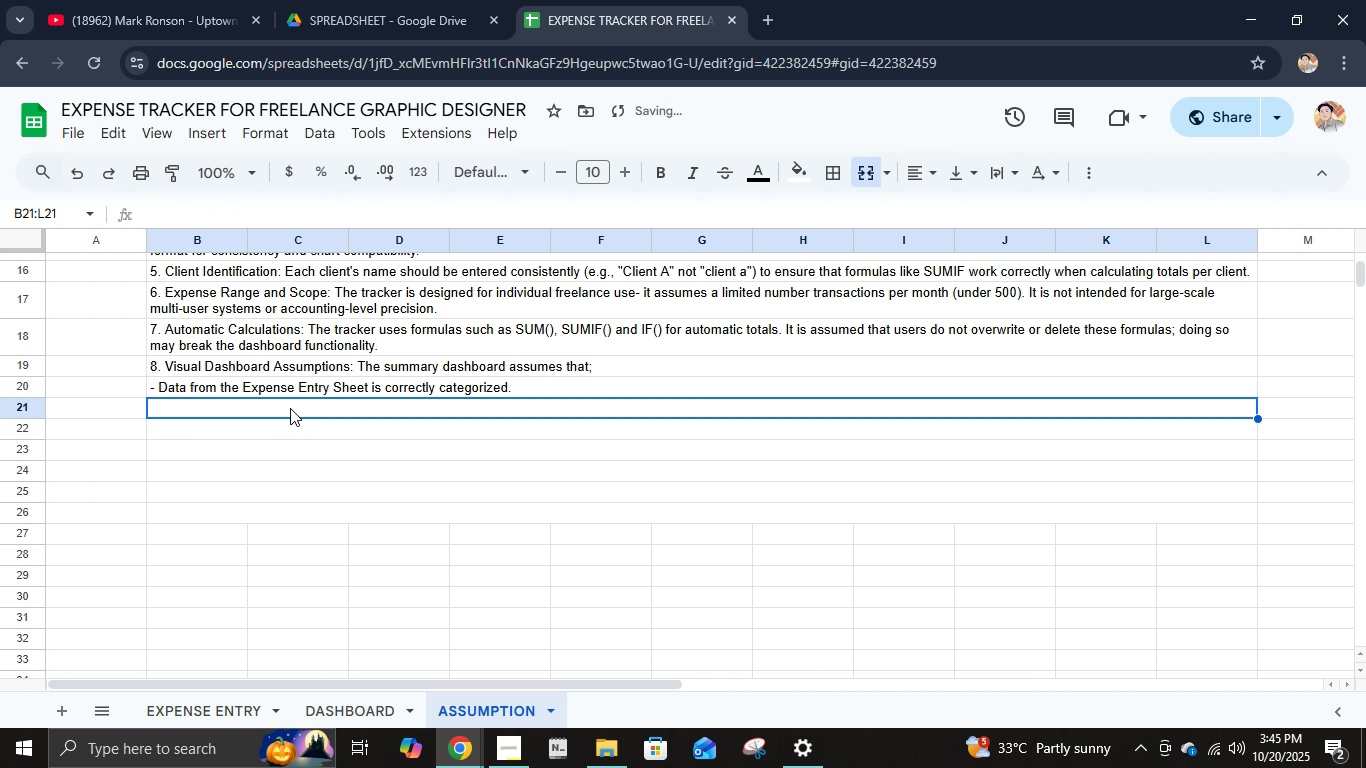 
type(Th)
key(Backspace)
key(Backspace)
type(- The chart dynamically updates as data changes.)
 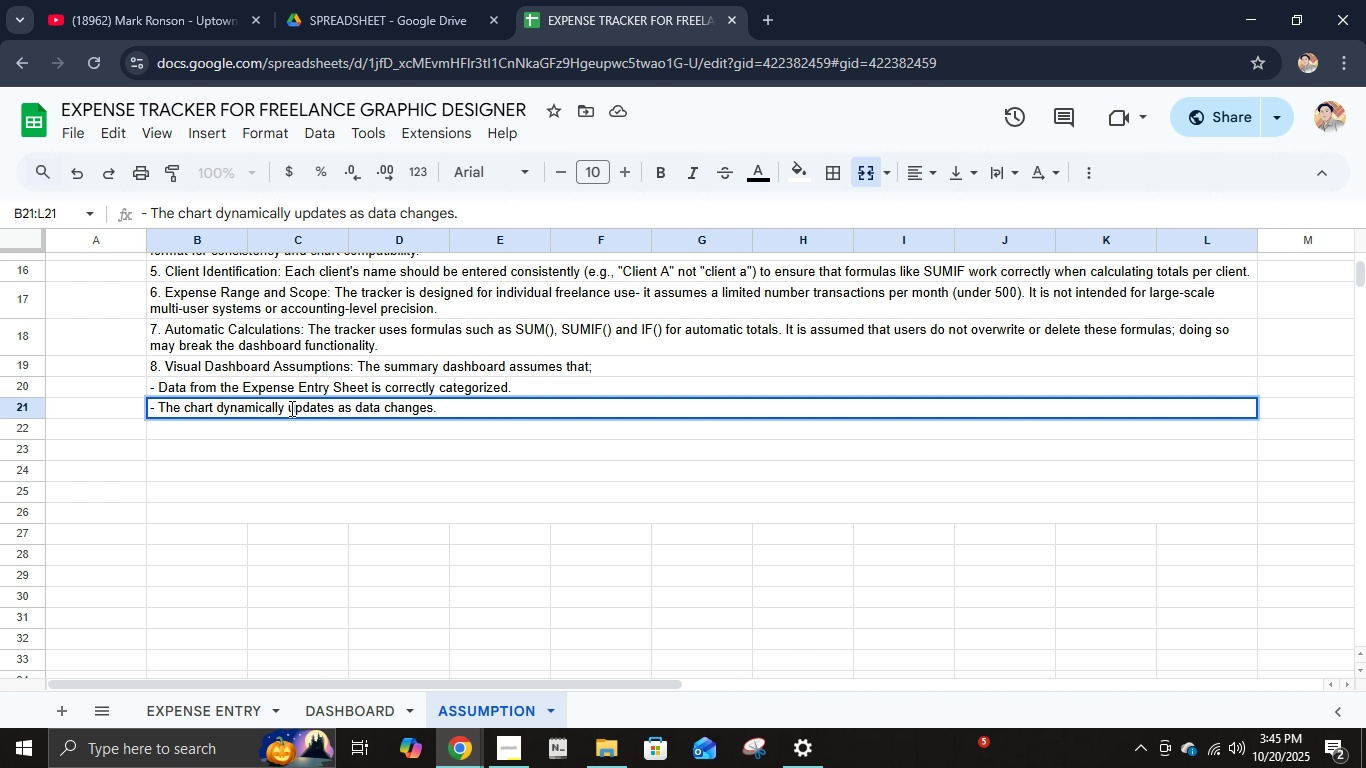 
key(Enter)
 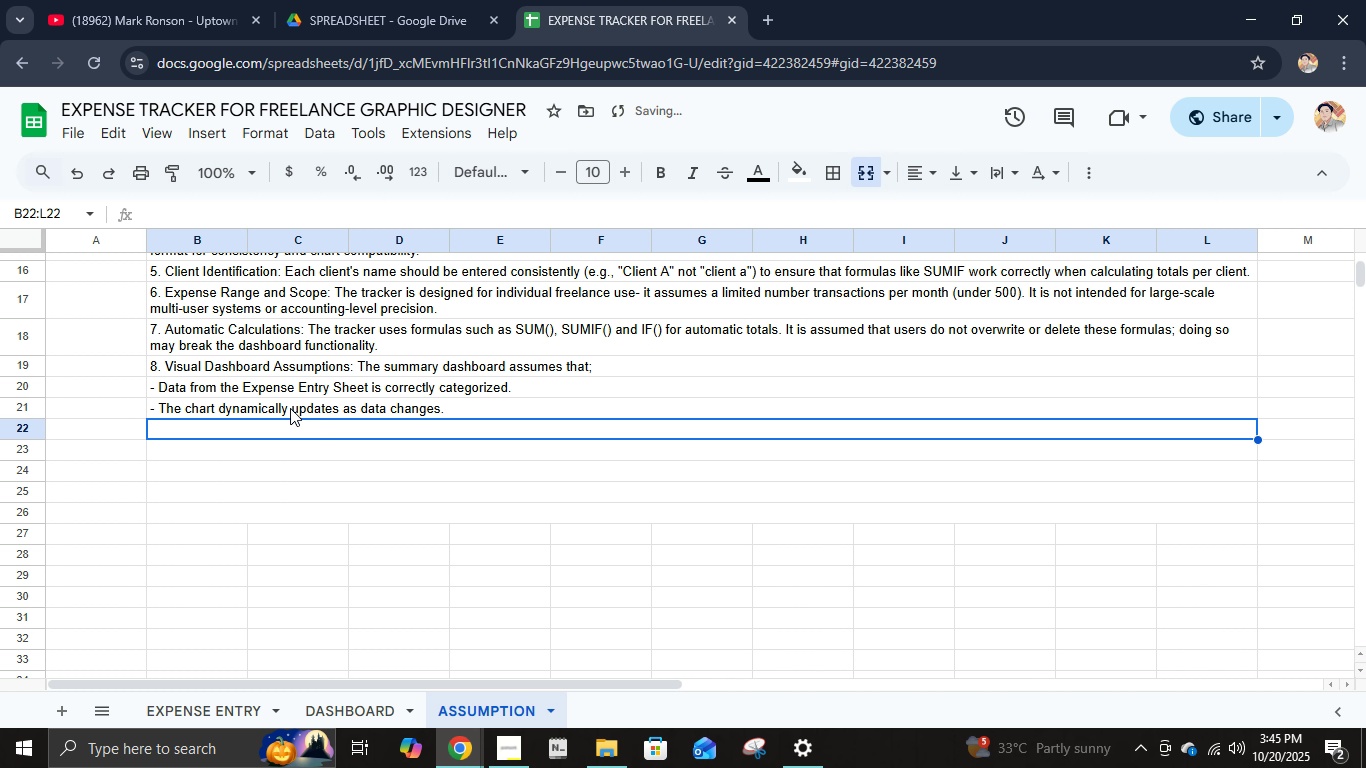 
type(=)
key(Backspace)
type(- Google Sheet's build-in)
 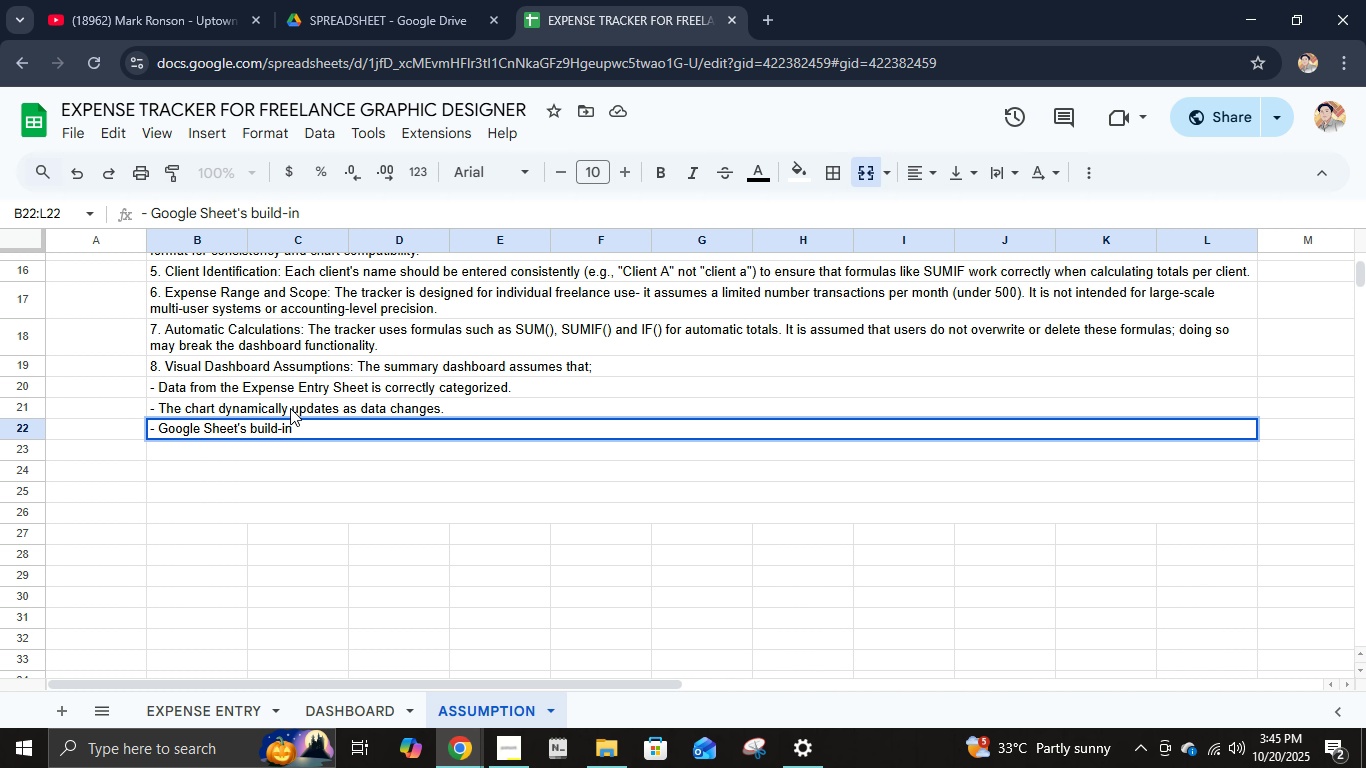 
left_click([91, 0])
 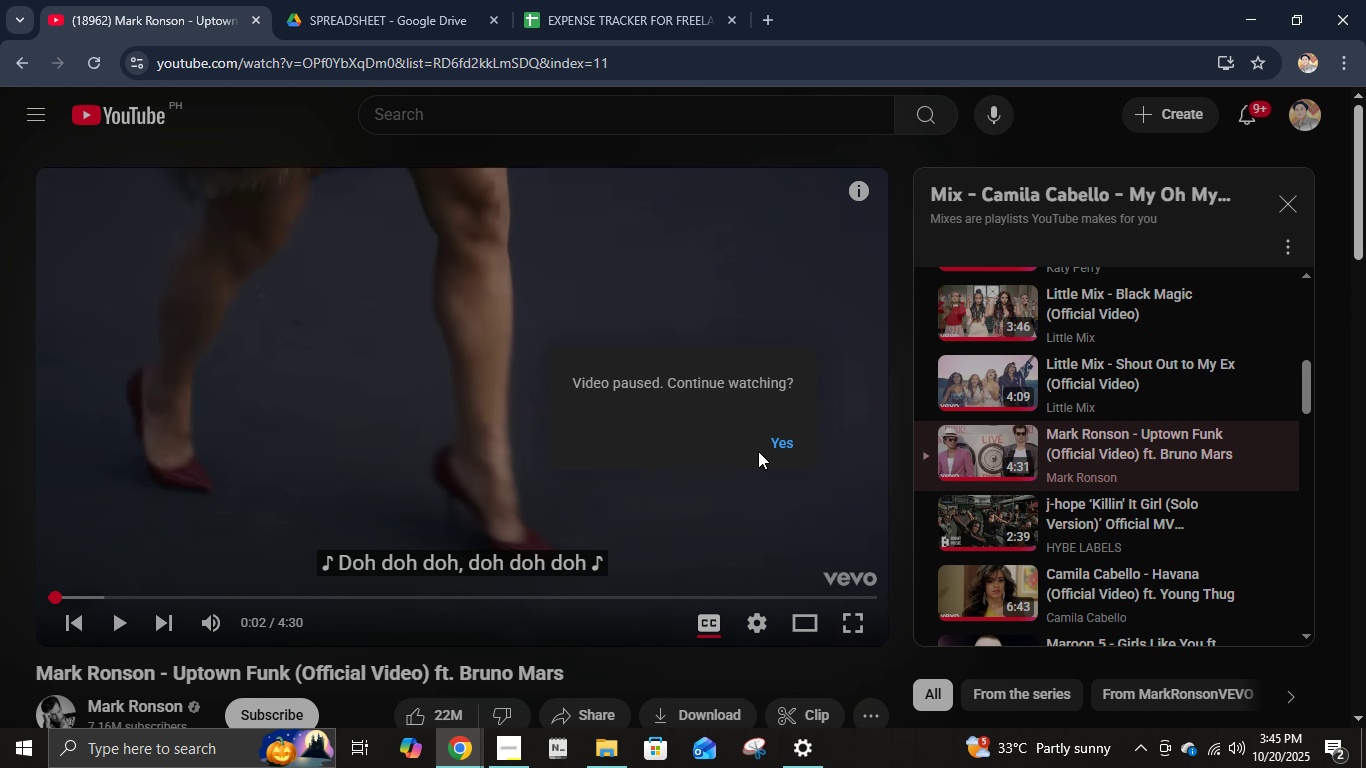 
left_click([775, 437])
 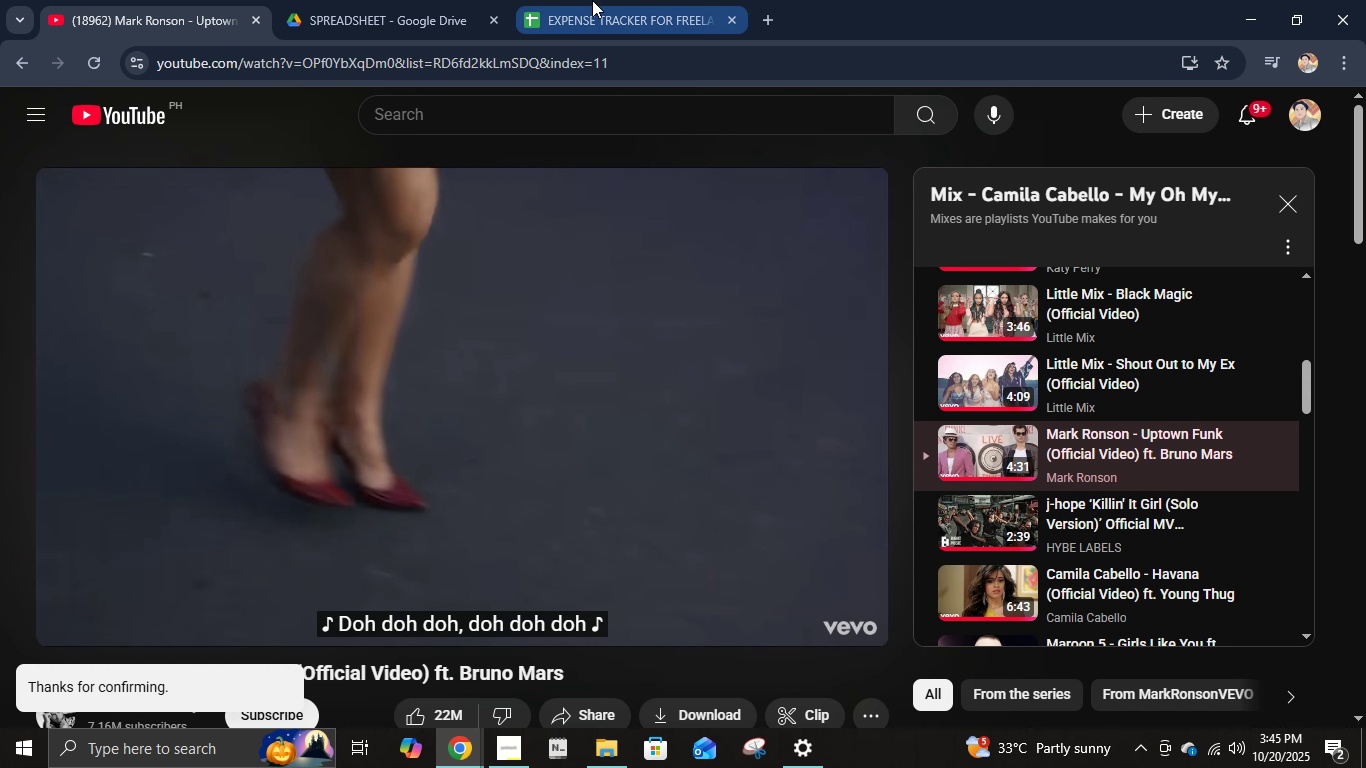 
left_click([592, 0])
 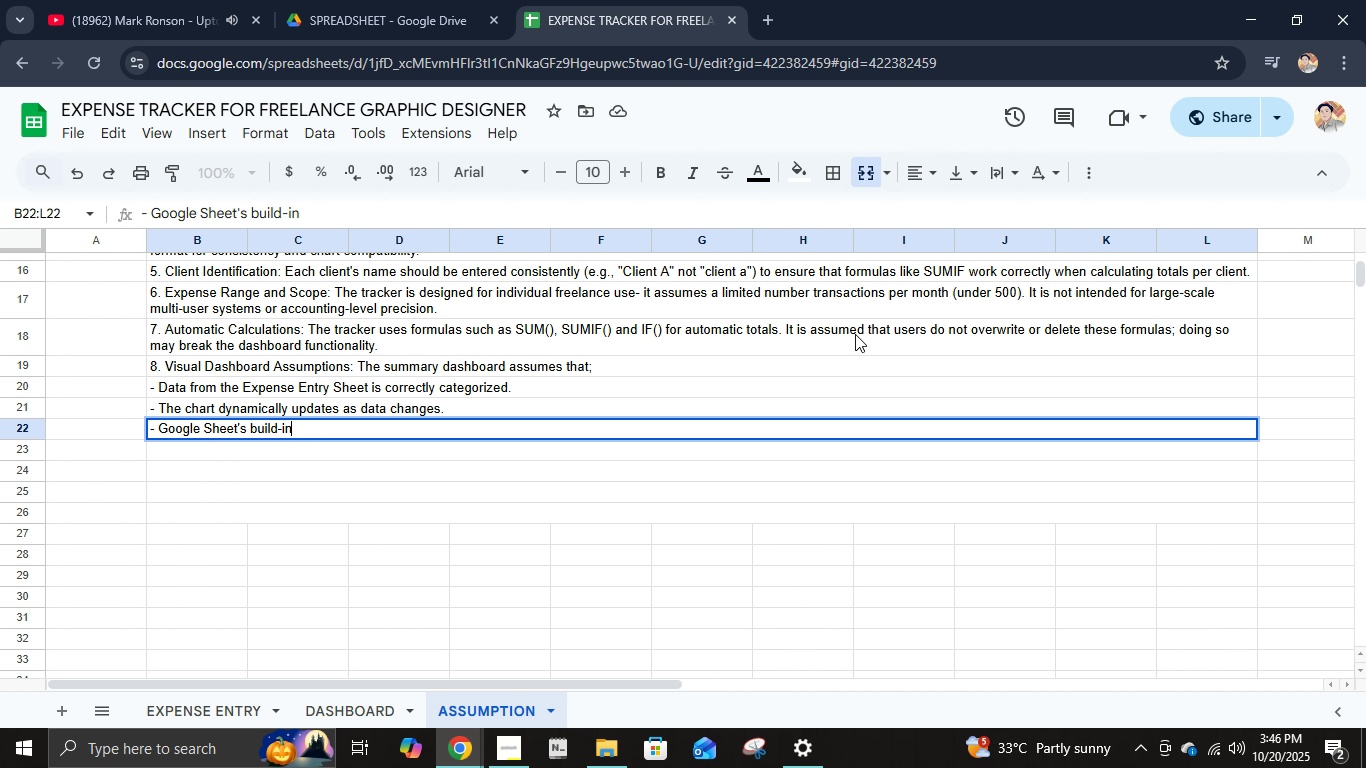 
wait(62.0)
 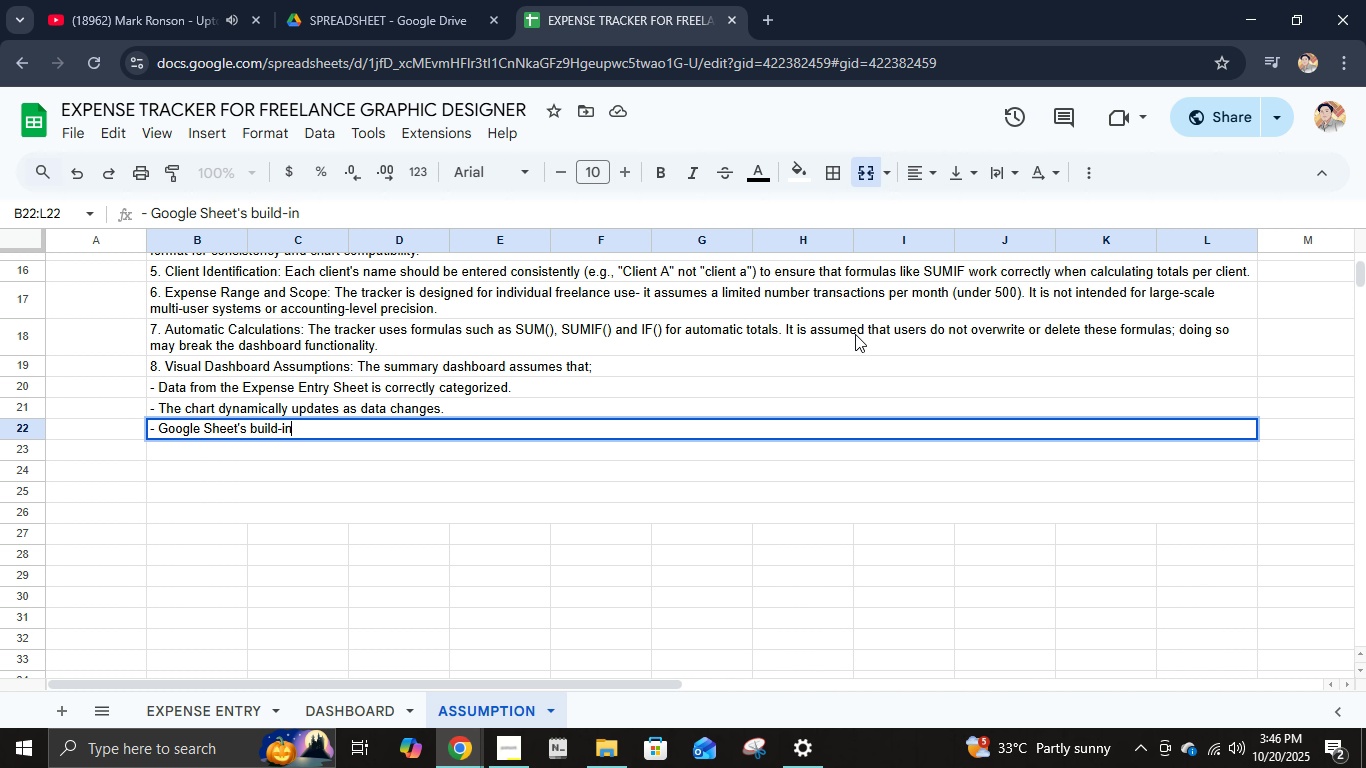 
type( chart features are compatible with all modern browsers.)
 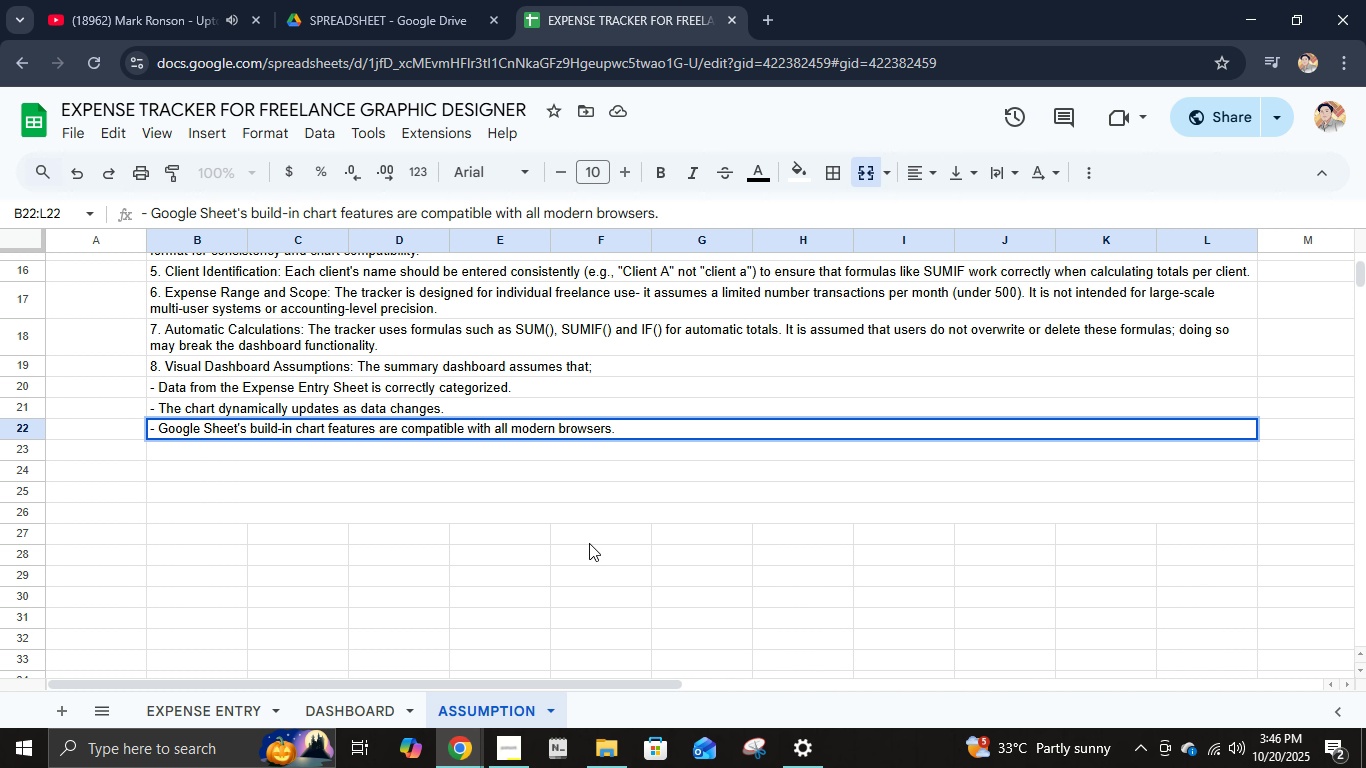 
key(Enter)
 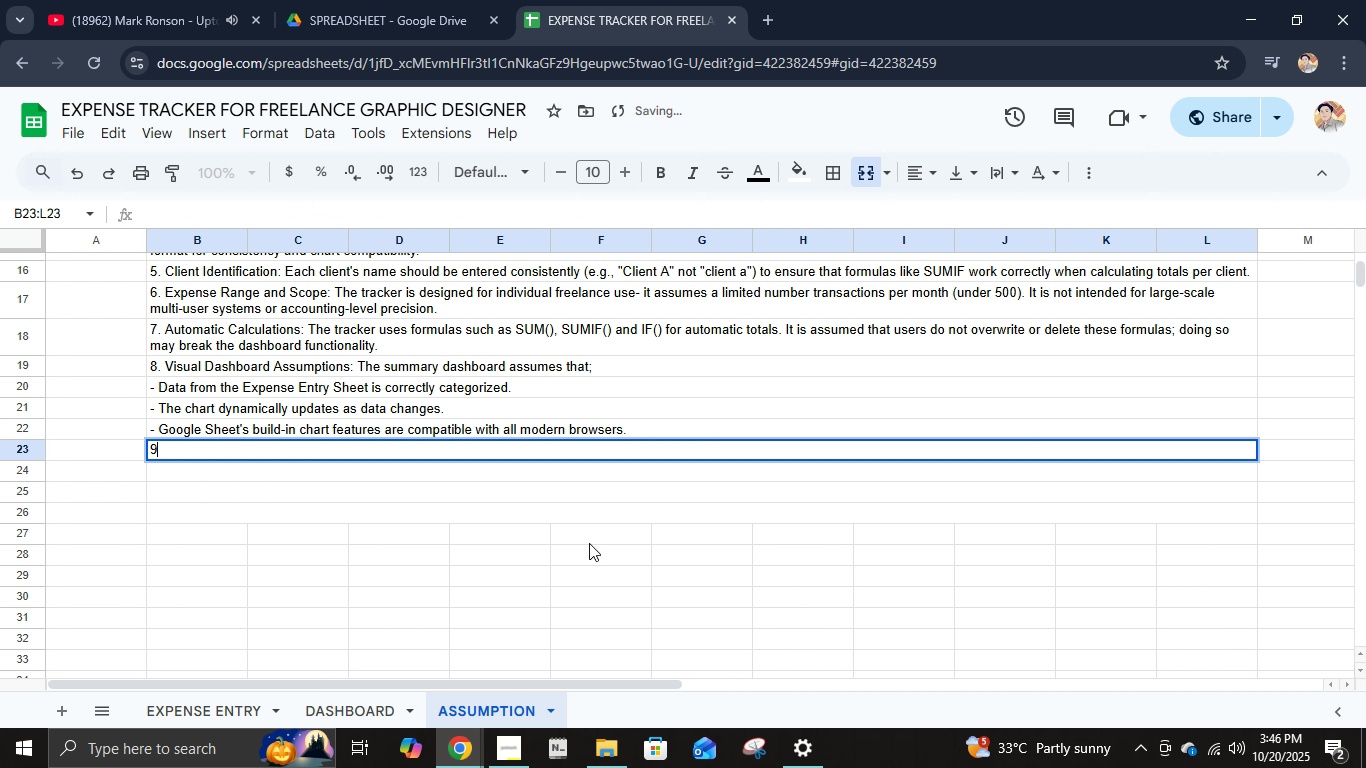 
type(9. Quarterly Reporting )
 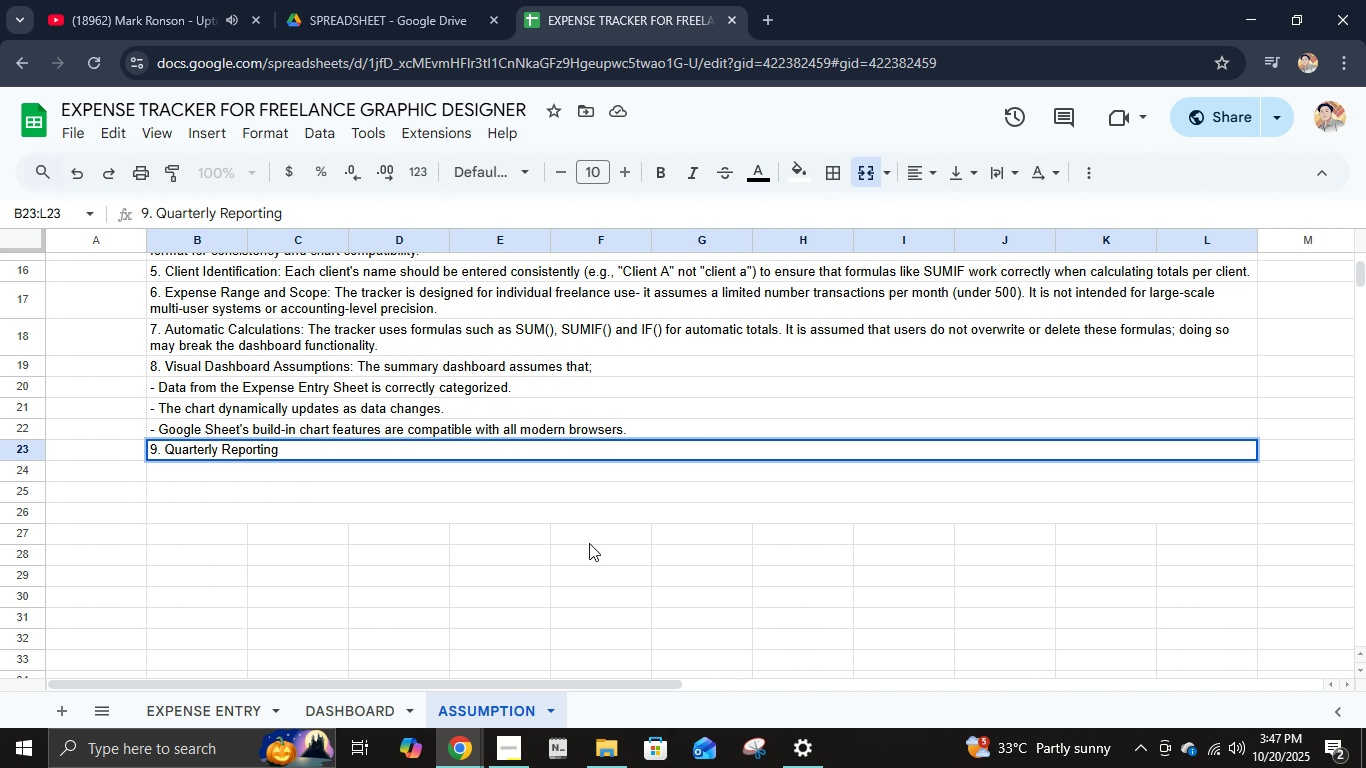 
 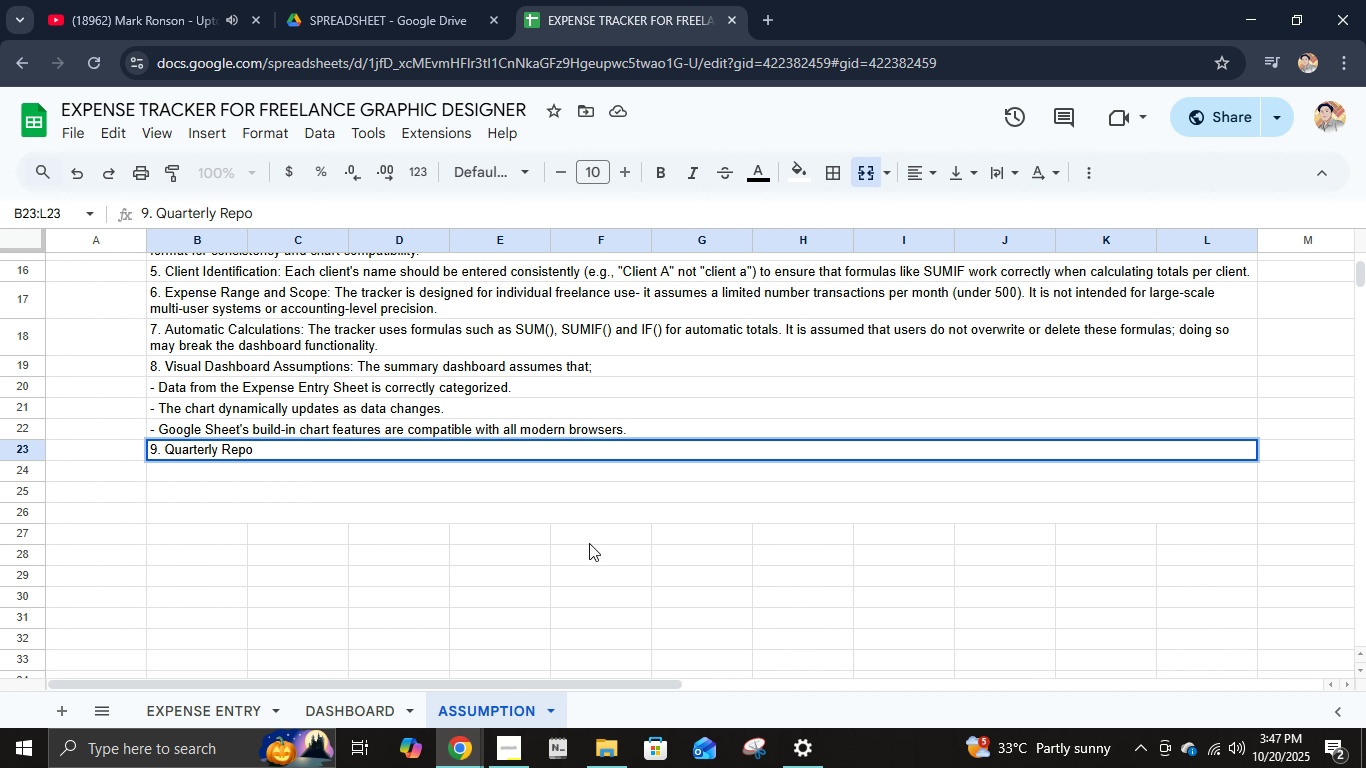 
key(Control+ControlLeft)
 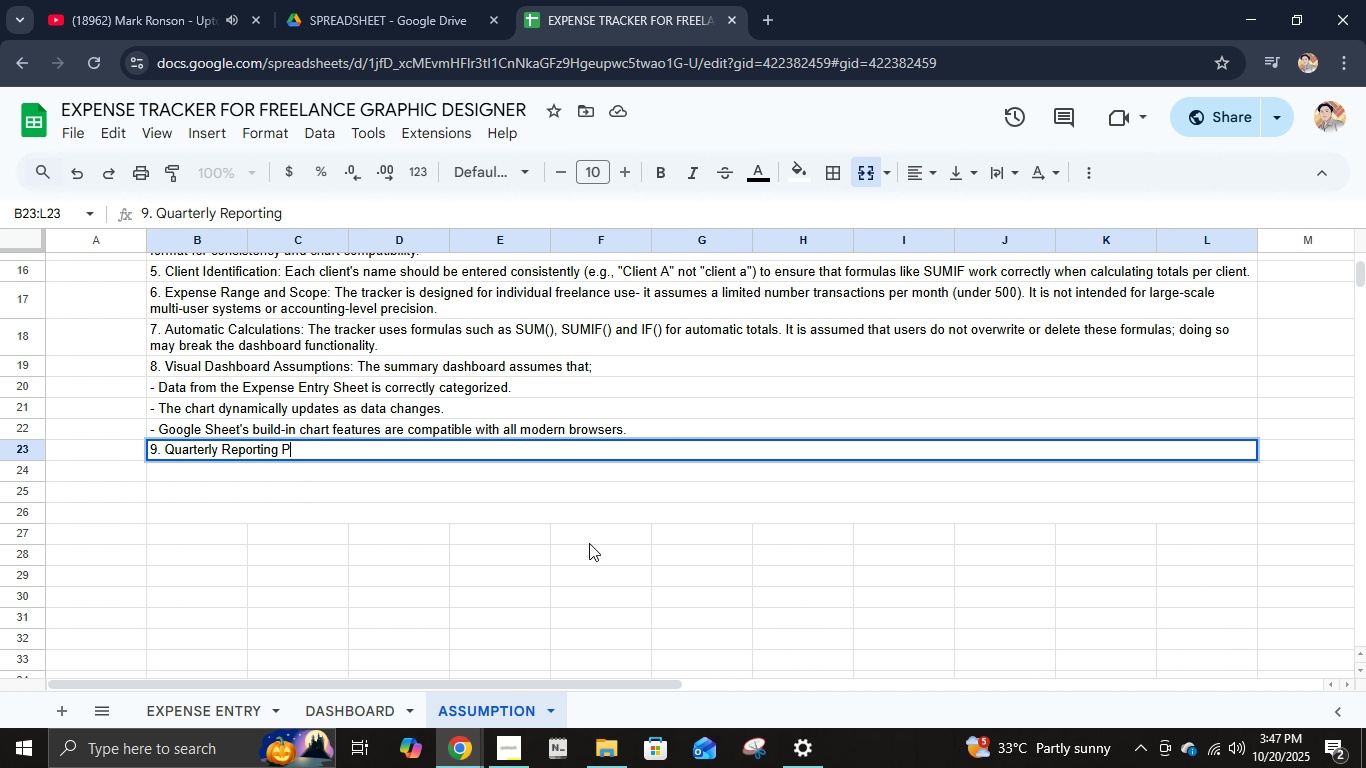 
type(Periods: It is assumed to )
key(Backspace)
key(Backspace)
type(he designer reviews financial data every time )
key(Backspace)
key(Backspace)
key(Backspace)
key(Backspace)
type(hree months (quarterly_)
key(Backspace)
type() to prepare for the )
key(Backspace)
key(Backspace)
key(Backspace)
type(z)
key(Backspace)
type(az)
key(Backspace)
type(x filing or expense reporting. The sheet is flexible enough to be filtered by month or client.)
 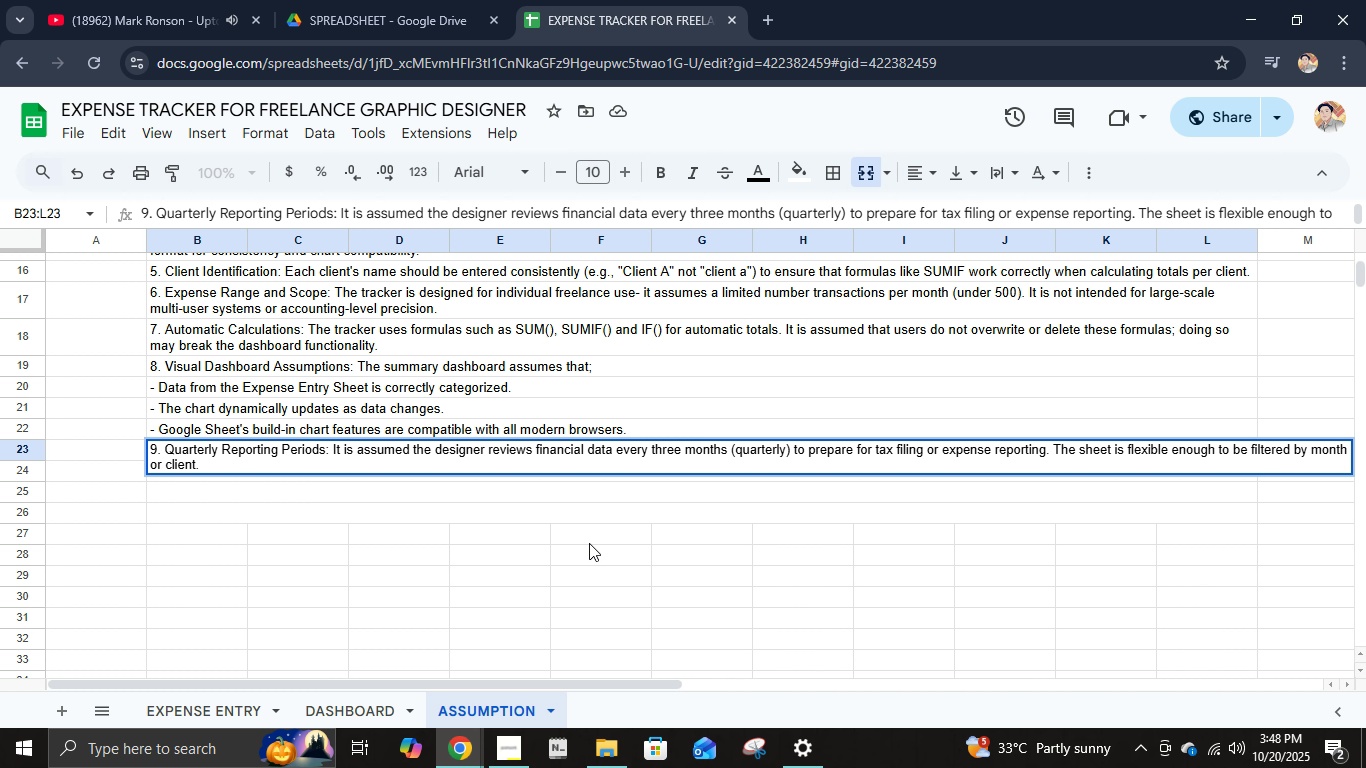 
 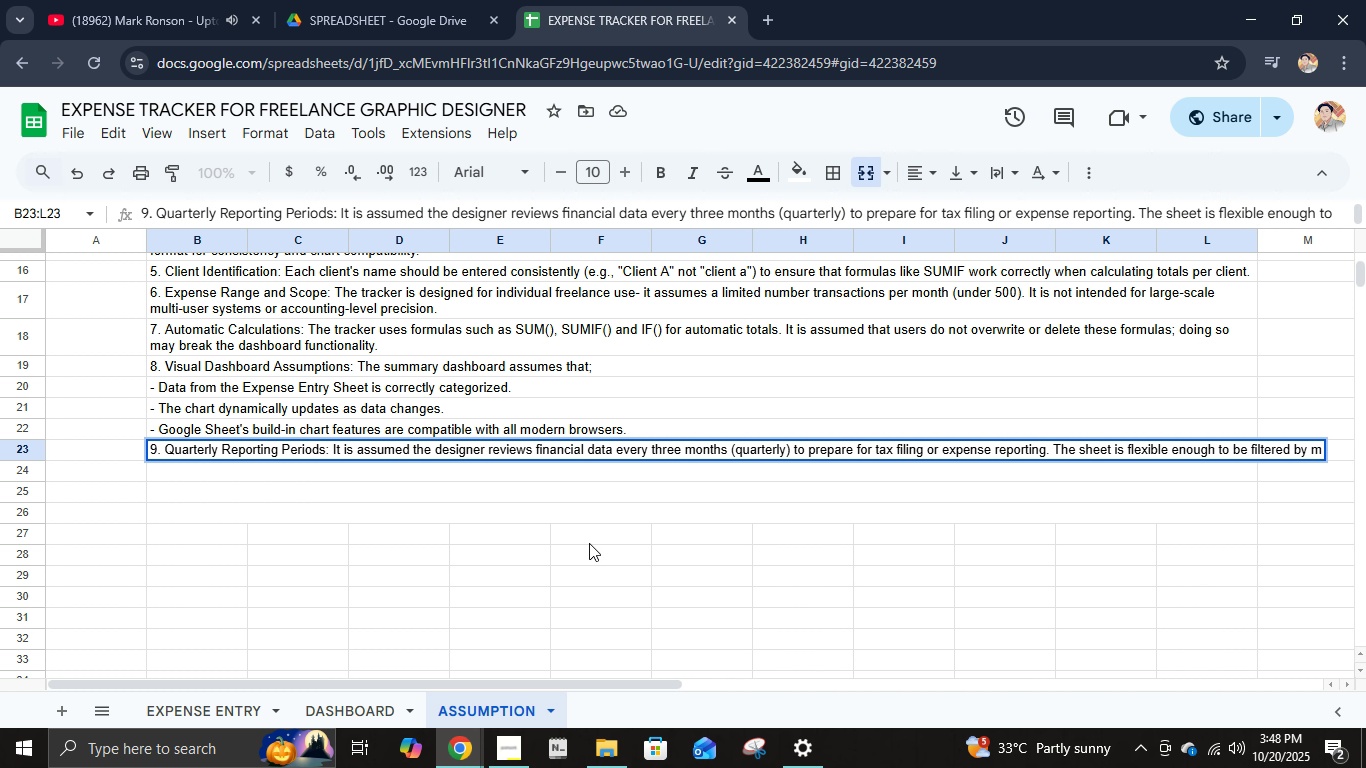 
key(Enter)
 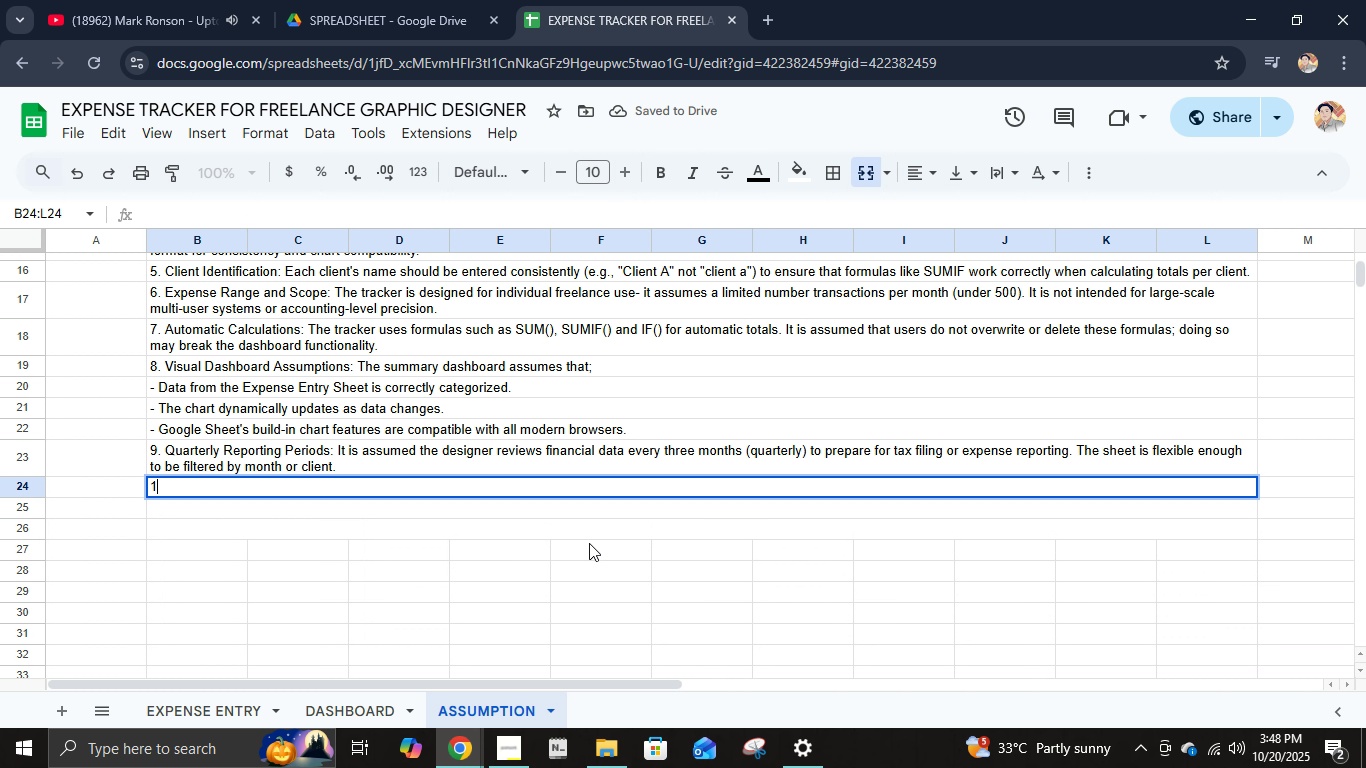 
hold_key(key=Numpad1, duration=0.3)
 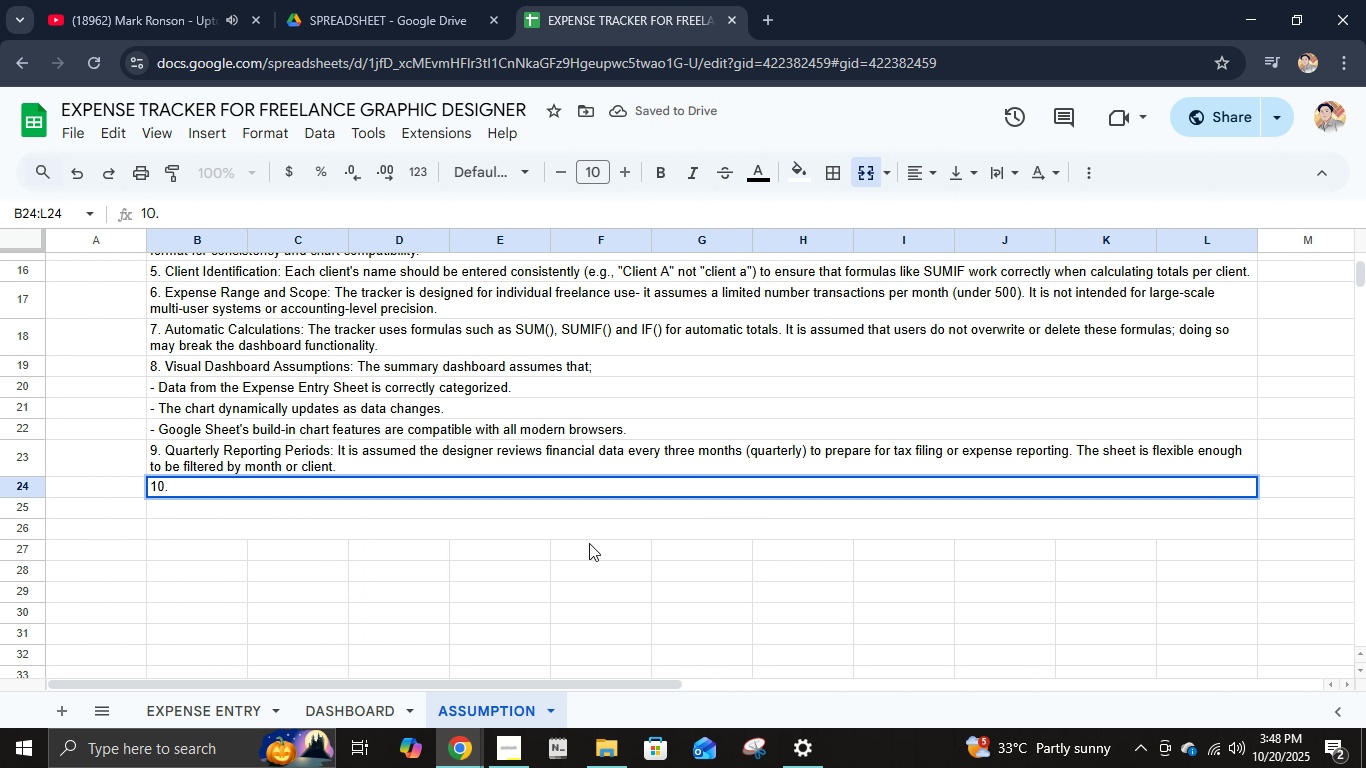 
type(0. Data Privacy Access: )
 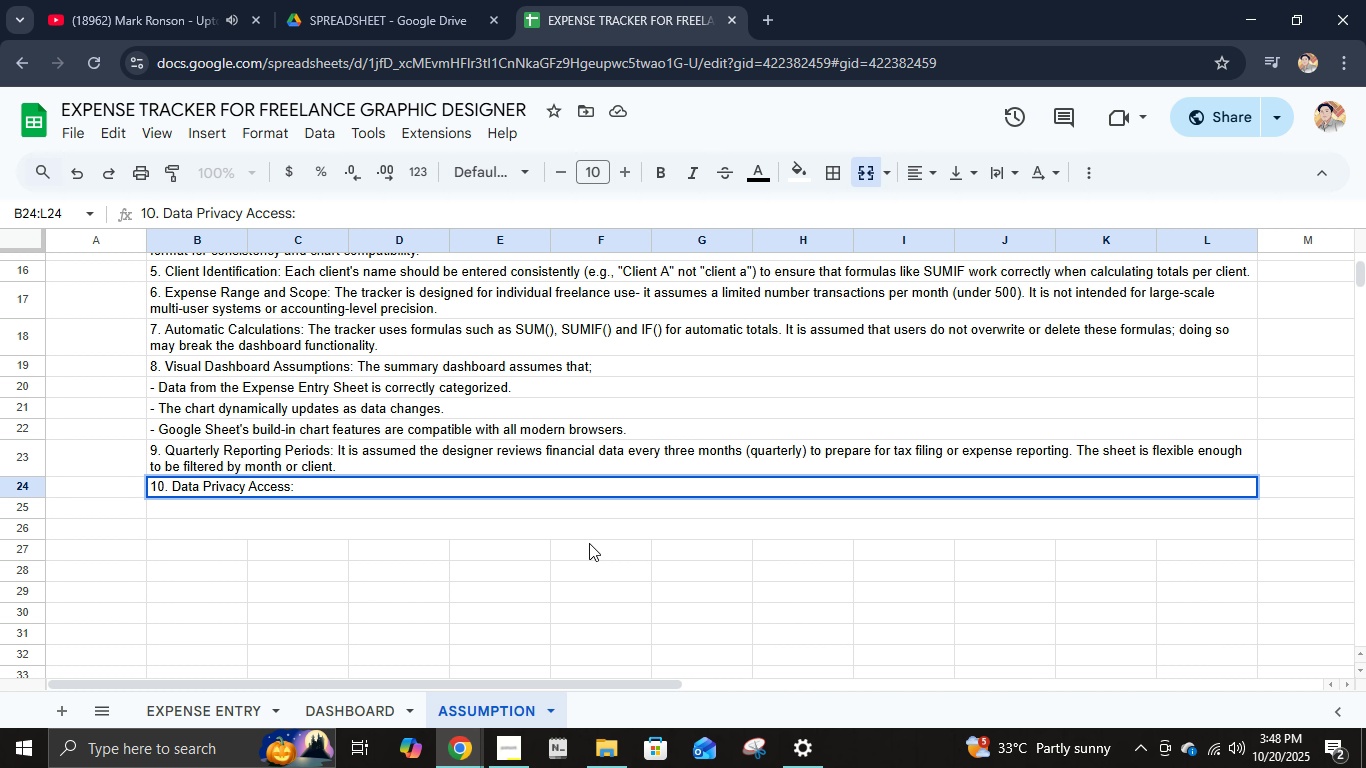 
type(It is assumed the Google Sheet is shared only with the designer or trusted collabv)
key(Backspace)
type(orateo)
key(Backspace)
key(Backspace)
type(ors. Sensitive finance)
key(Backspace)
type(ial data should not be made public, even though sharing permissions allow "Ve)
key(Backspace)
type(iew Only" for others if needed.)
 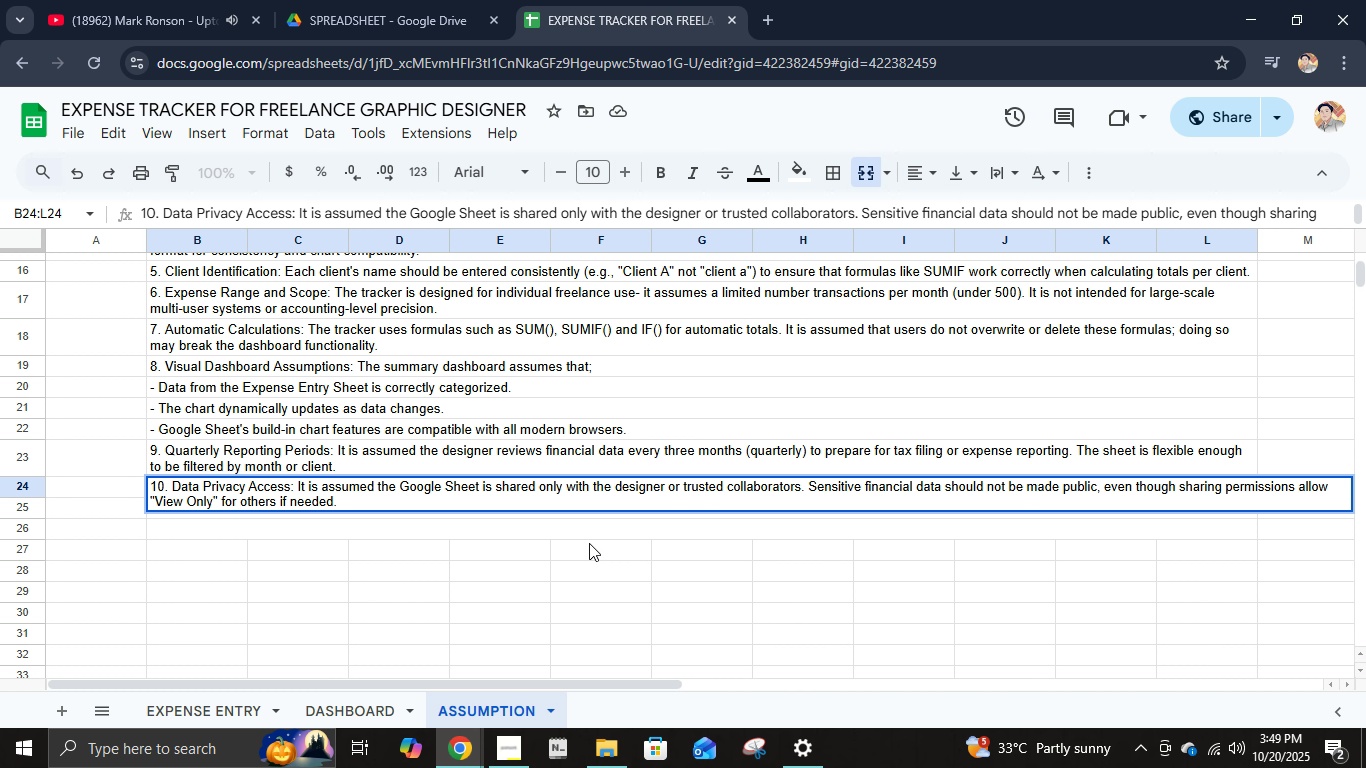 
key(Enter)
 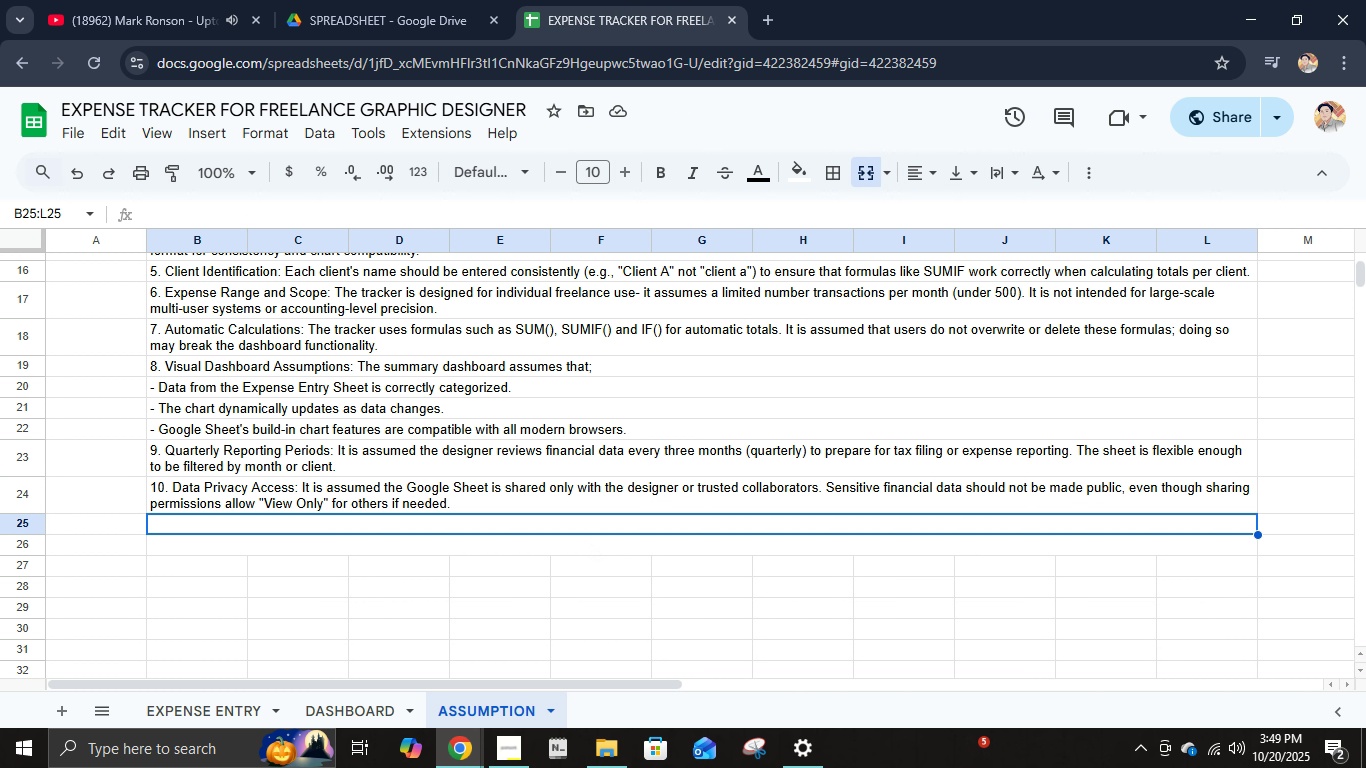 
wait(9.87)
 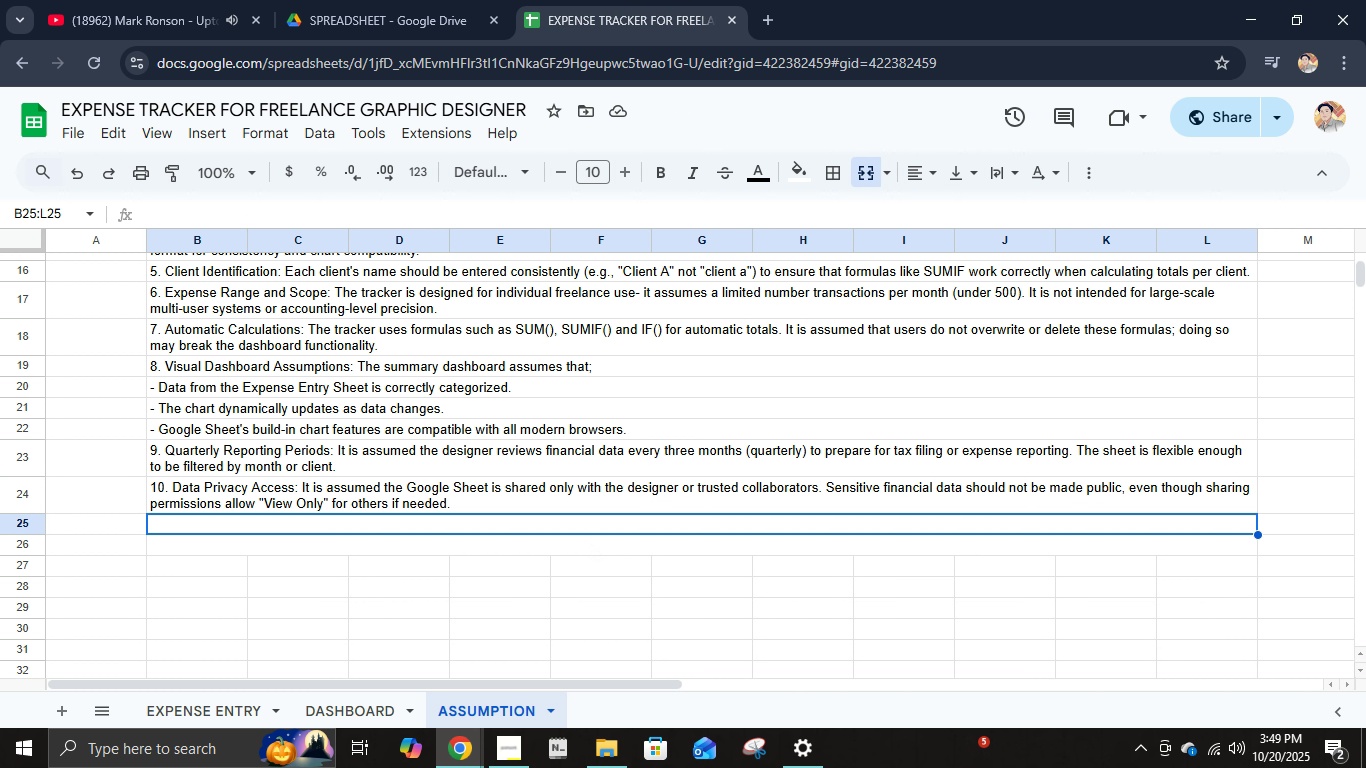 
left_click([85, 374])
 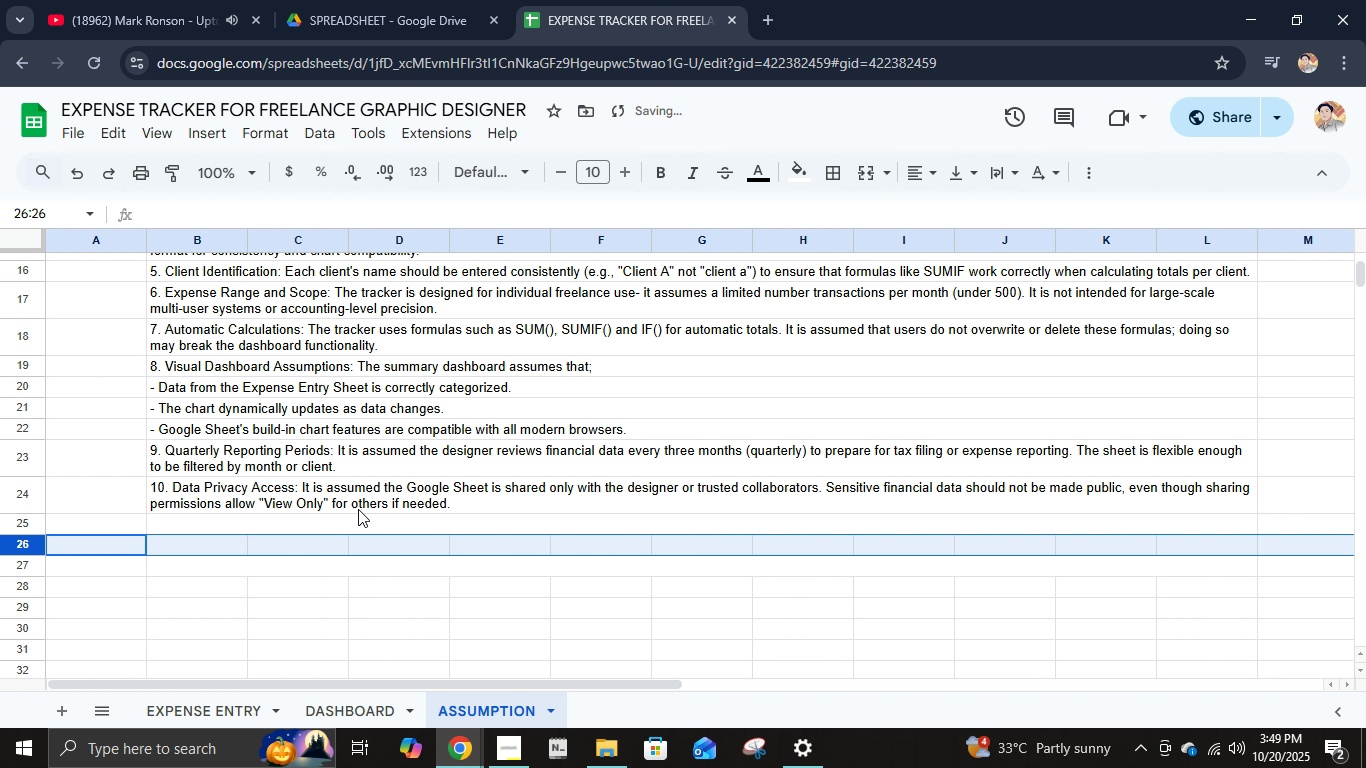 
left_click([367, 518])
 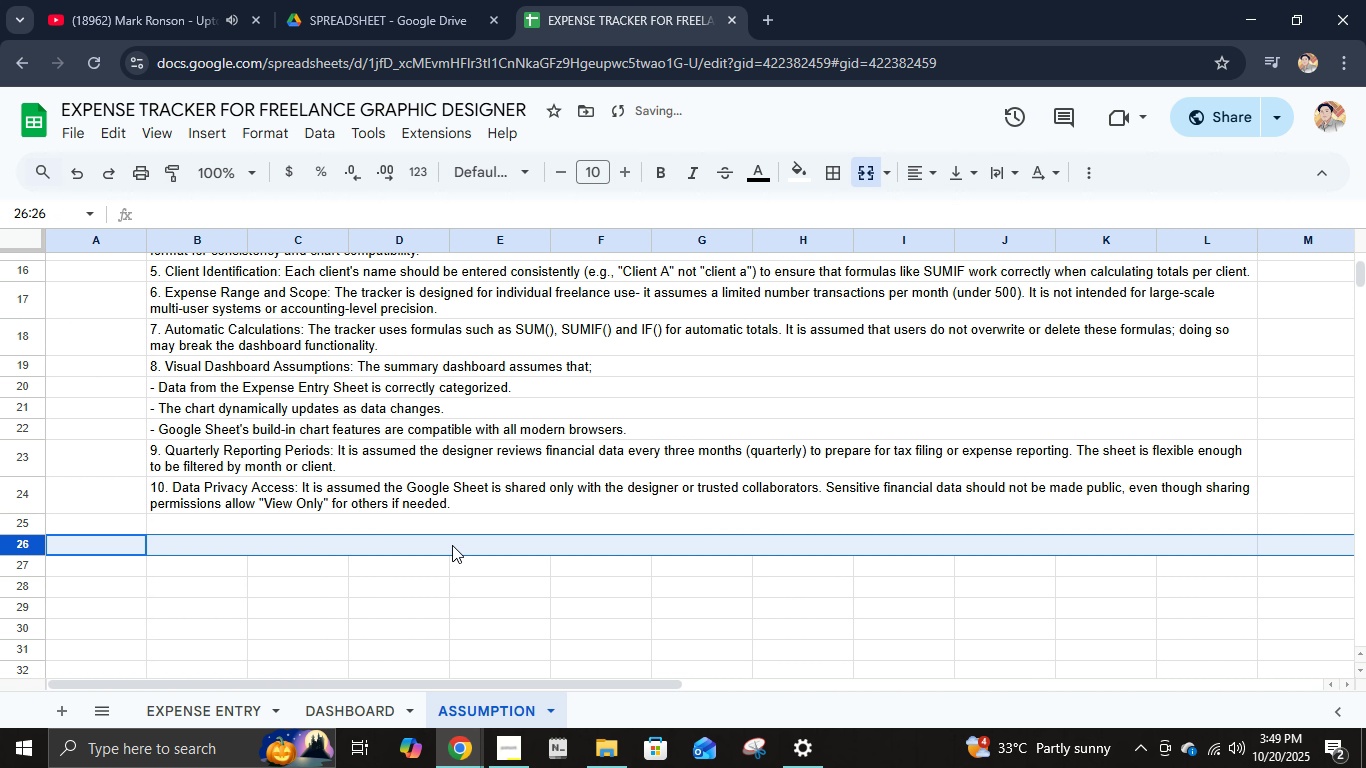 
key(Control+Z)
 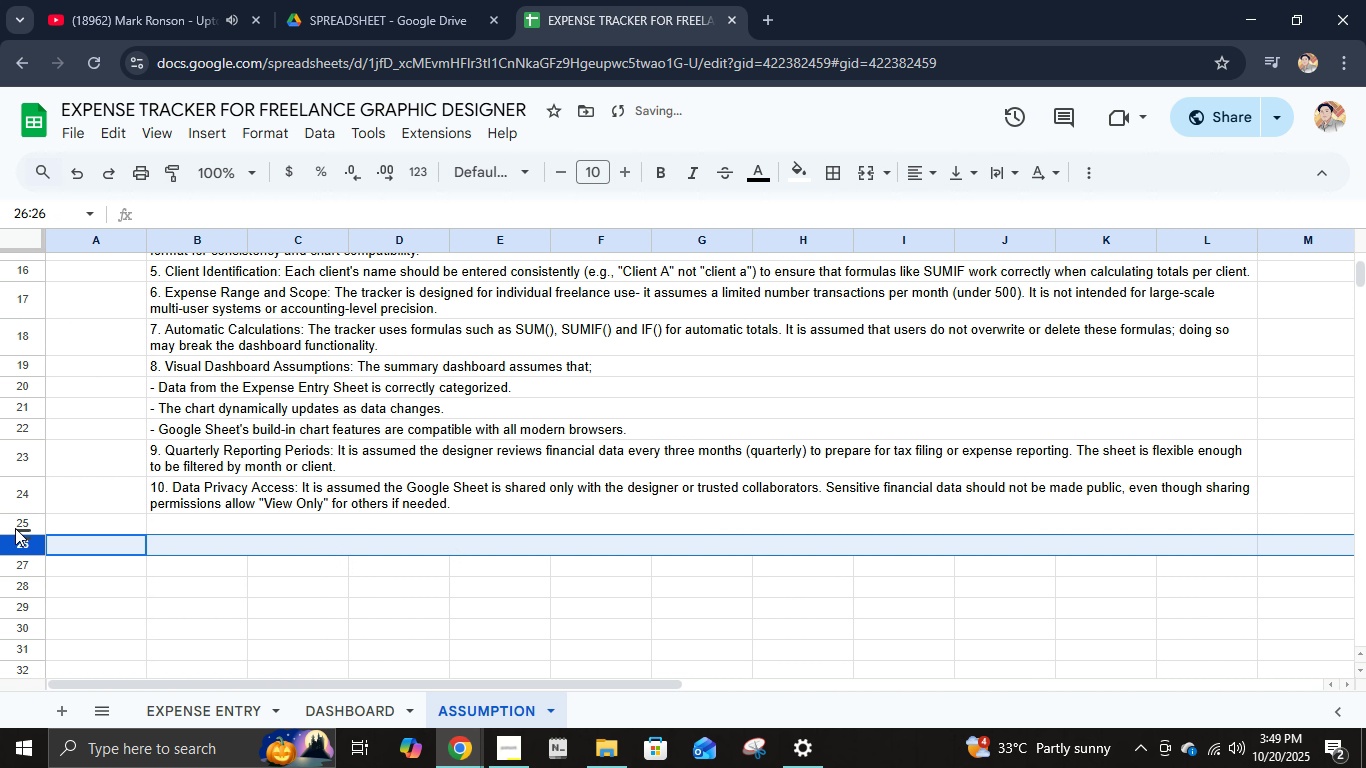 
left_click([13, 523])
 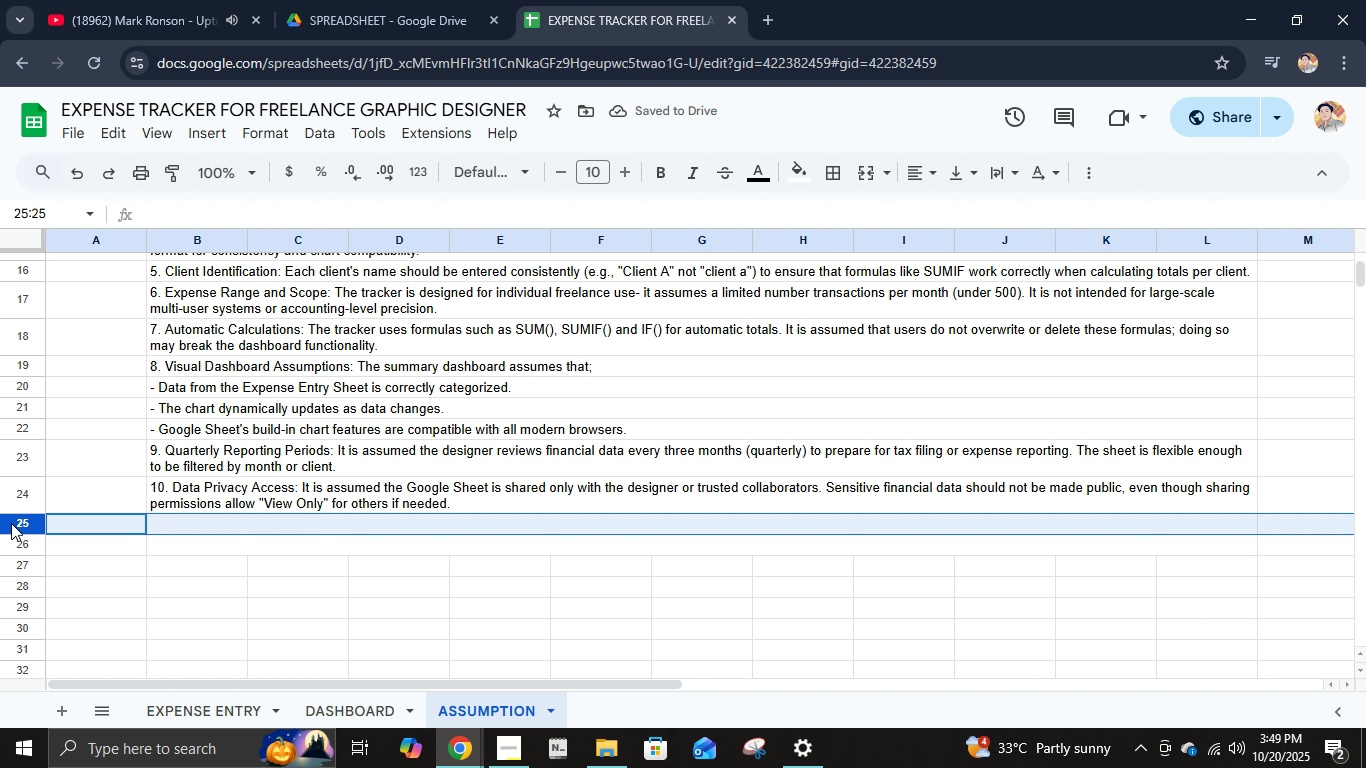 
right_click([11, 523])
 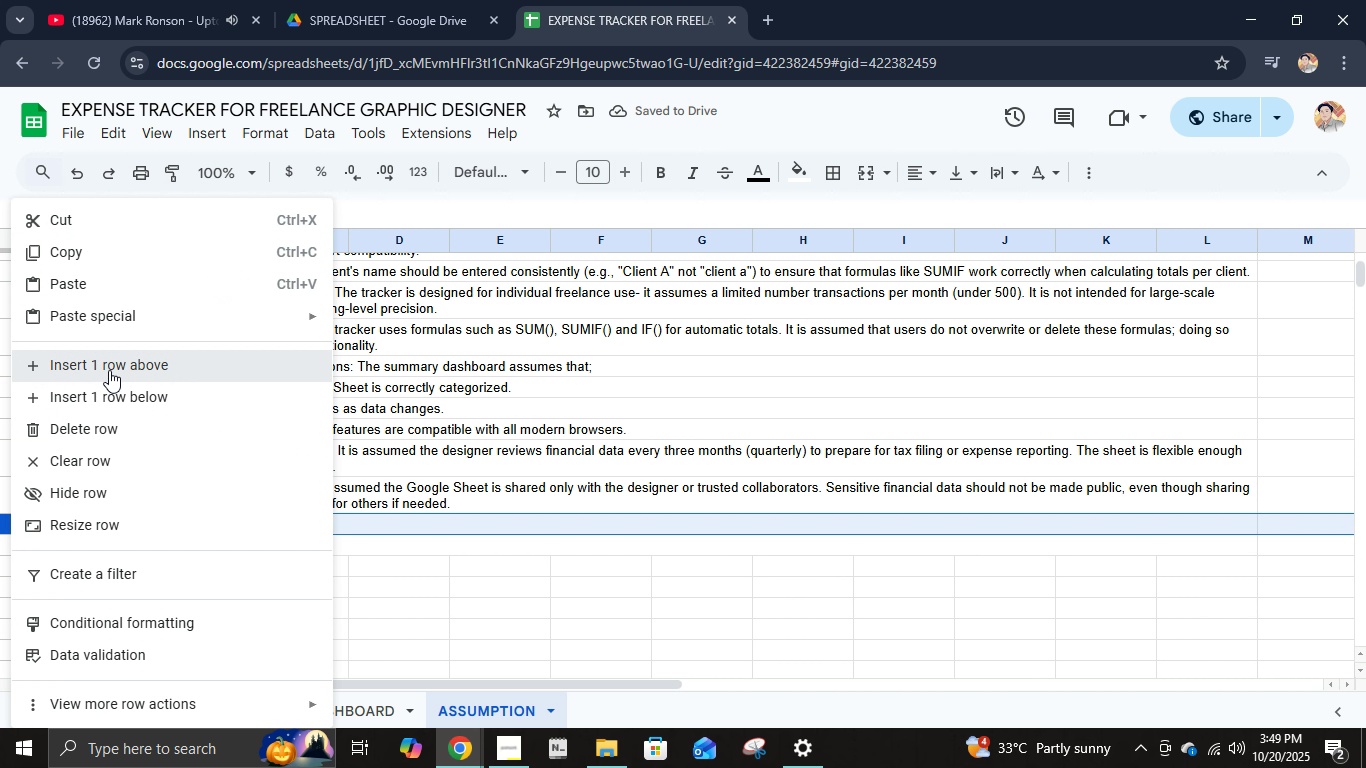 
left_click([109, 370])
 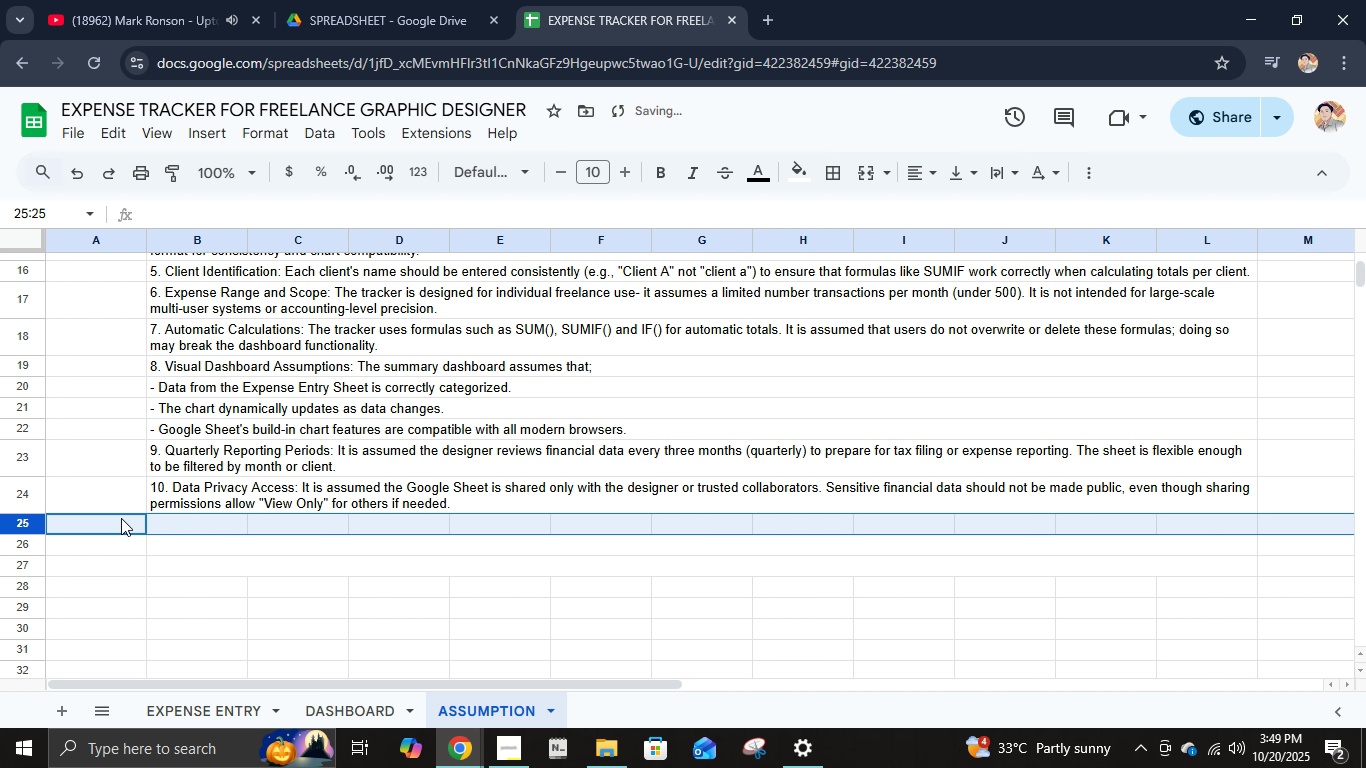 
left_click([108, 524])
 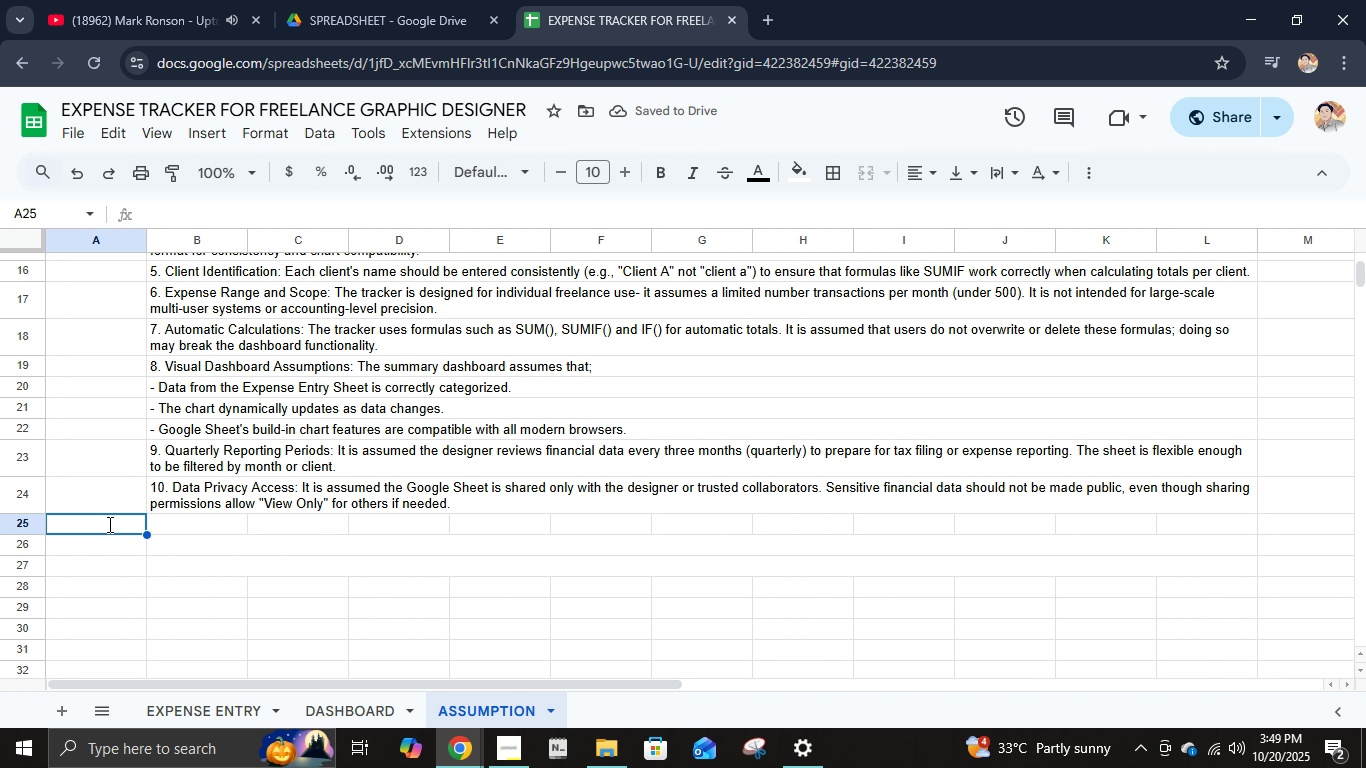 
key(Shift+ShiftLeft)
 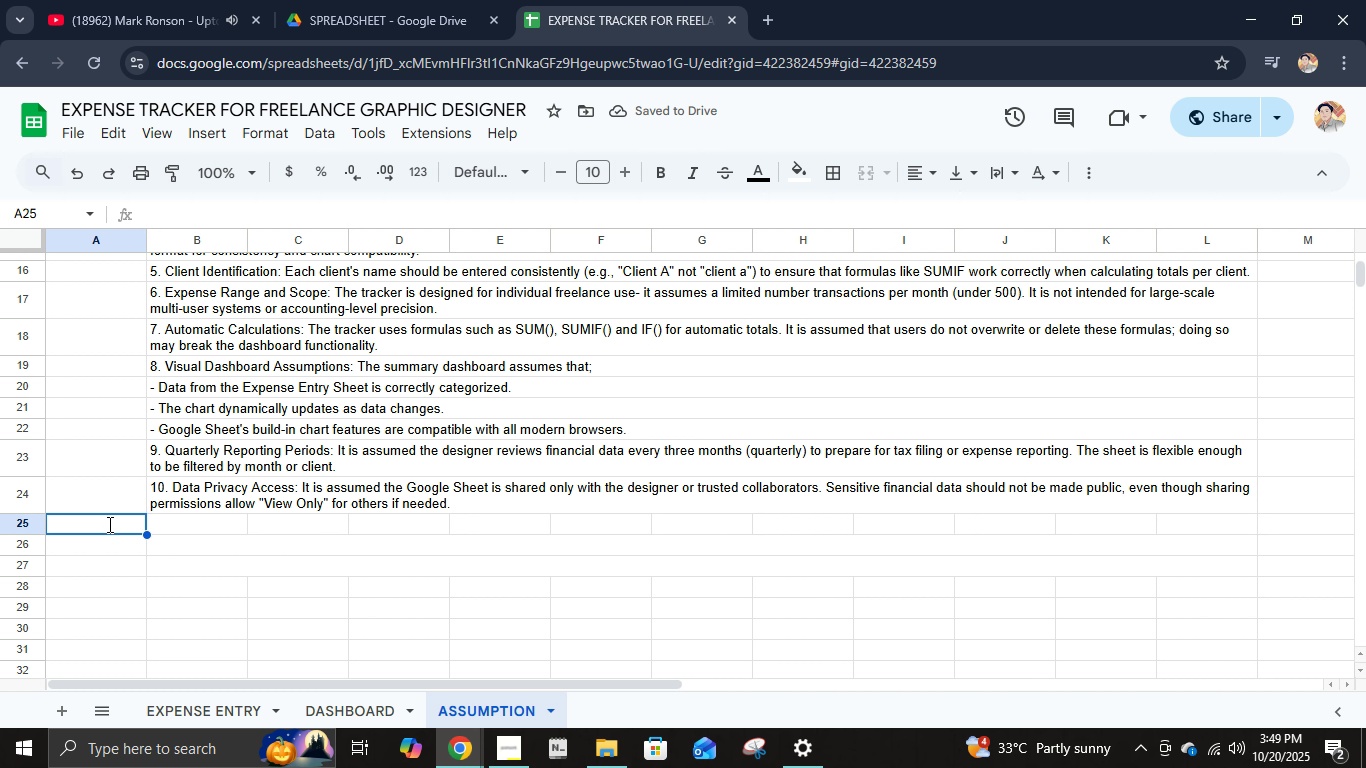 
key(Shift+D)
 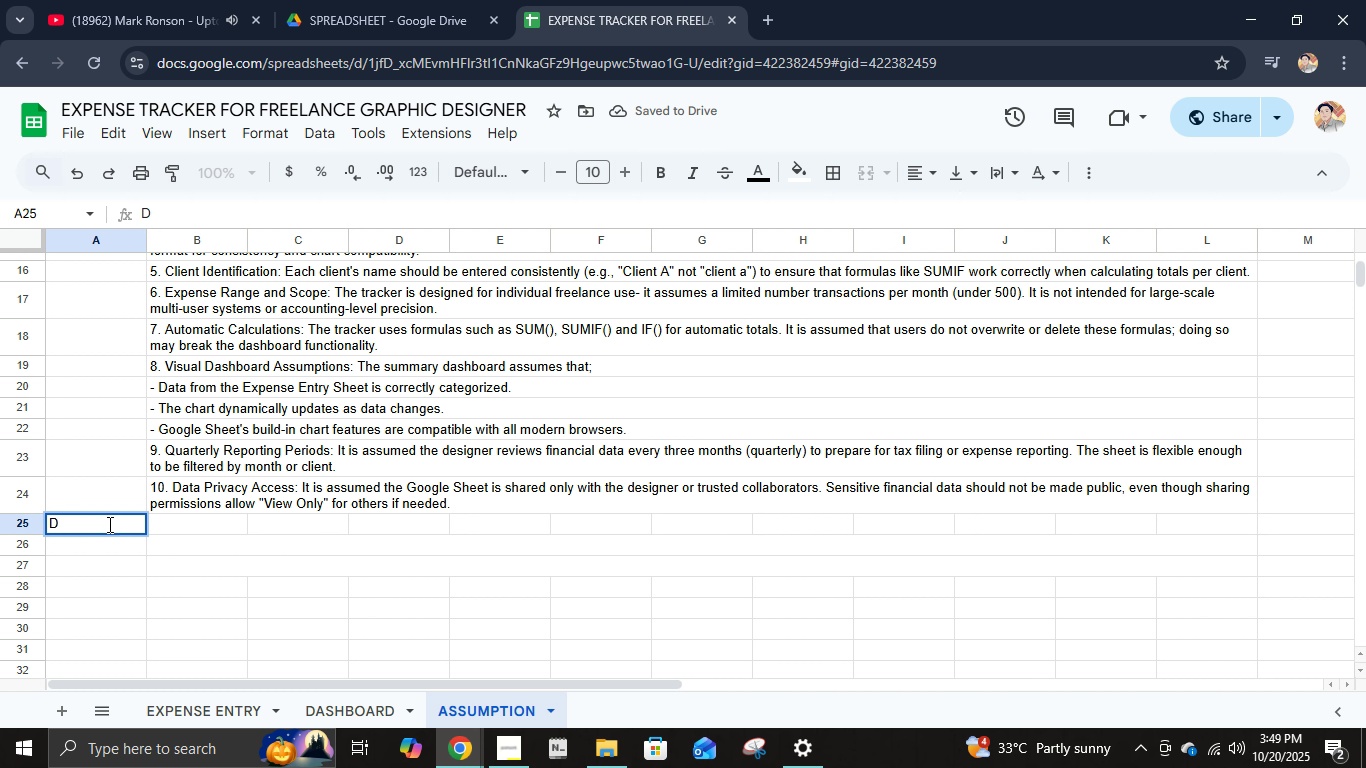 
key(Backspace)
 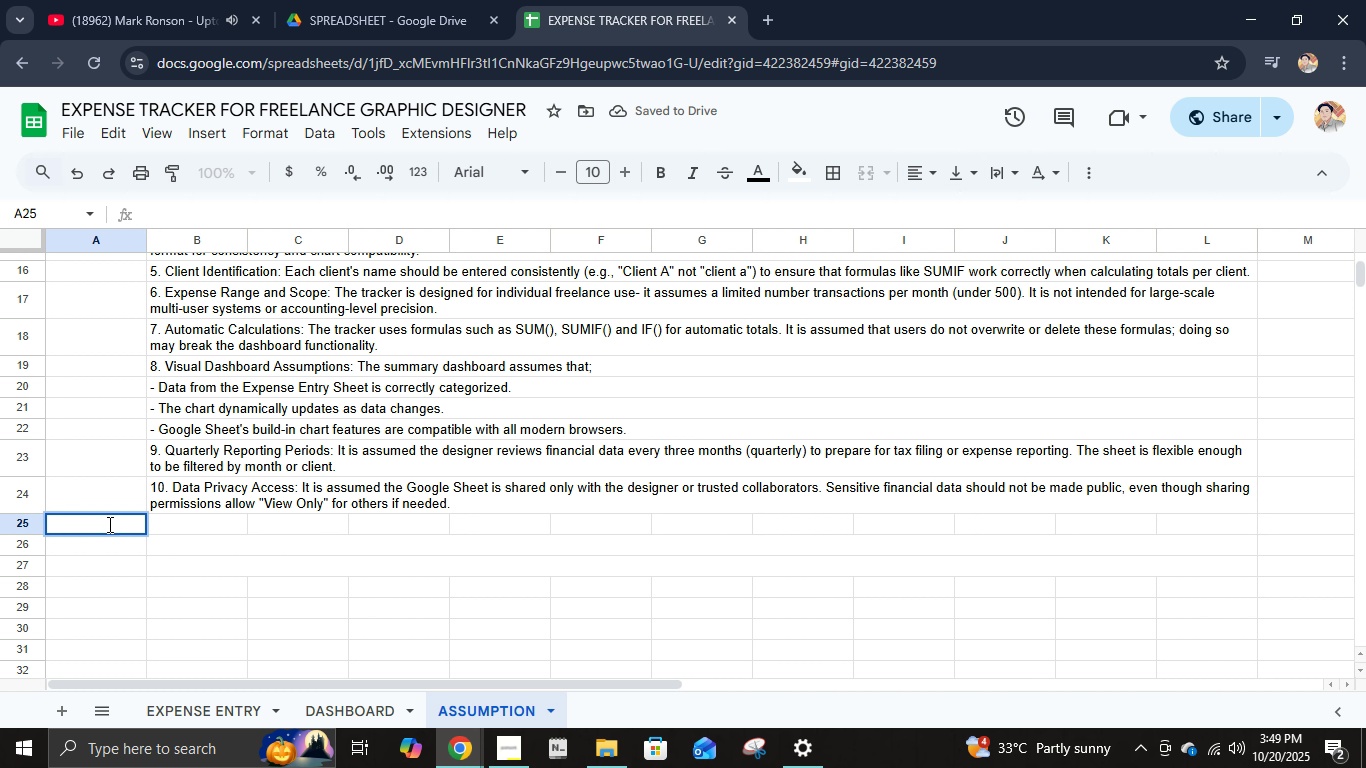 
key(Control+B)
 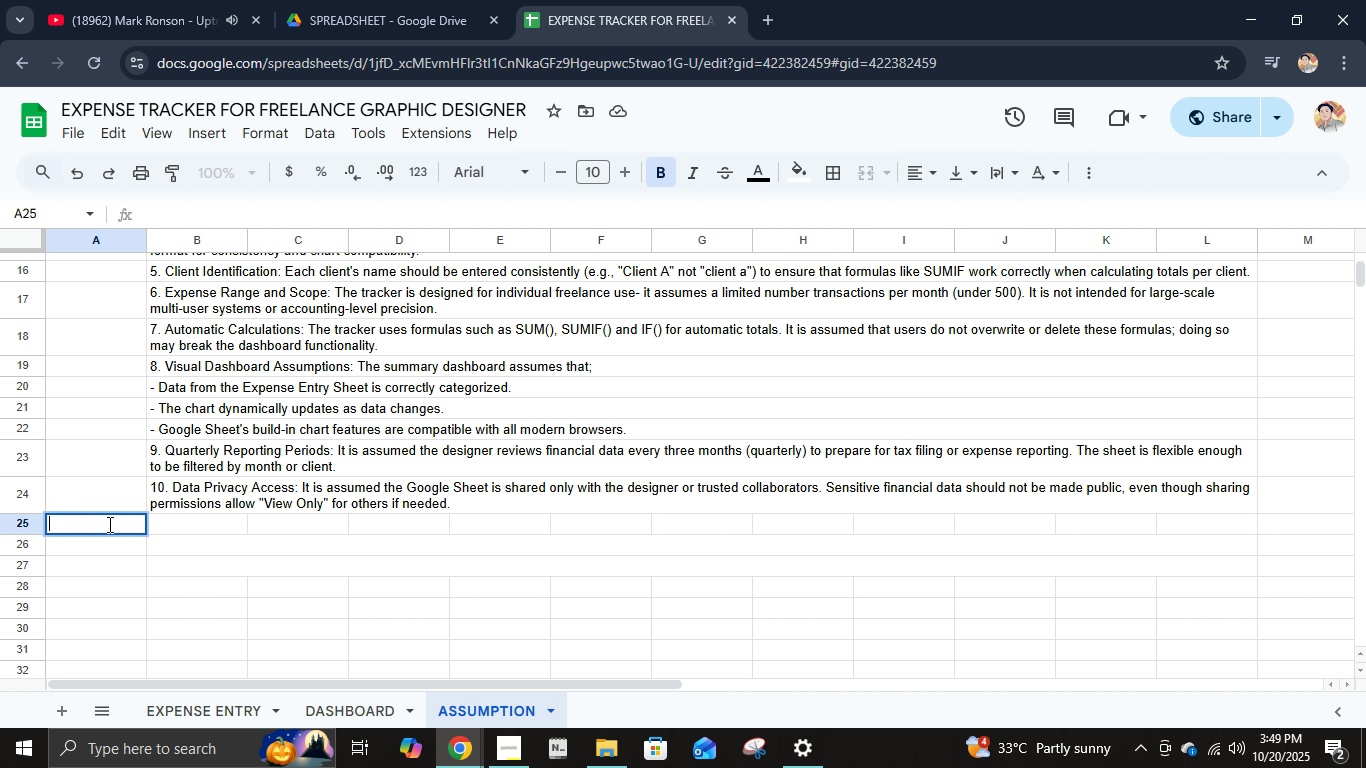 
type(Documa)
key(Backspace)
type(entation and )
key(Backspace)
key(Backspace)
key(Backspace)
key(Backspace)
type(P)
key(Backspace)
type(of k)
key(Backspace)
type(Ke )
key(Backspace)
type(y Comonents)
 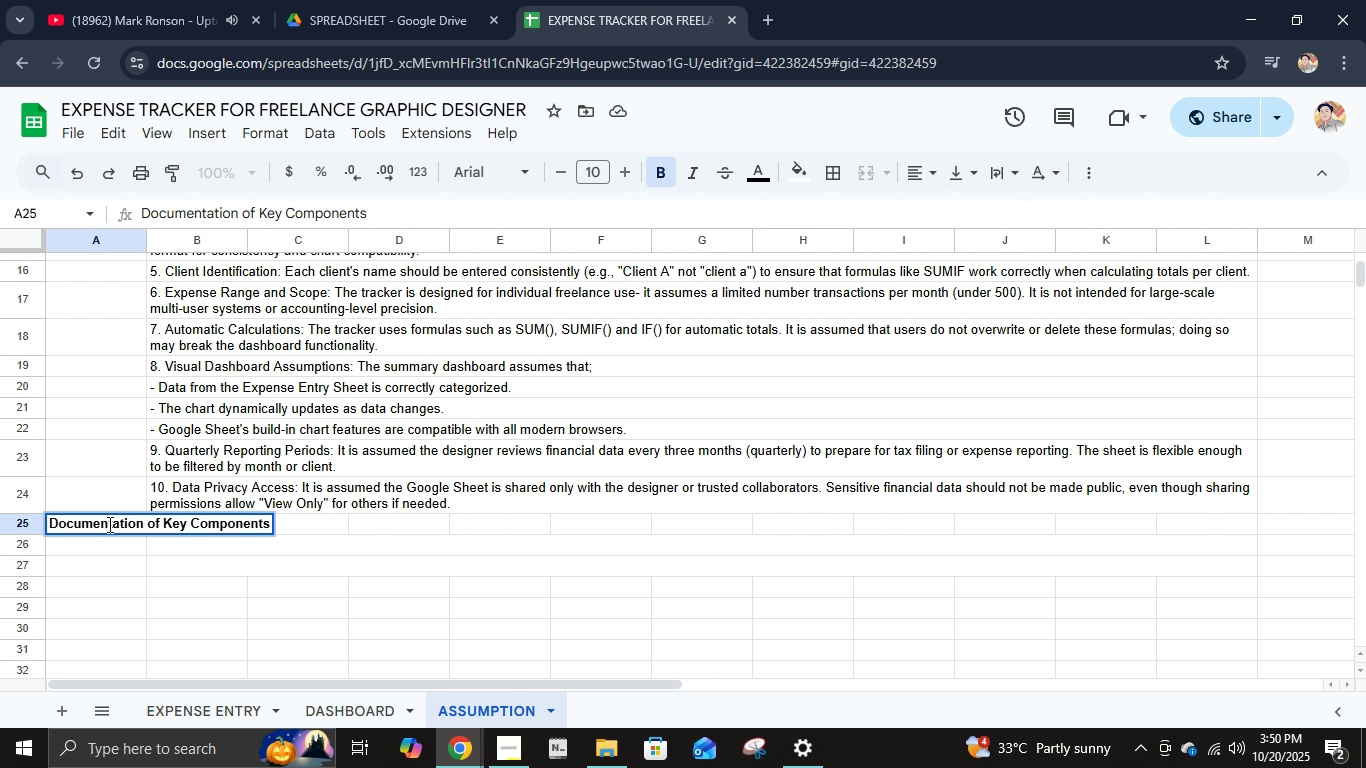 
key(Enter)
 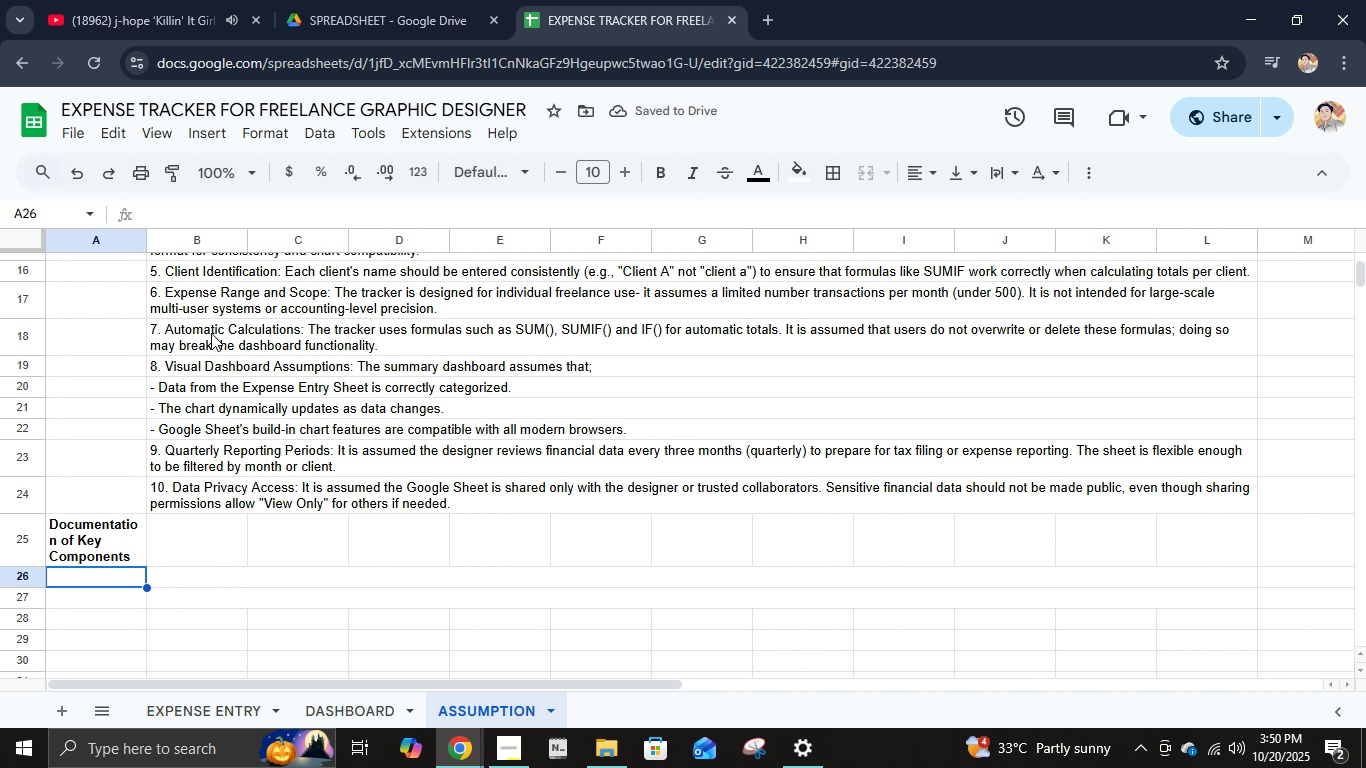 
left_click_drag(start_coordinate=[148, 238], to_coordinate=[165, 236])
 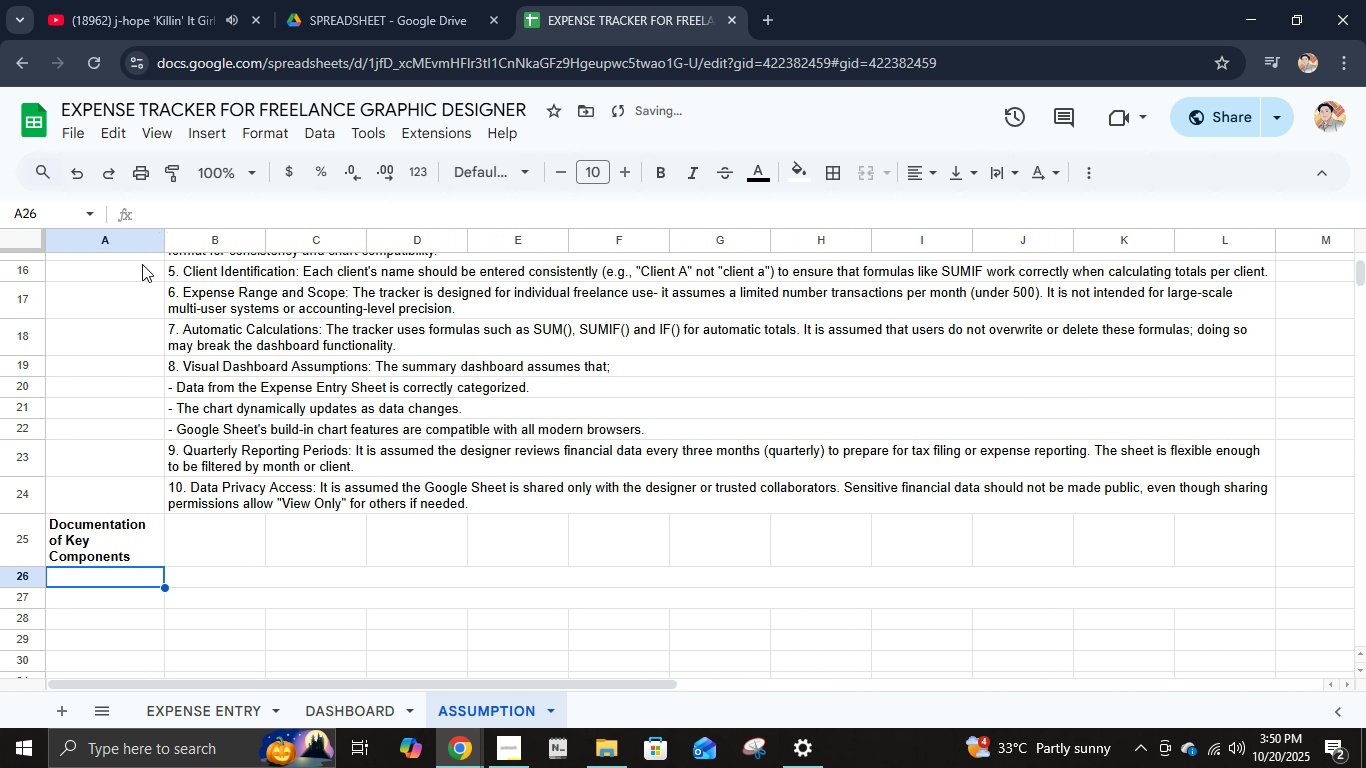 
left_click([142, 242])
 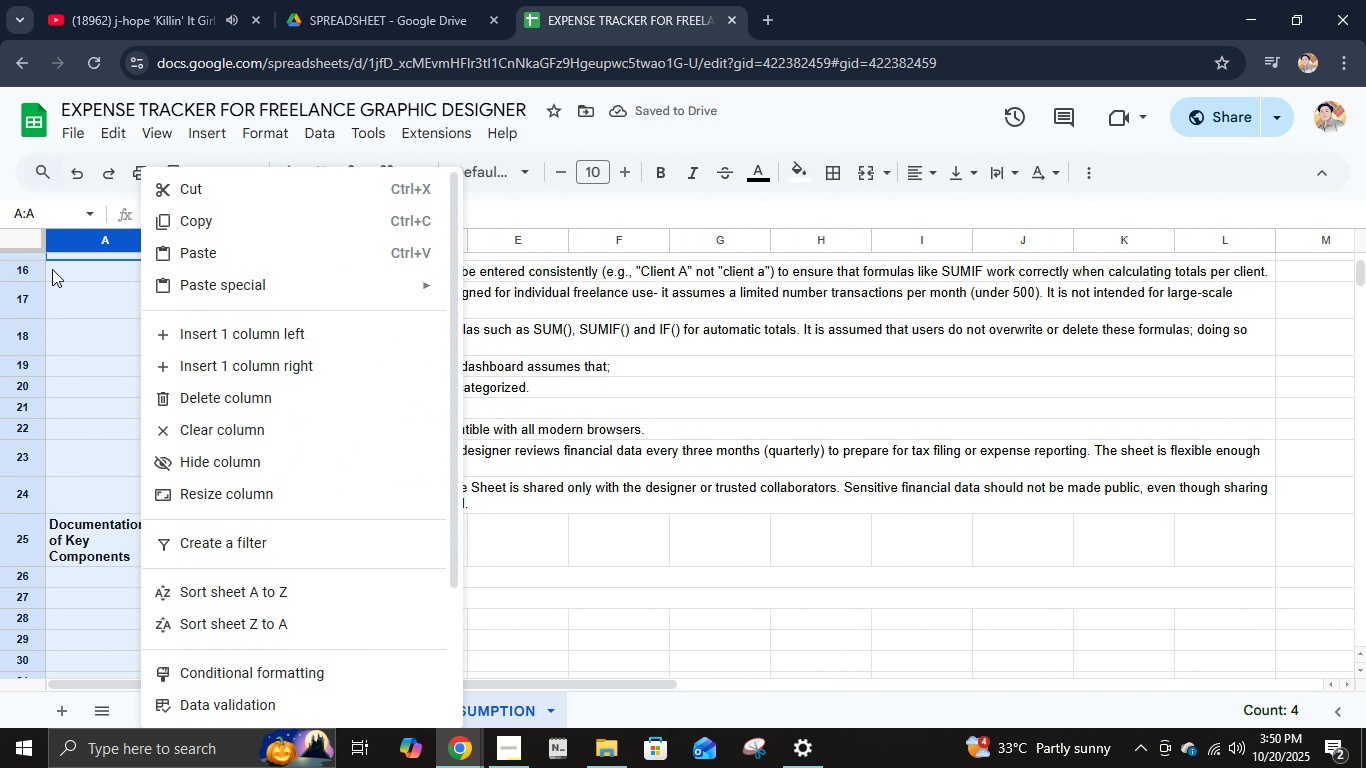 
left_click([75, 244])
 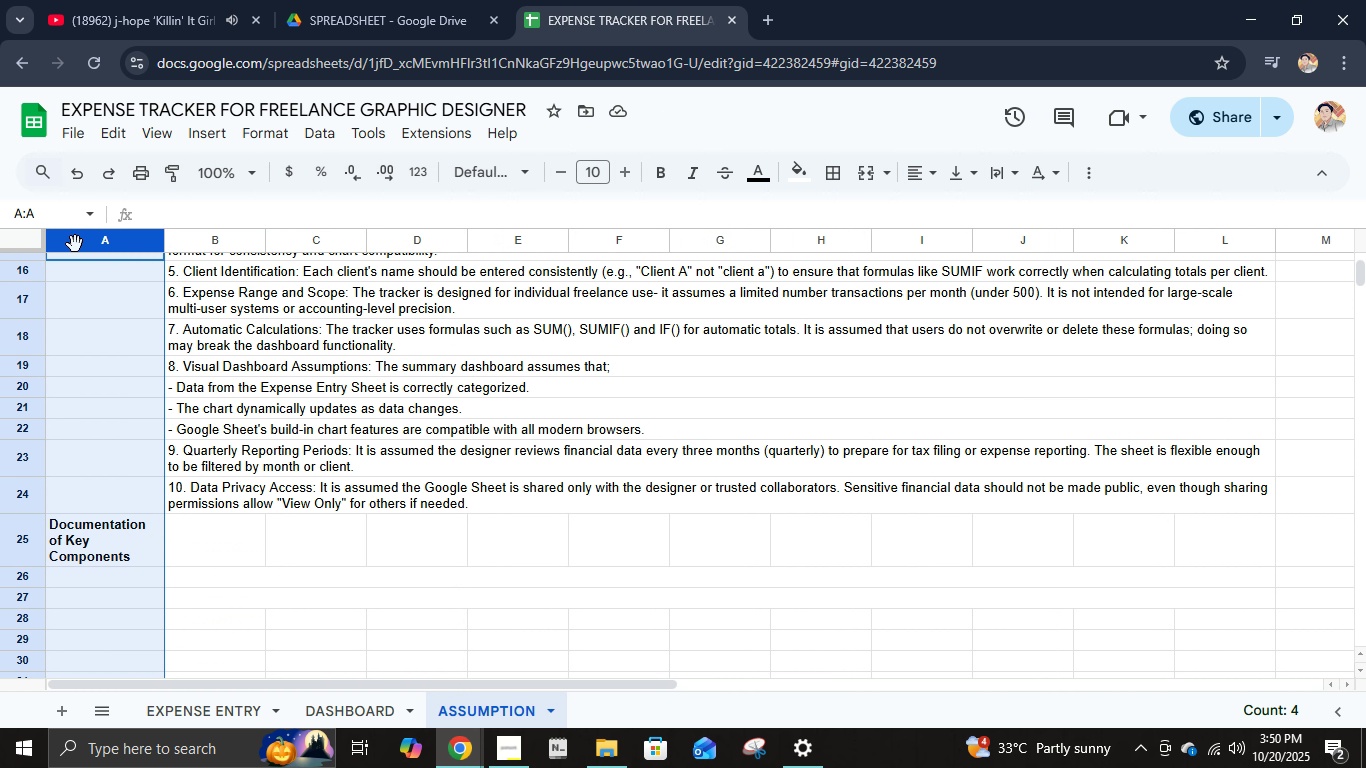 
key(Control+B)
 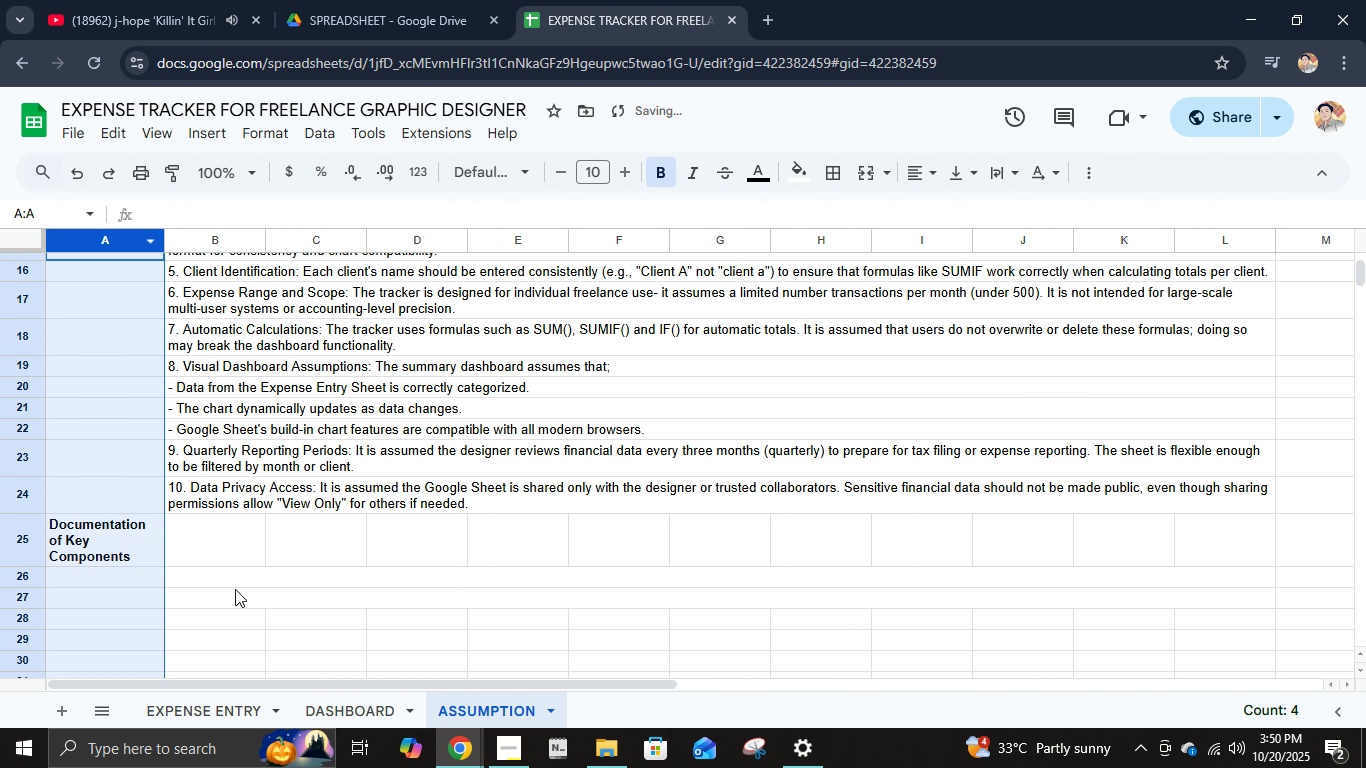 
left_click([231, 578])
 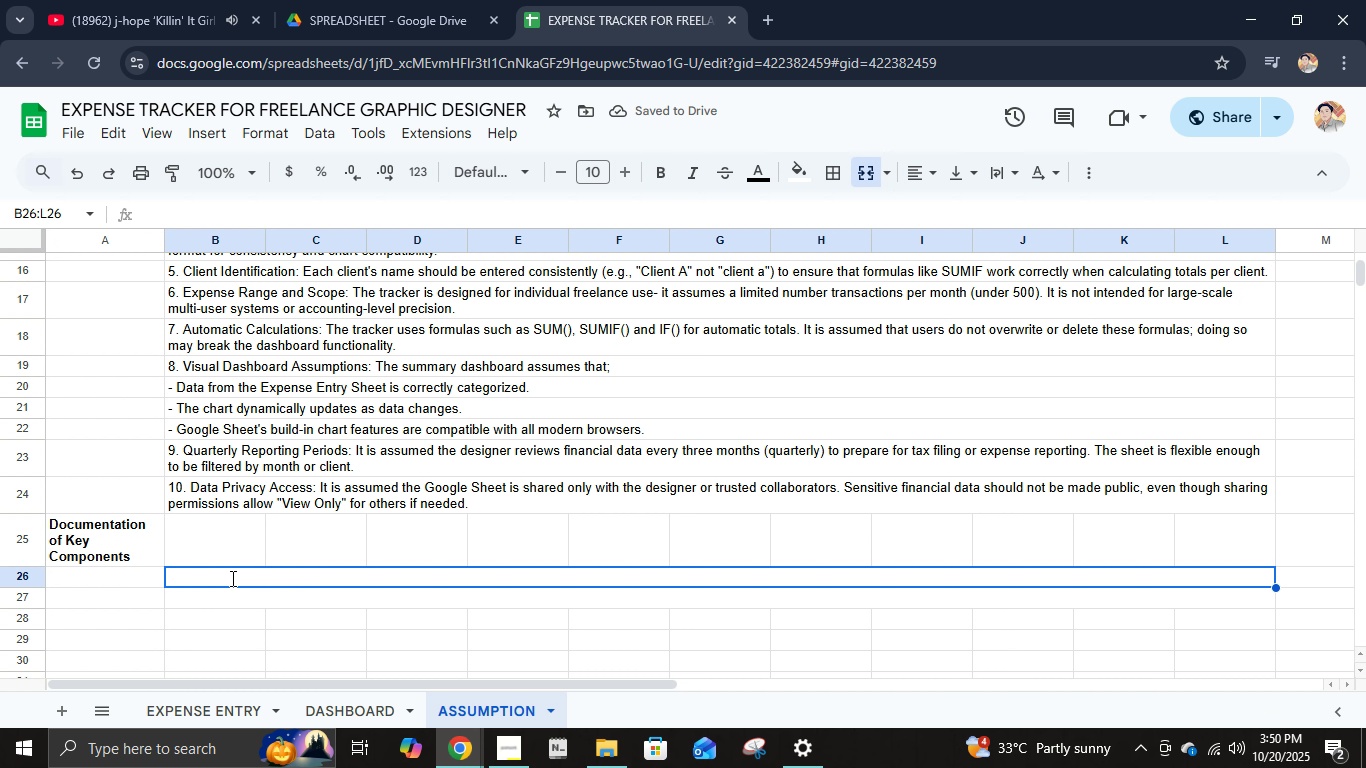 
key(Numpad1)
 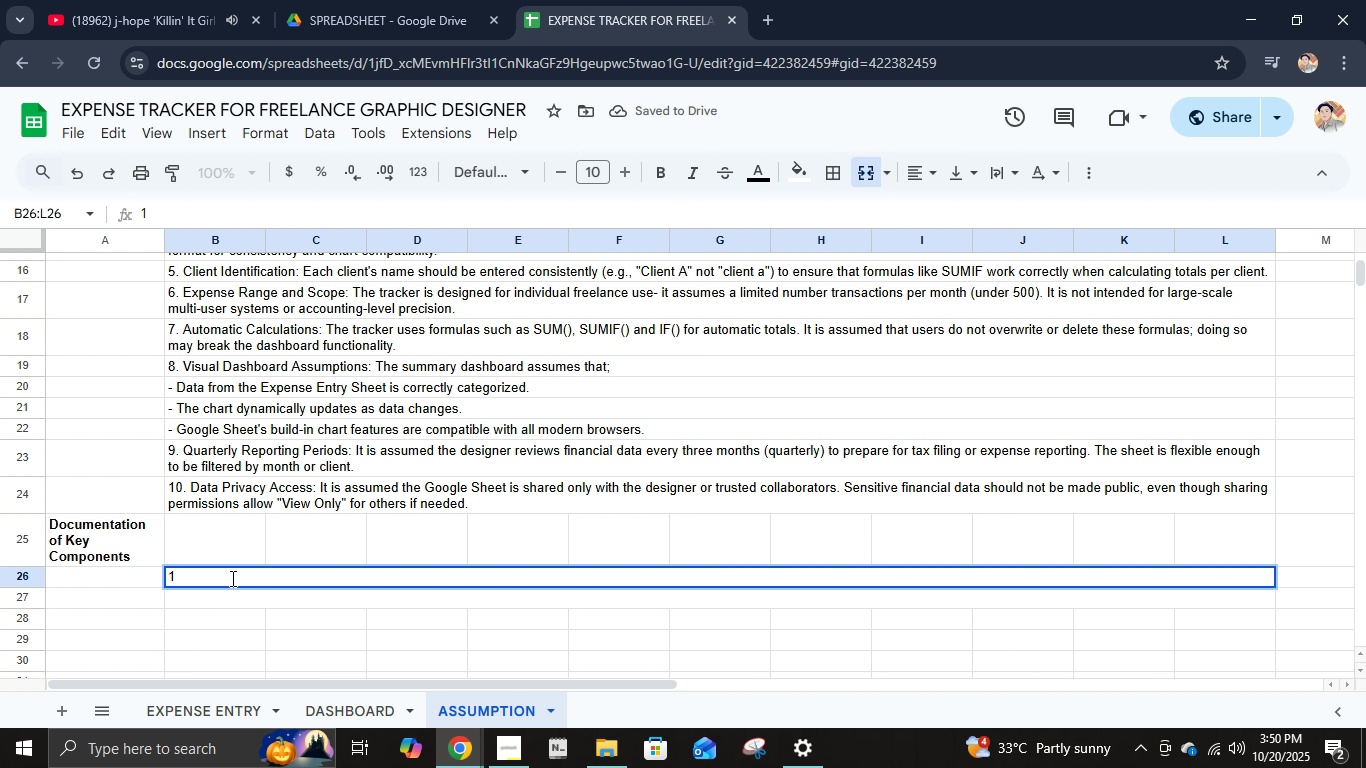 
key(Escape)
 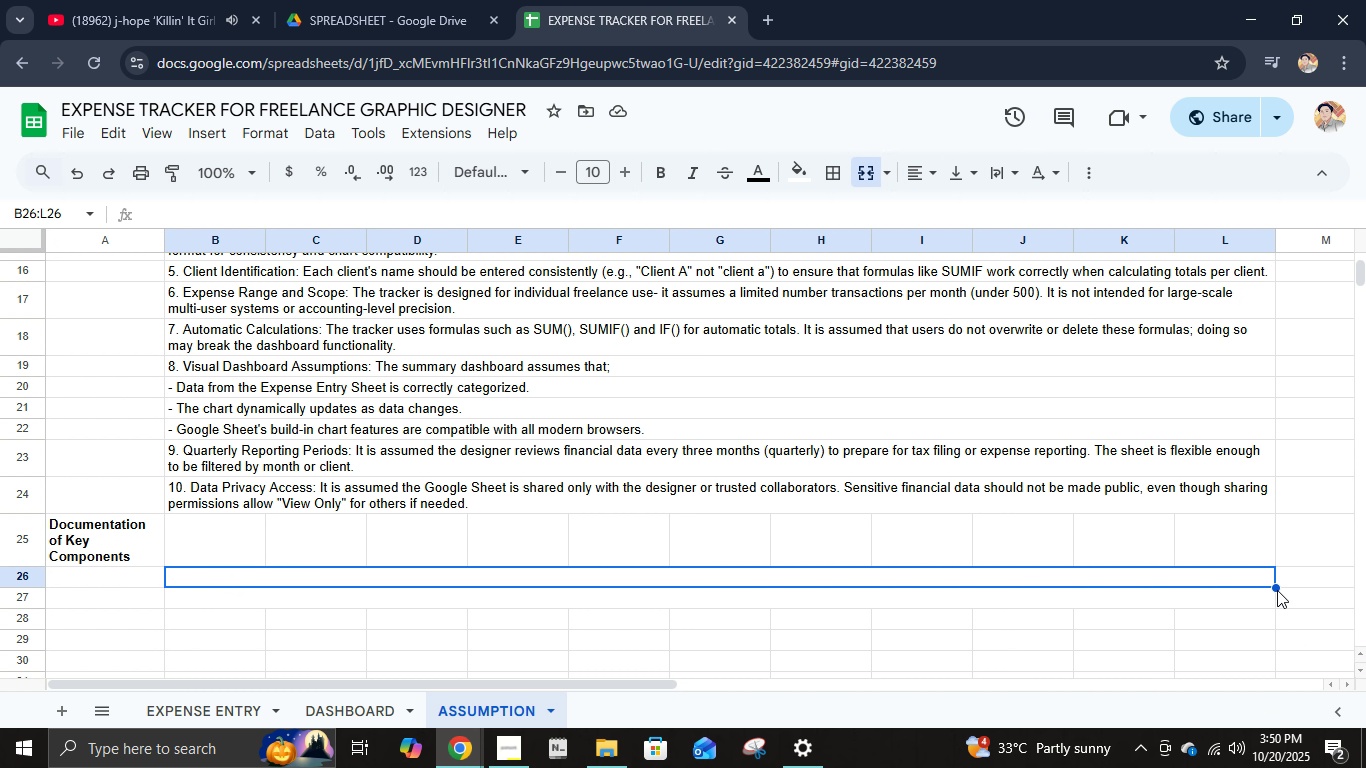 
left_click_drag(start_coordinate=[1275, 588], to_coordinate=[1284, 658])
 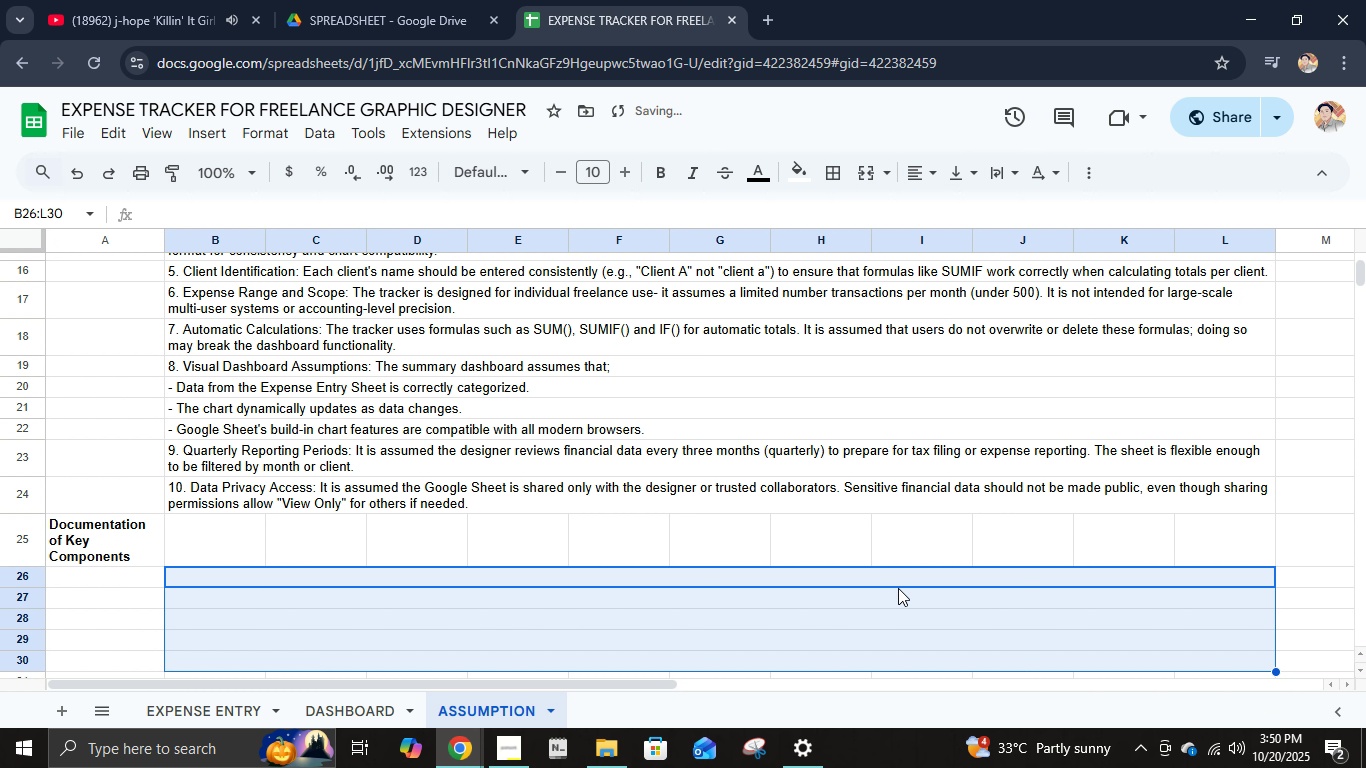 
left_click([896, 585])
 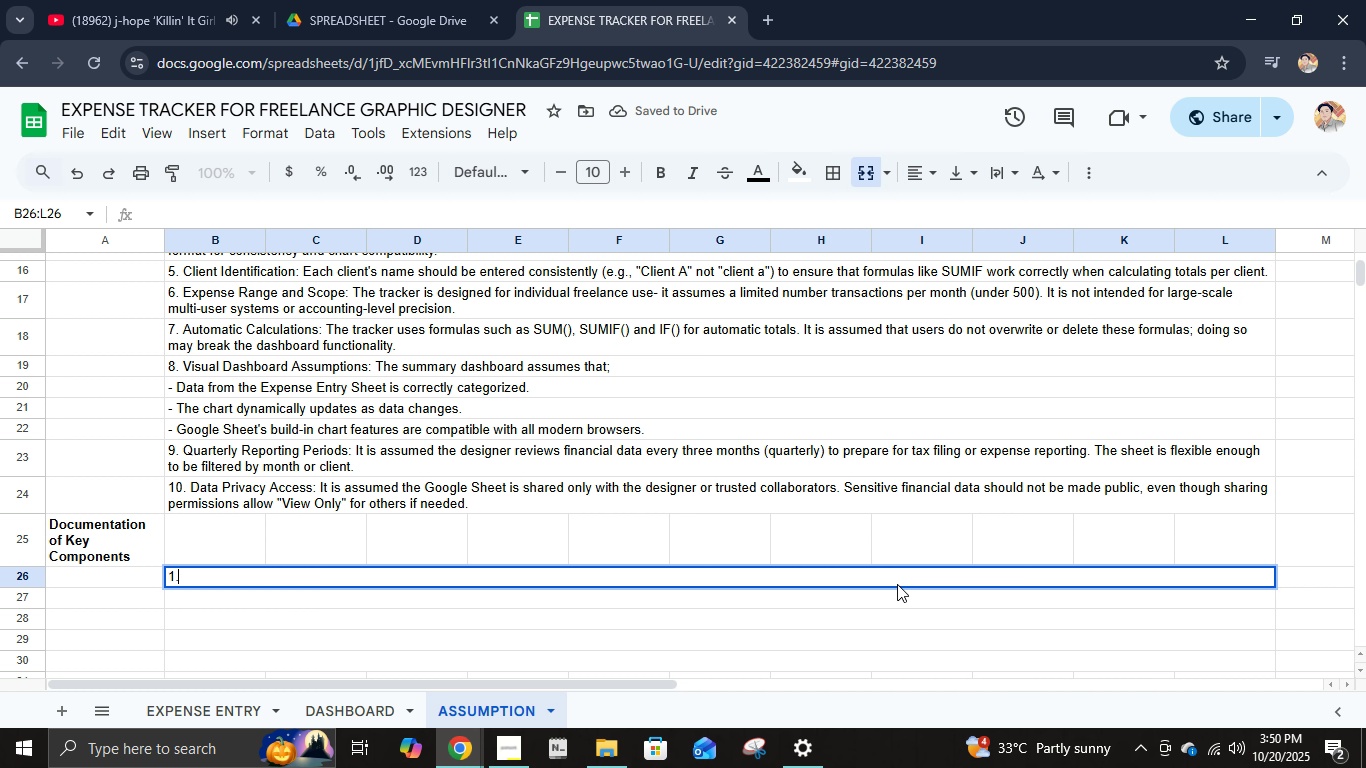 
type(1. Expense Data Enry)
key(Backspace)
key(Backspace)
type(try Sheet)
 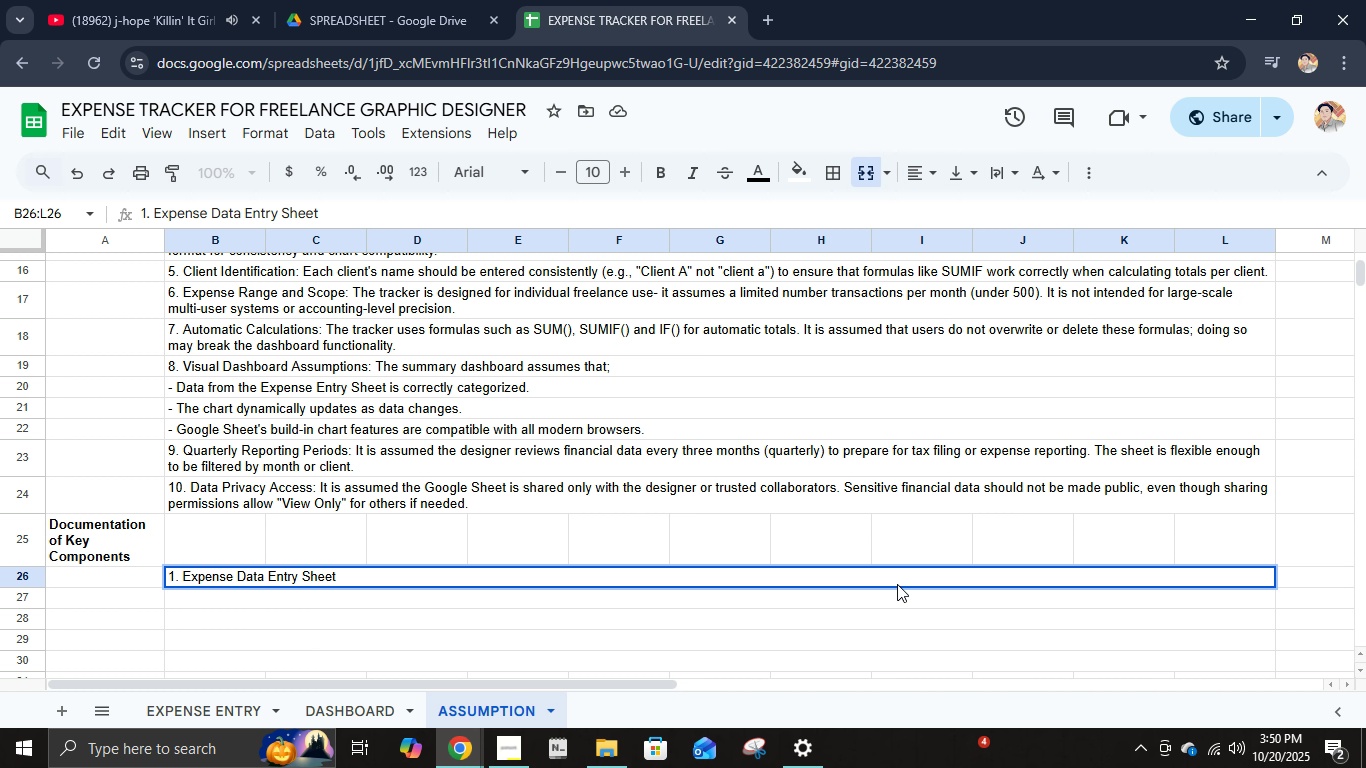 
key(Enter)
 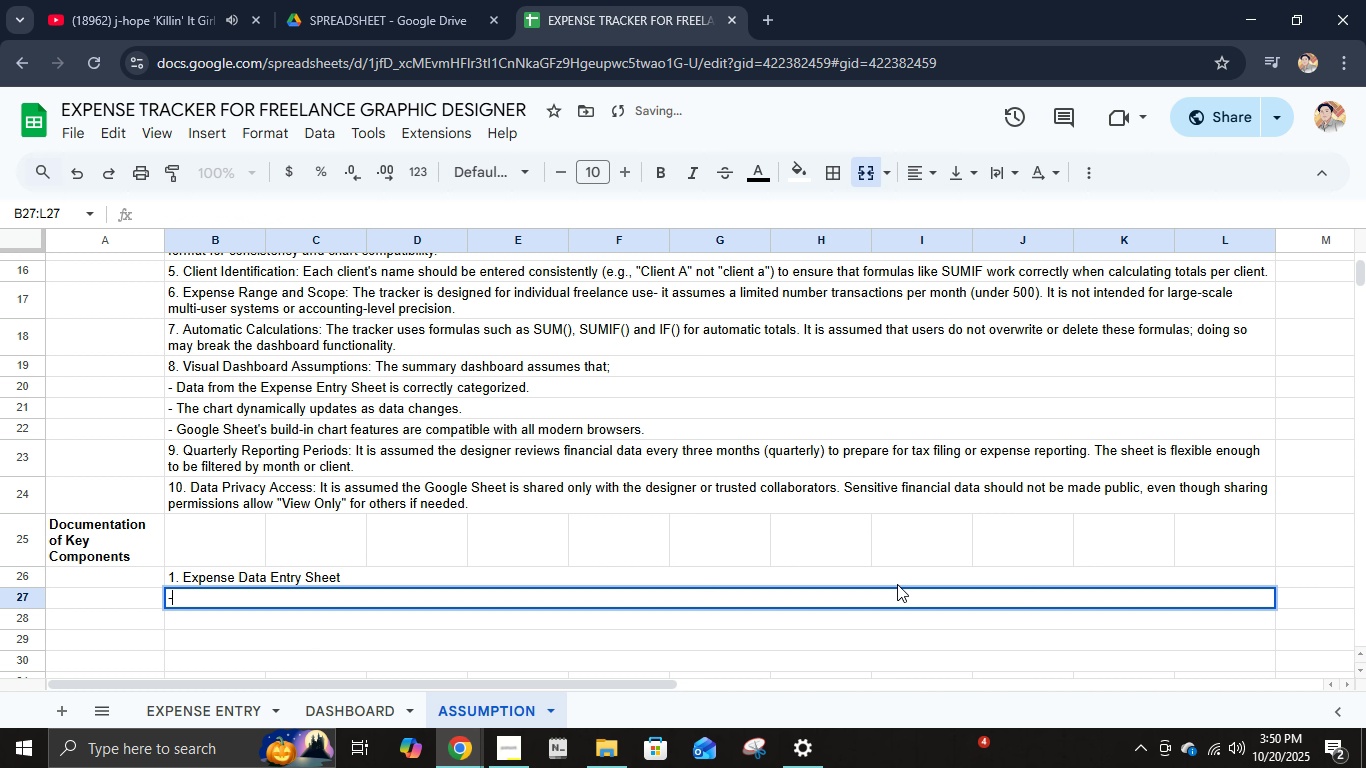 
type(- Pur)
 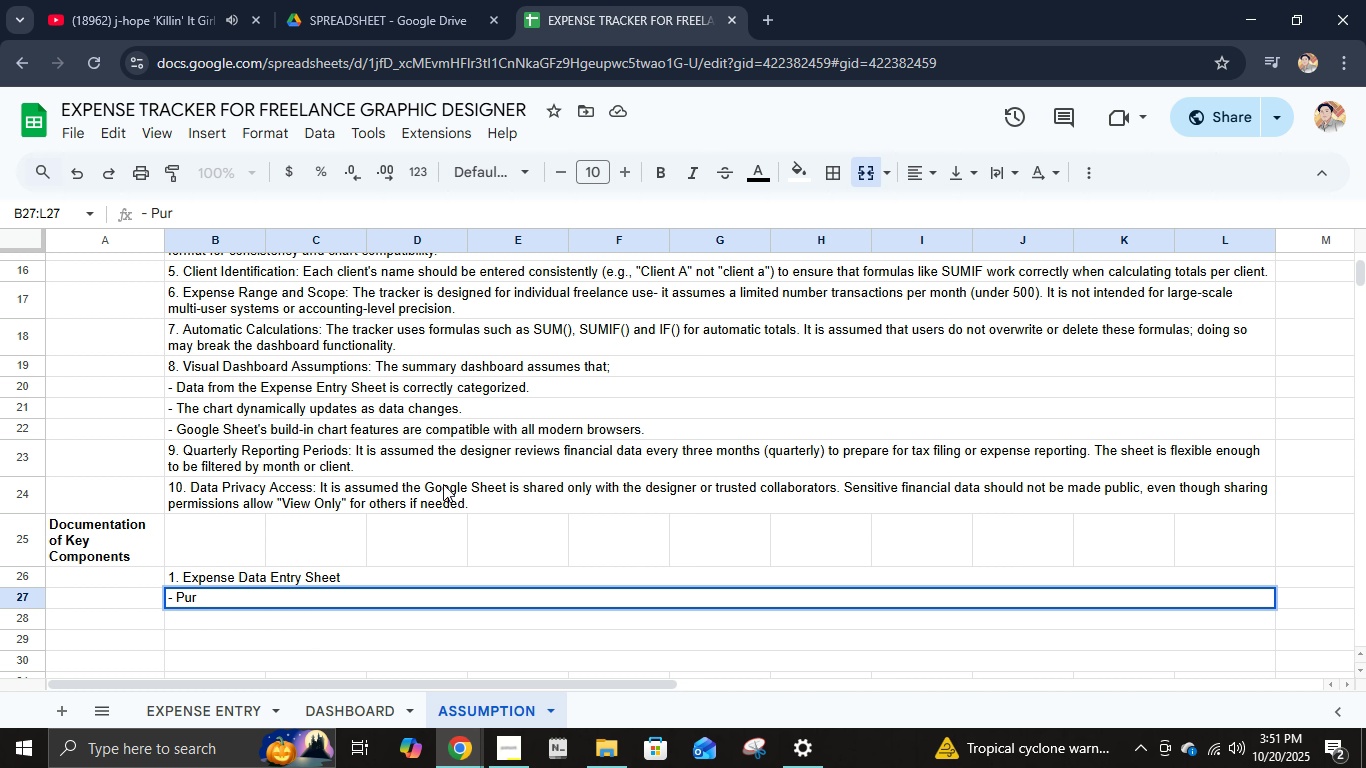 
wait(26.59)
 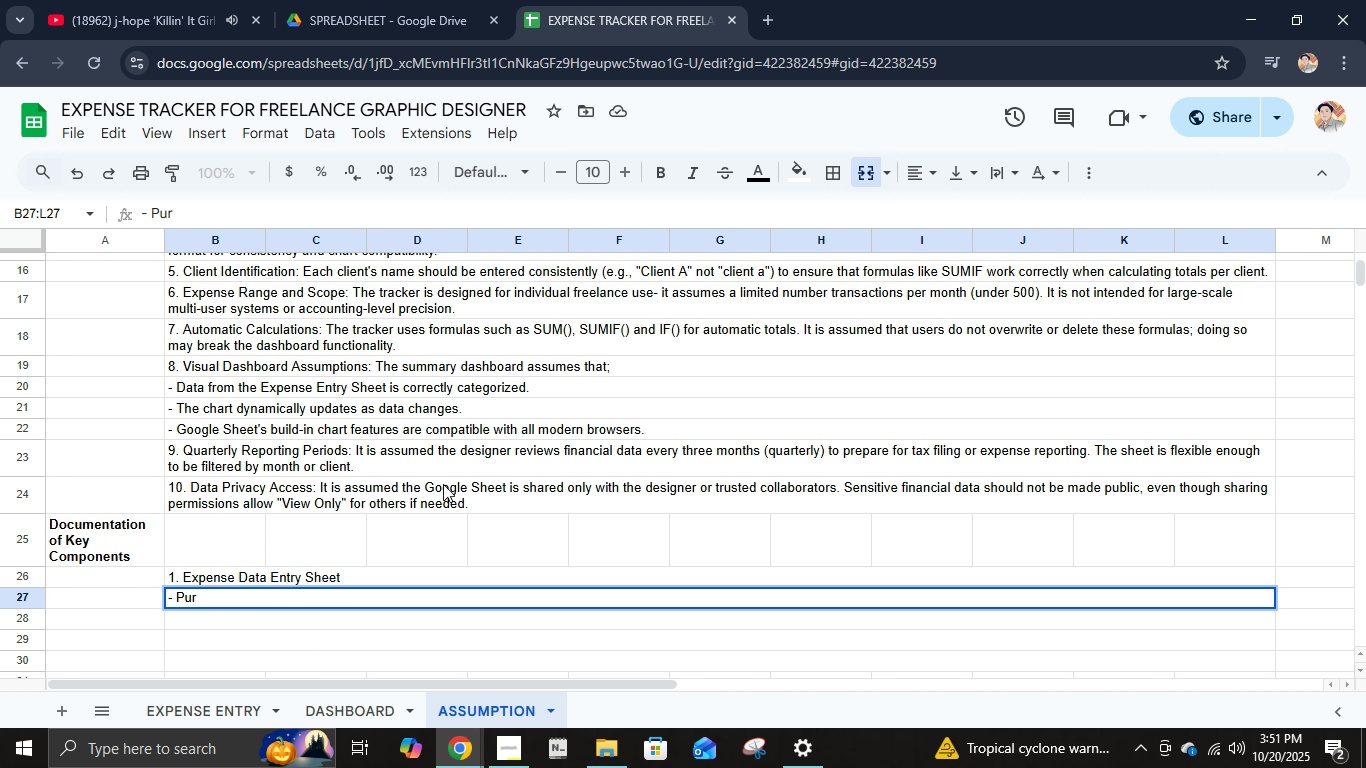 
type(po)
 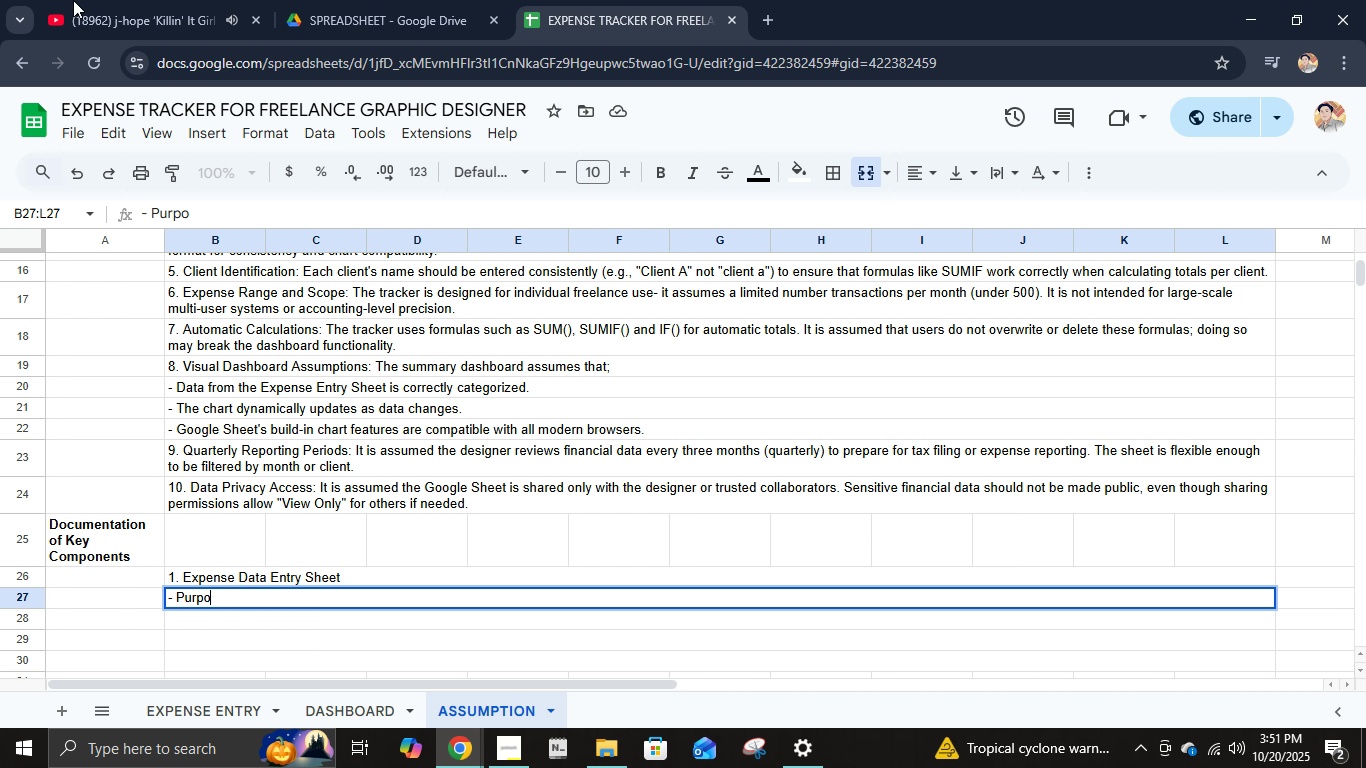 
wait(27.94)
 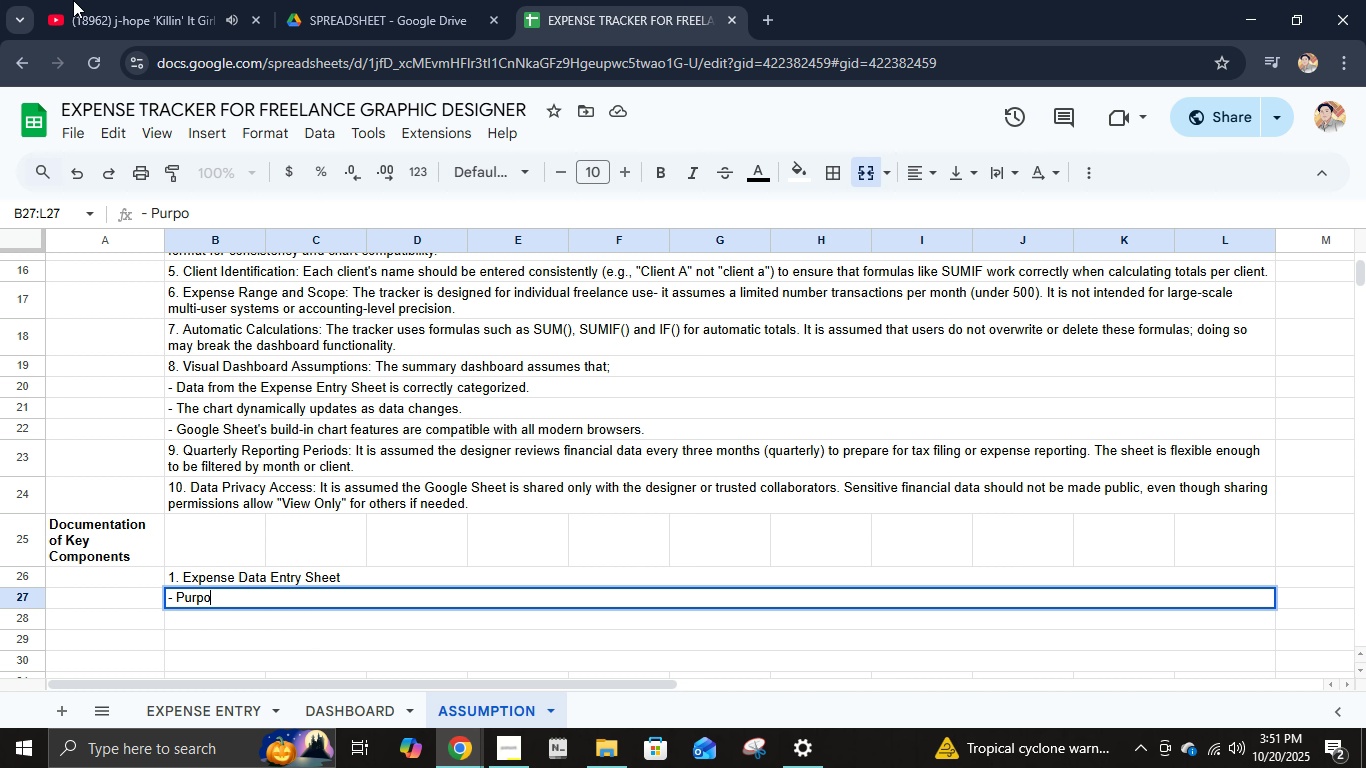 
type(se: for)
key(Backspace)
key(Backspace)
key(Backspace)
type(For logging all expenses related to various clients and categories.)
 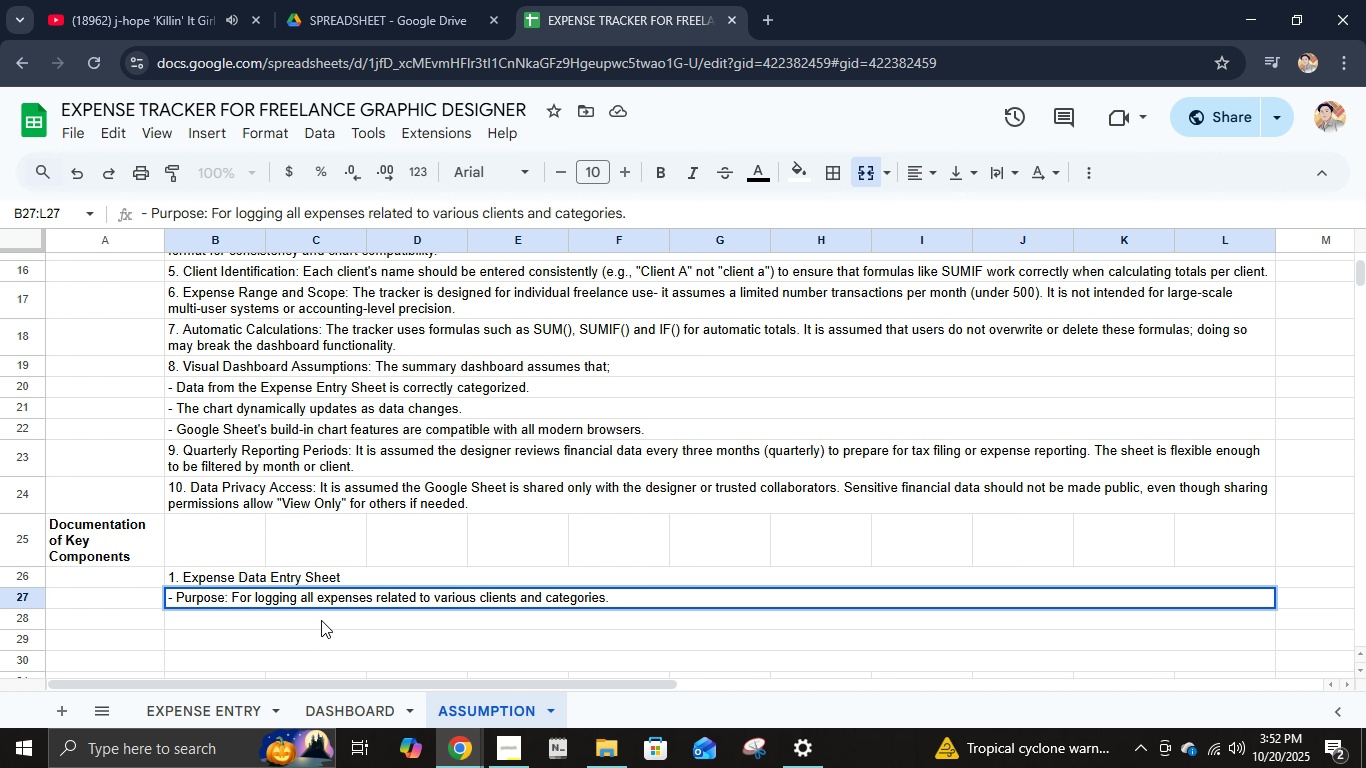 
key(Enter)
 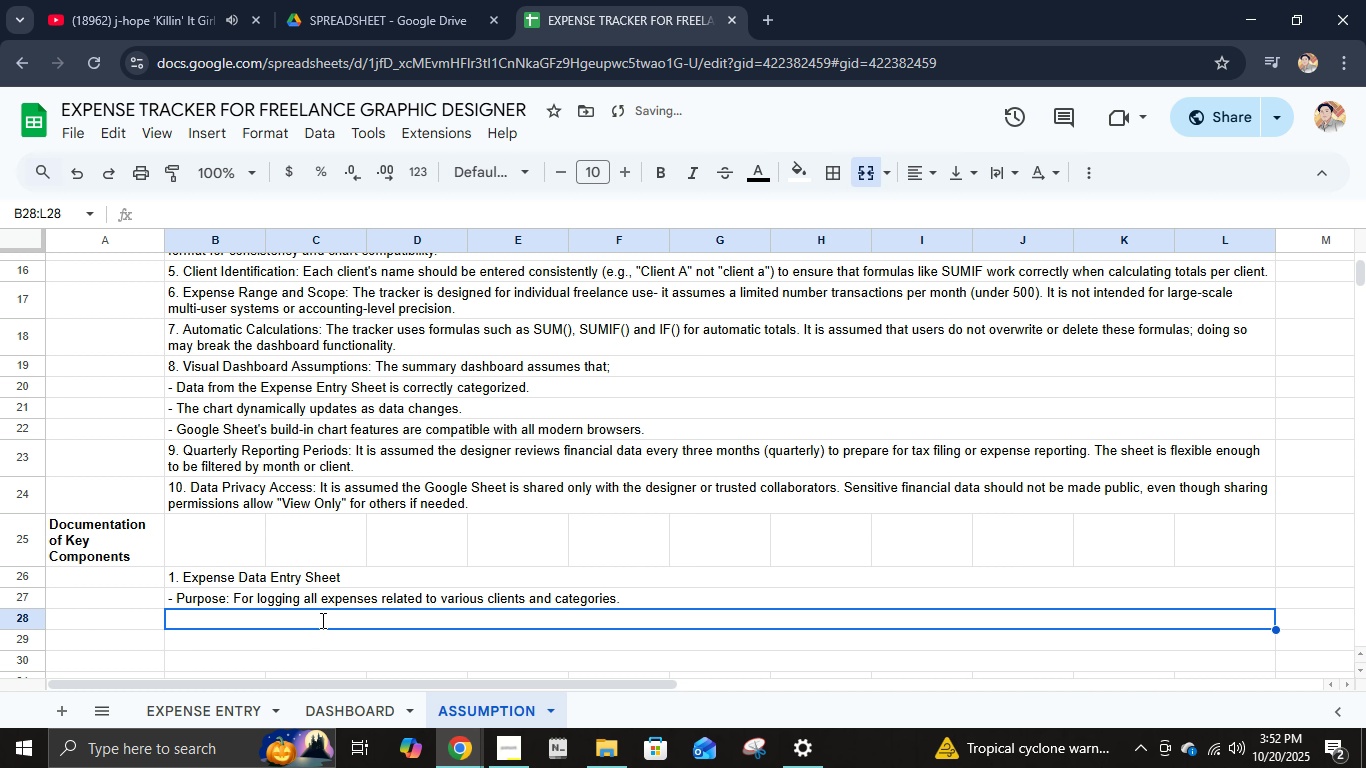 
type(- Key Clomus)
key(Backspace)
key(Backspace)
key(Backspace)
key(Backspace)
key(Backspace)
type(olumns:)
 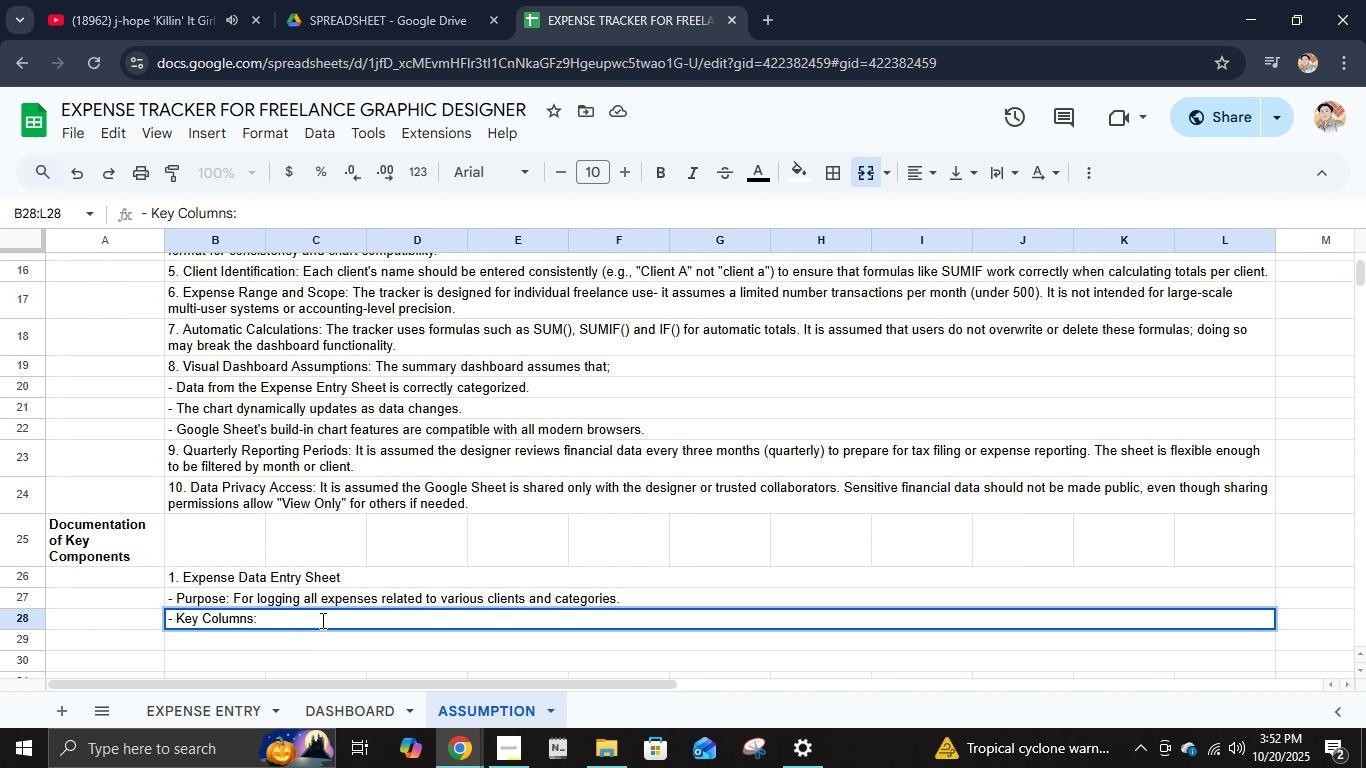 
 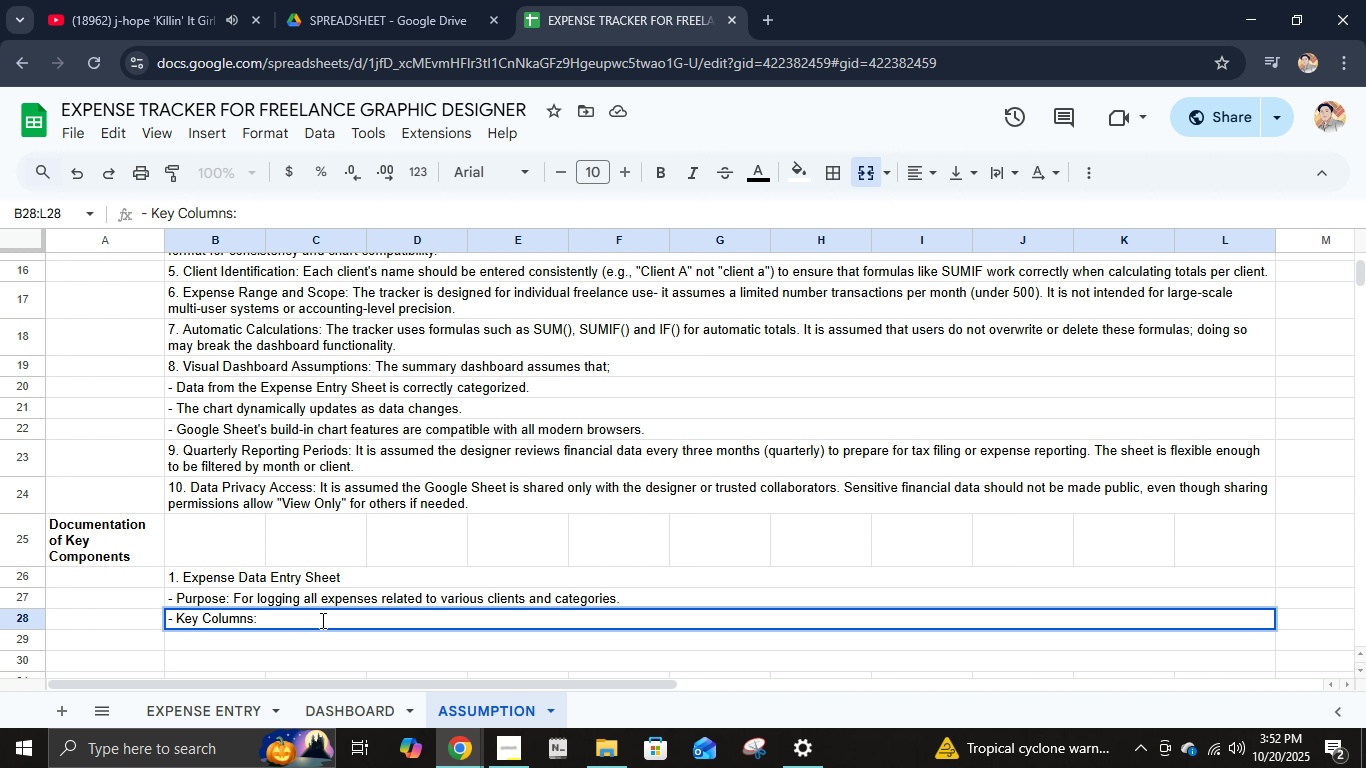 
key(Enter)
 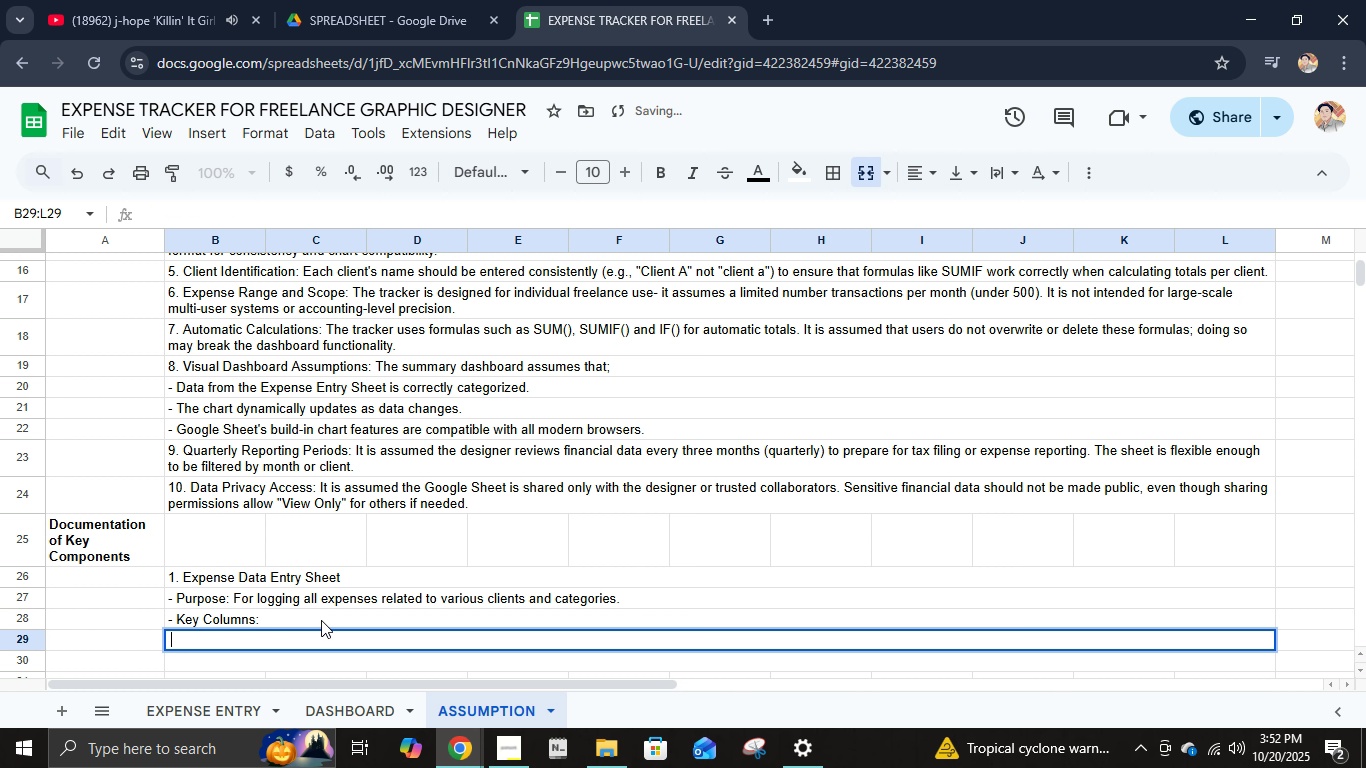 
type(   - Date of Ecx)
key(Backspace)
type(x)
key(Backspace)
key(Backspace)
type(xe)
key(Backspace)
type(pense: Records when the cost occured.)
 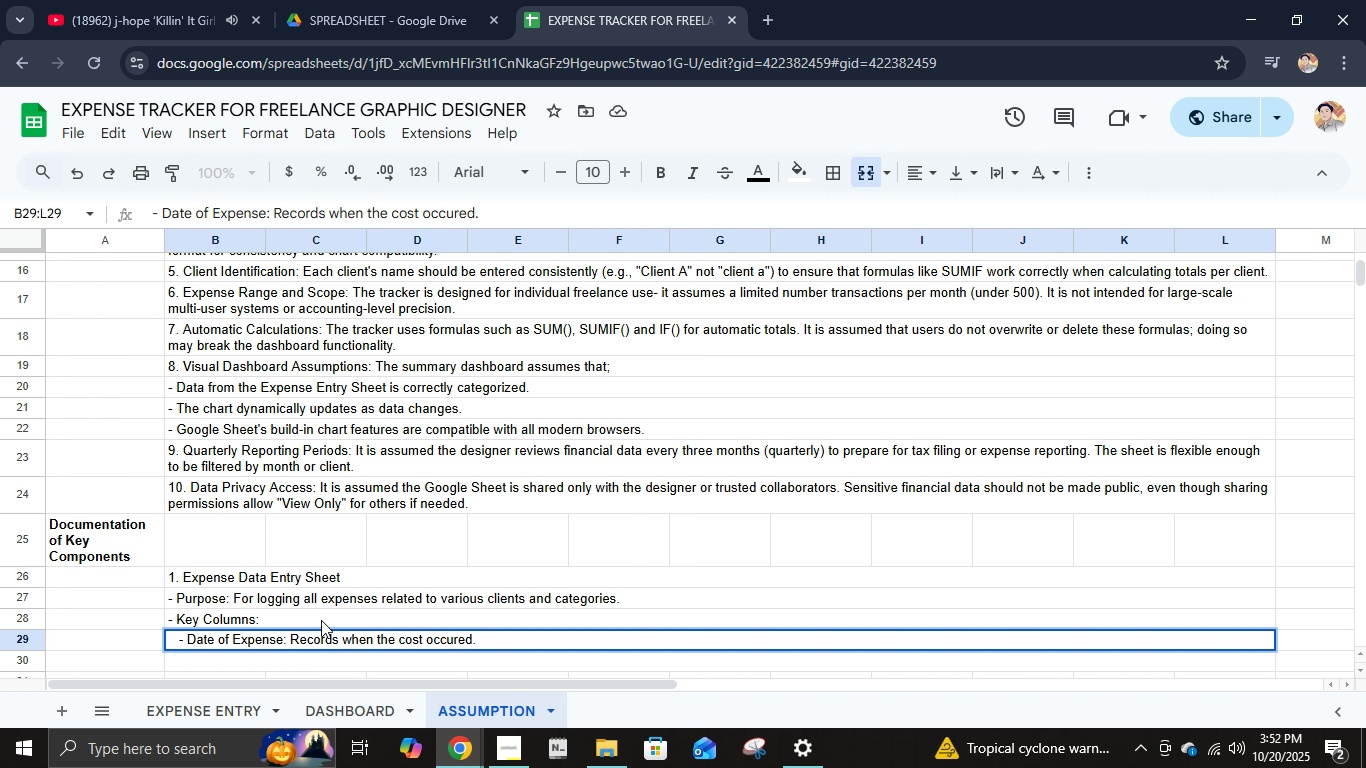 
key(Enter)
 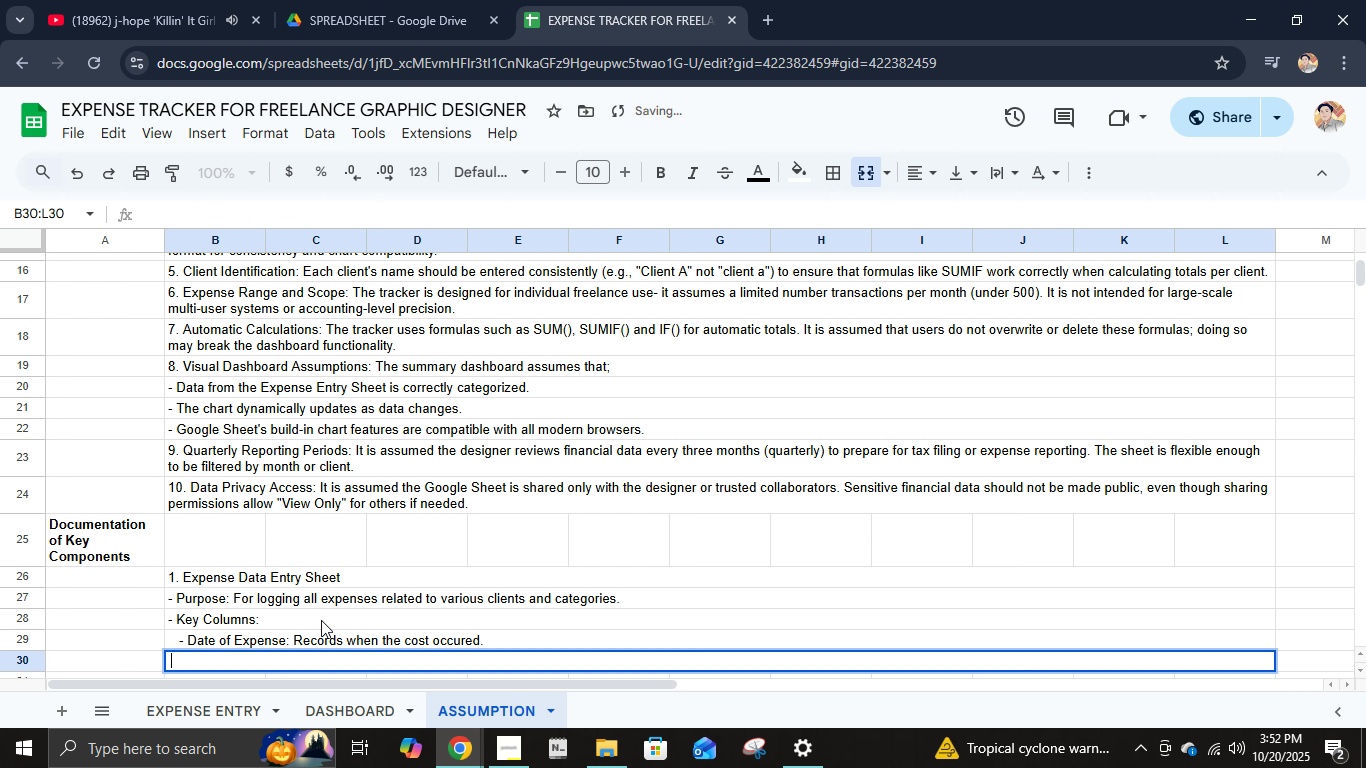 
type(   - Client Name: Identifies the project or person responsible for the cost.)
 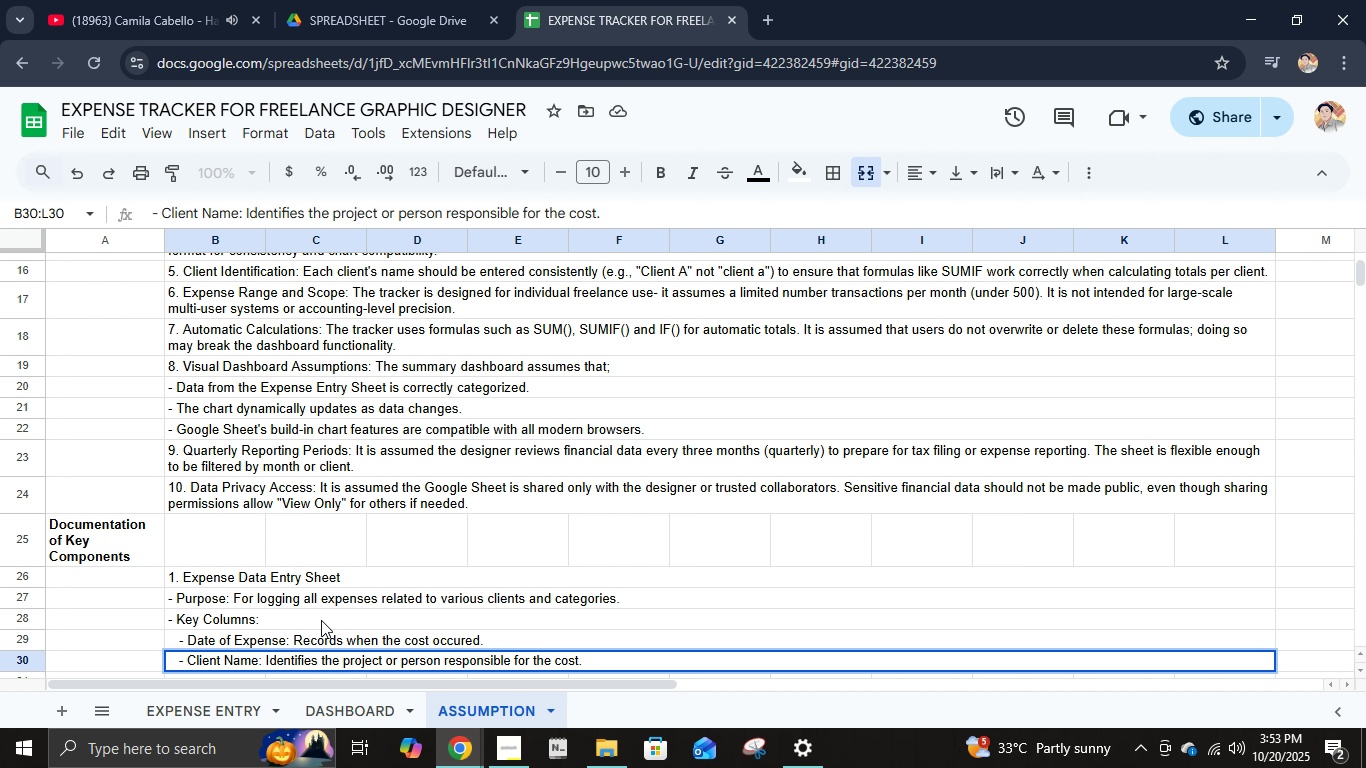 
key(Enter)
 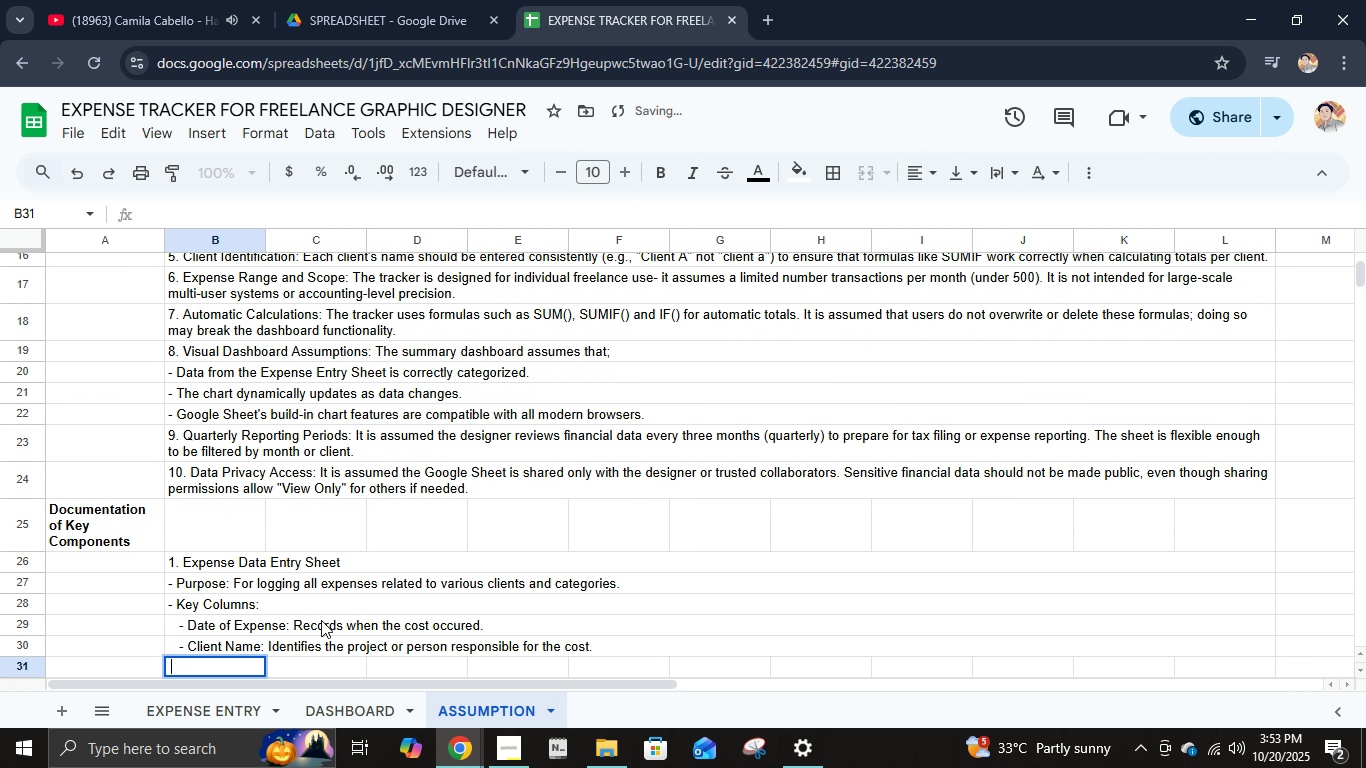 
type(   - Amoutn)
key(Backspace)
key(Backspace)
type(nt: Specie)
key(Backspace)
type(fies)
 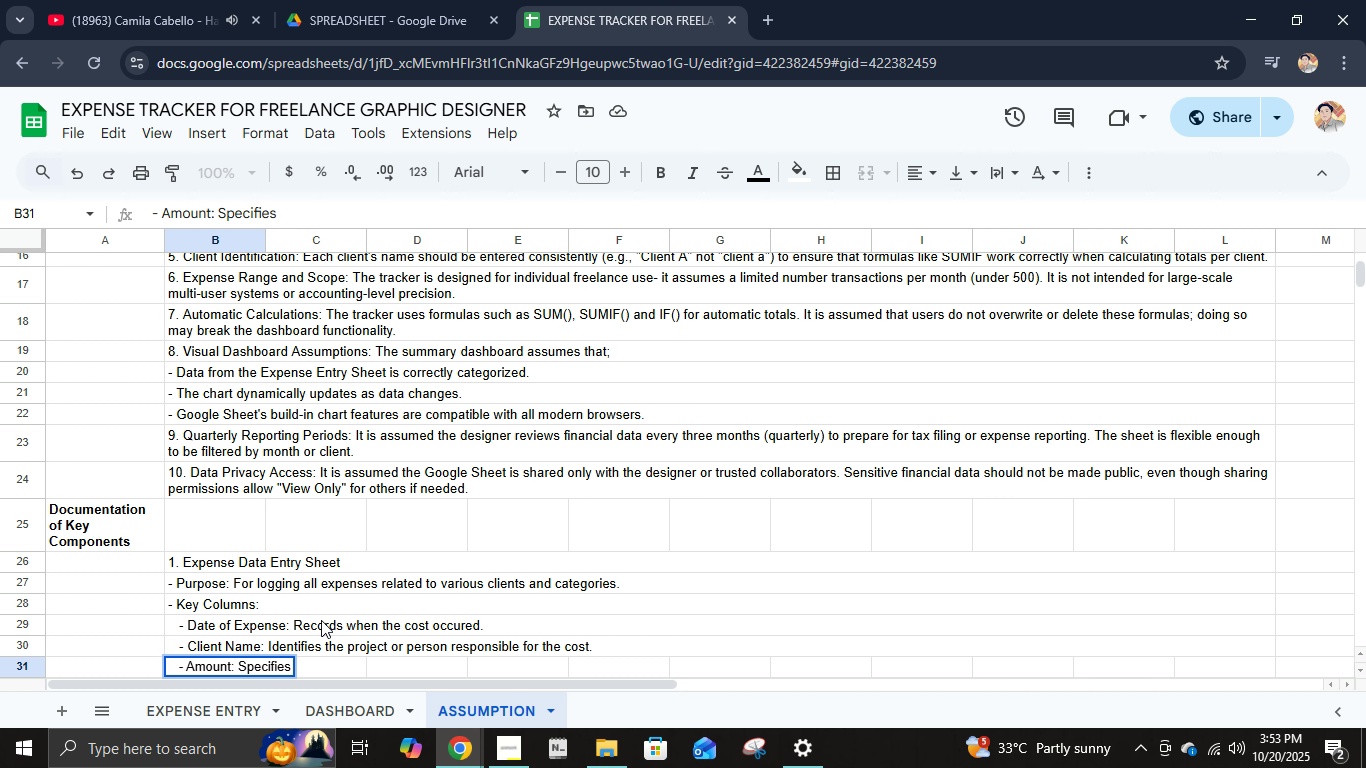 
wait(5.34)
 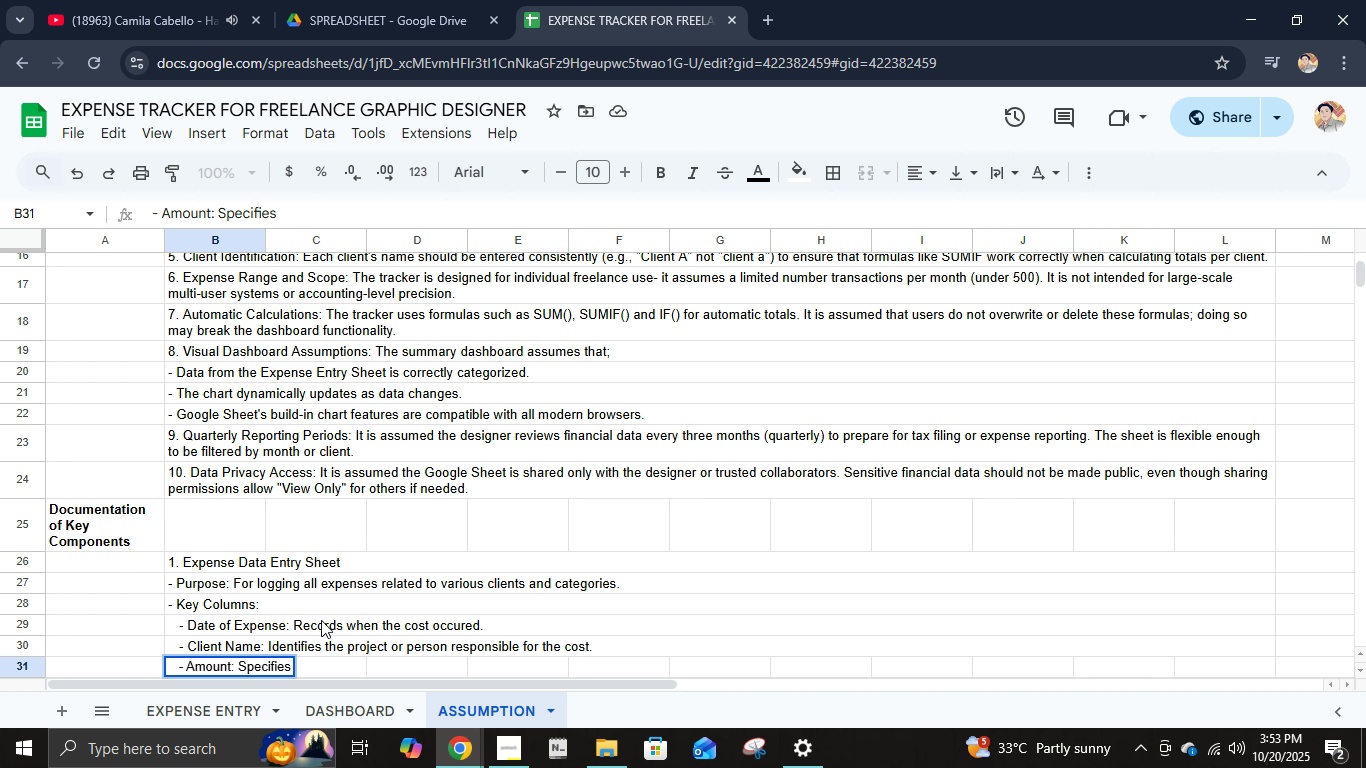 
type( how much was p)
key(Backspace)
type(spent.)
 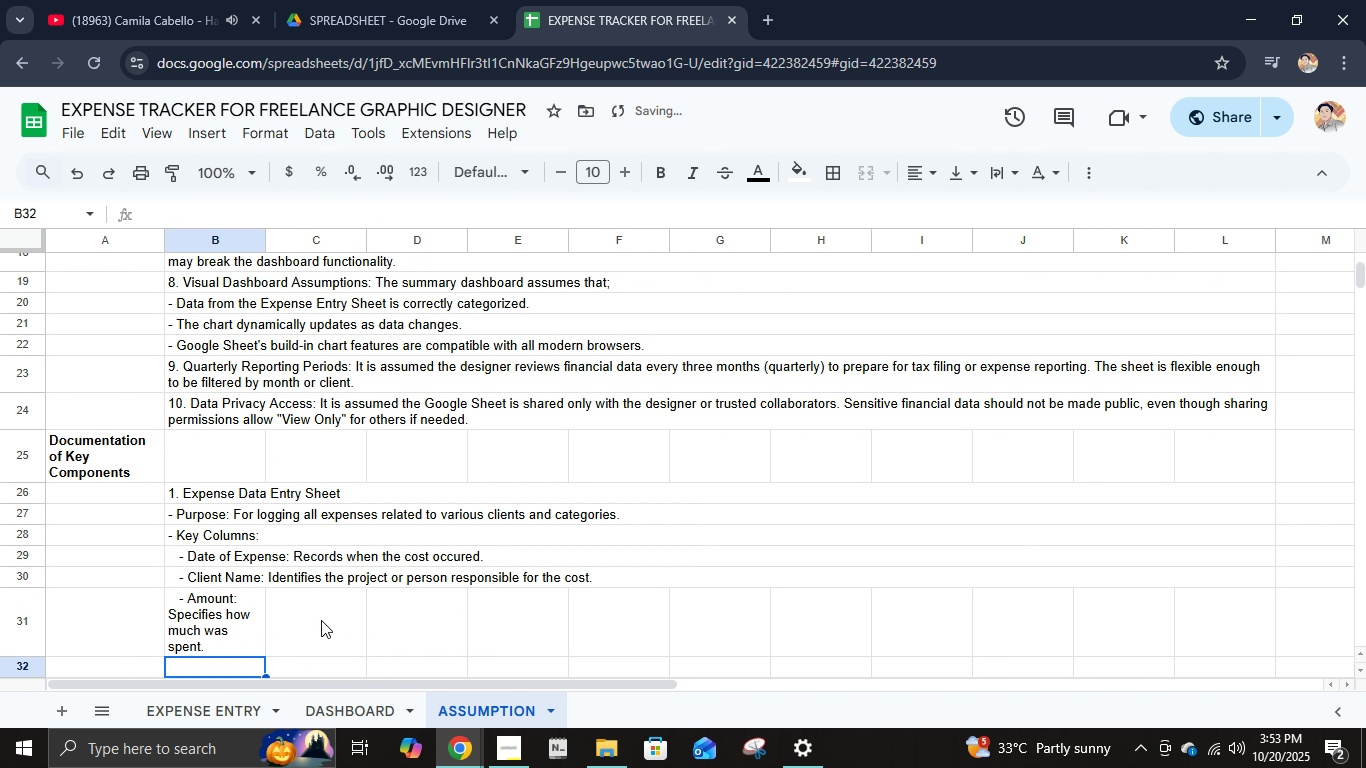 
key(Enter)
 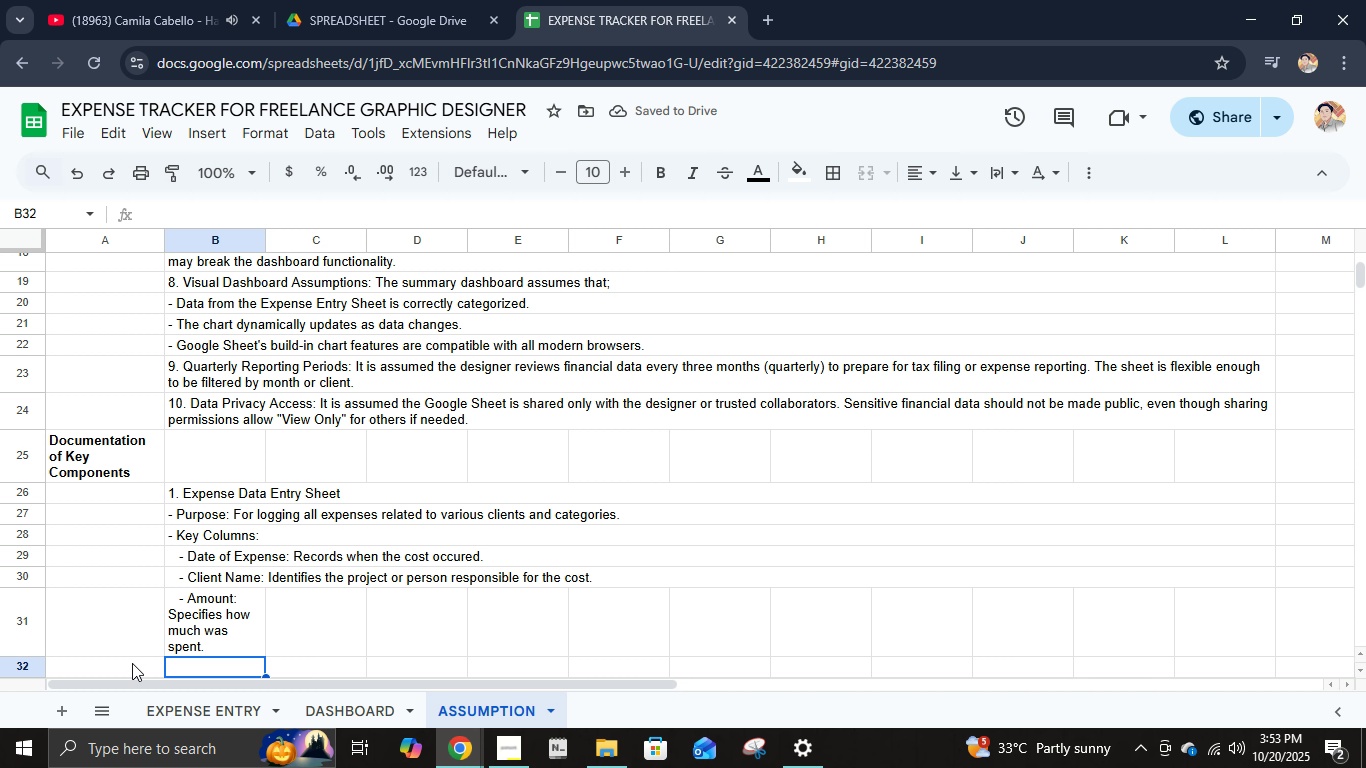 
left_click([169, 634])
 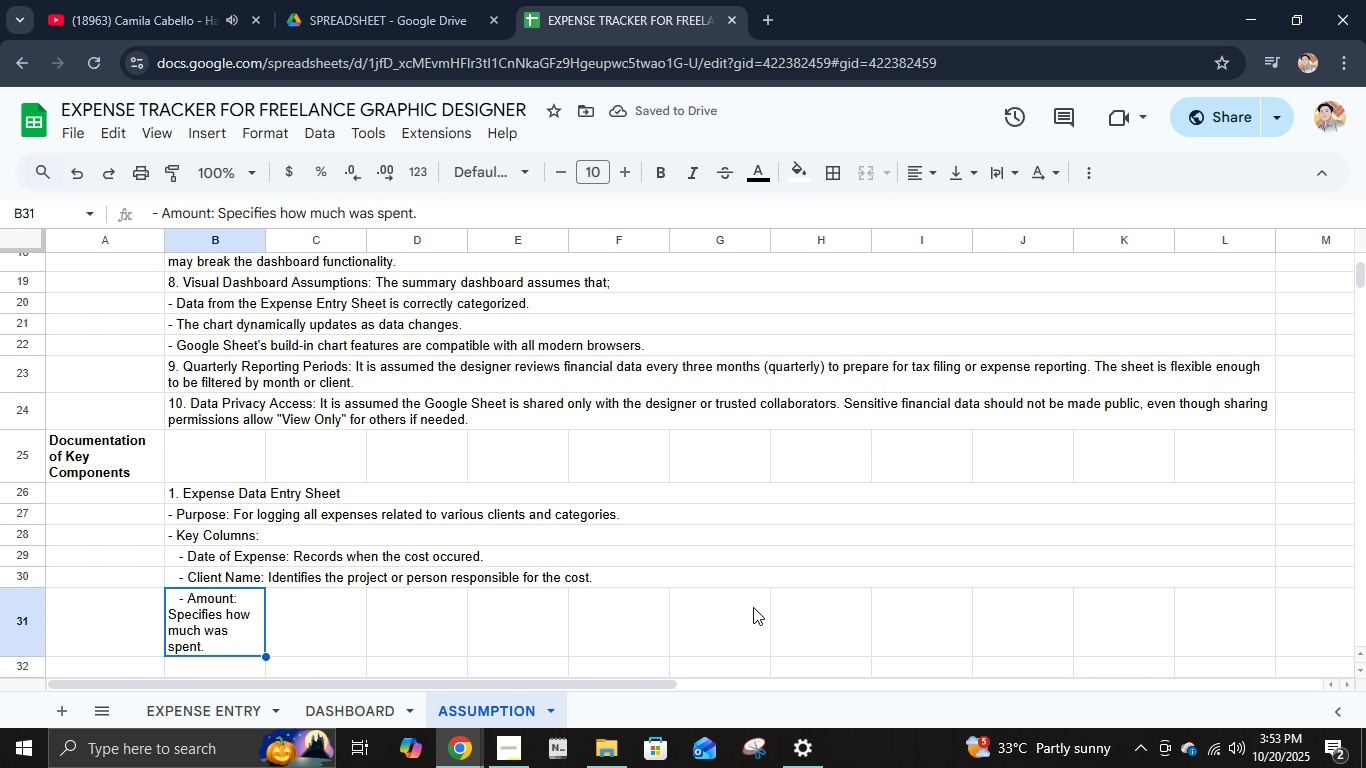 
scroll: coordinate [838, 456], scroll_direction: down, amount: 3.0
 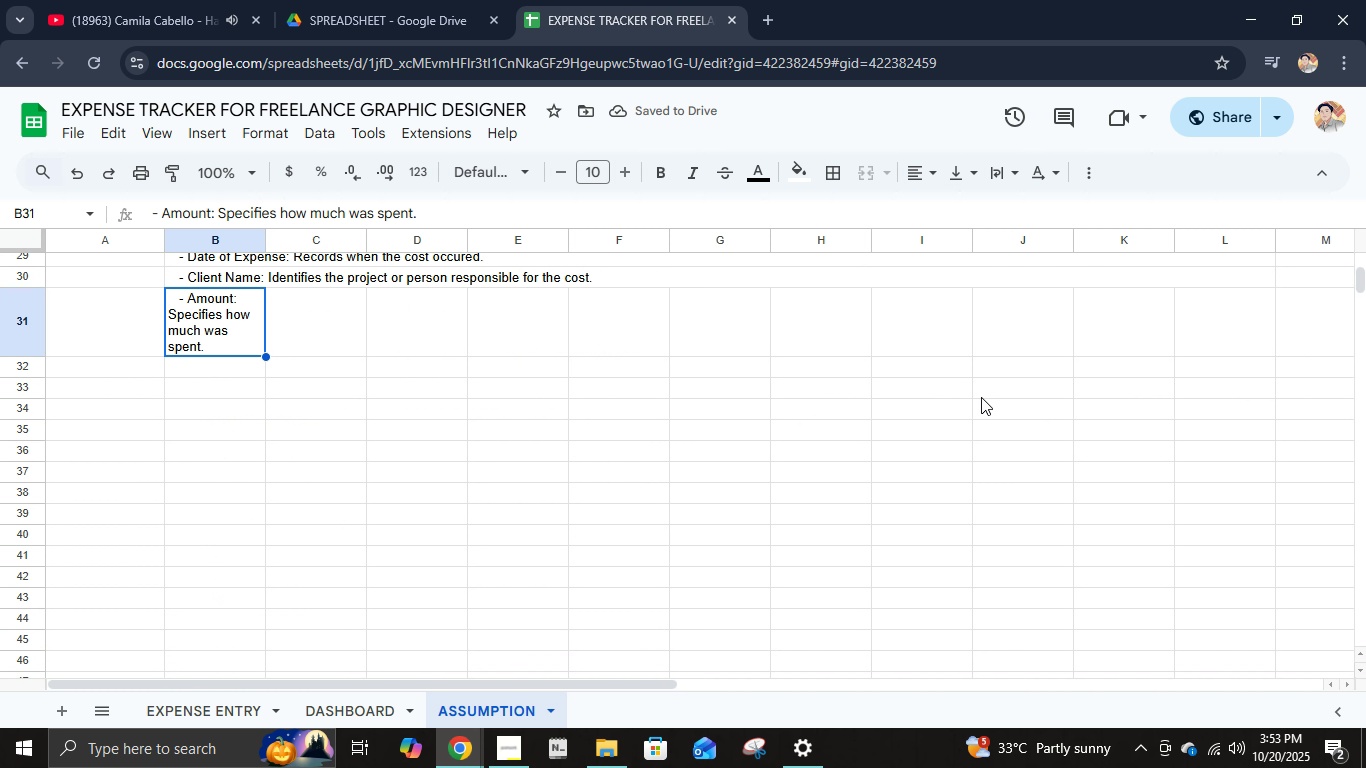 
hold_key(key=ControlLeft, duration=0.51)
 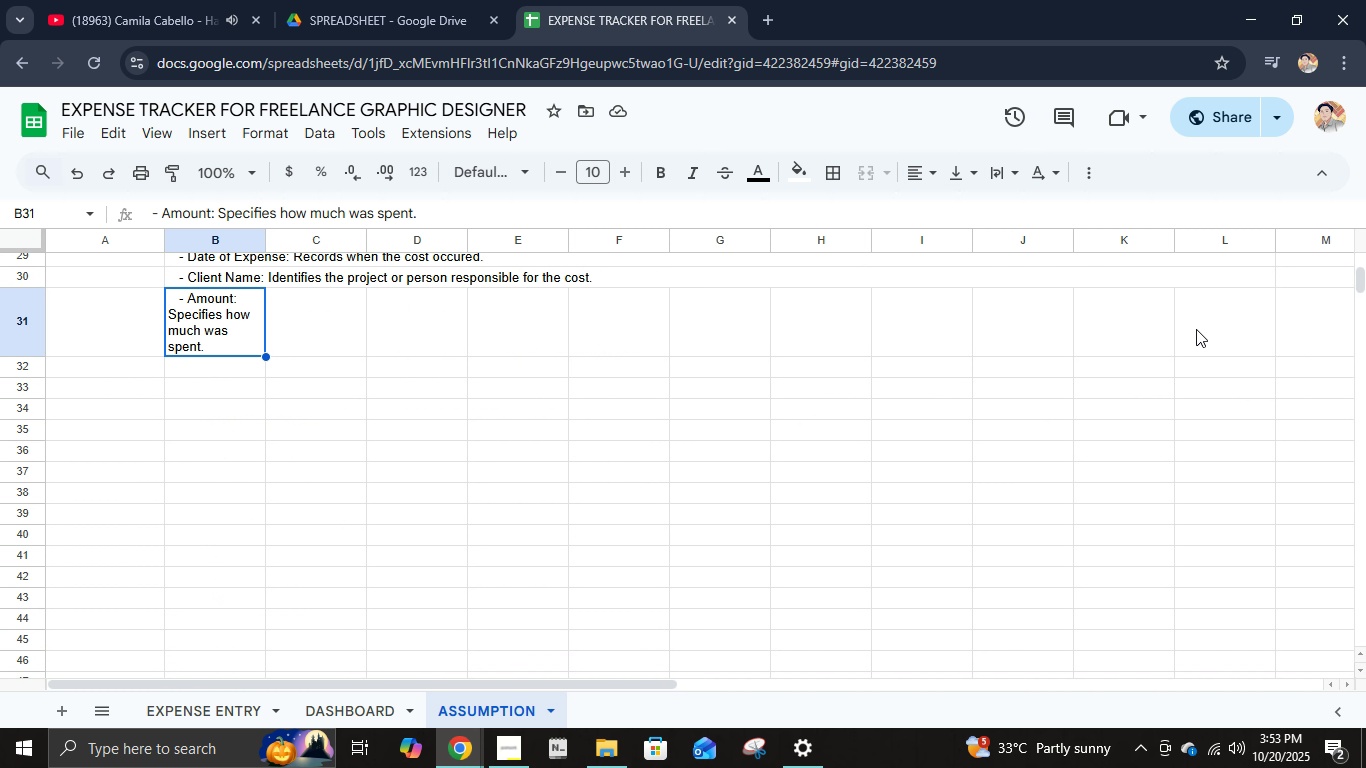 
hold_key(key=ShiftLeft, duration=1.11)
left_click([1196, 329])
 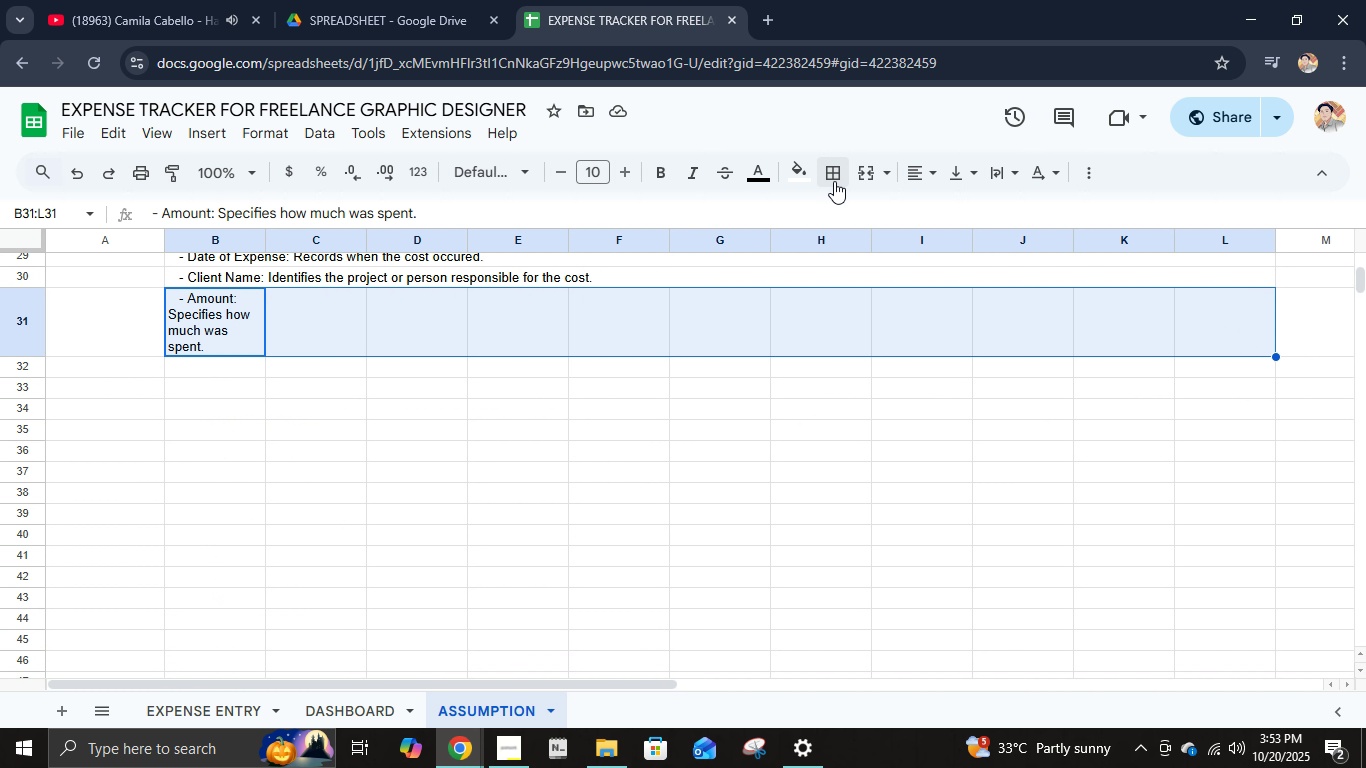 
left_click([870, 176])
 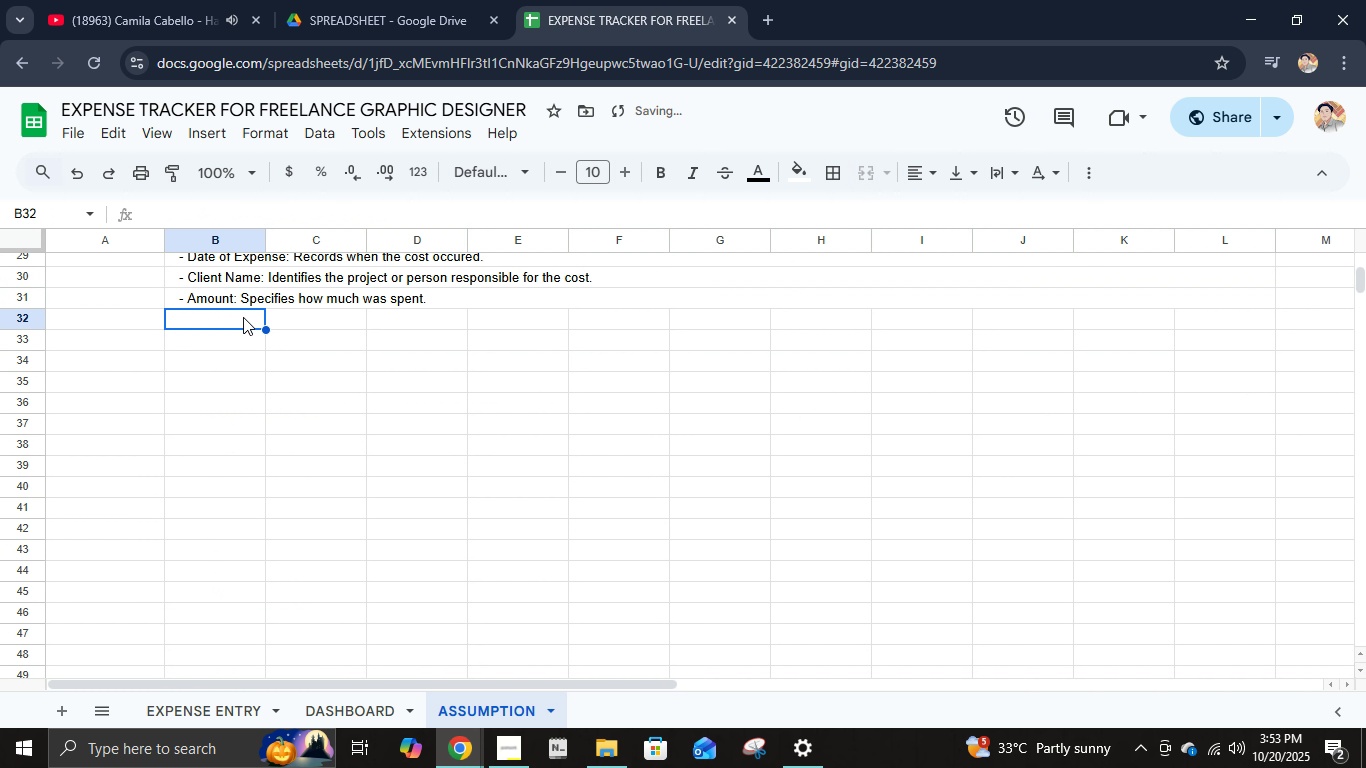 
left_click([243, 317])
 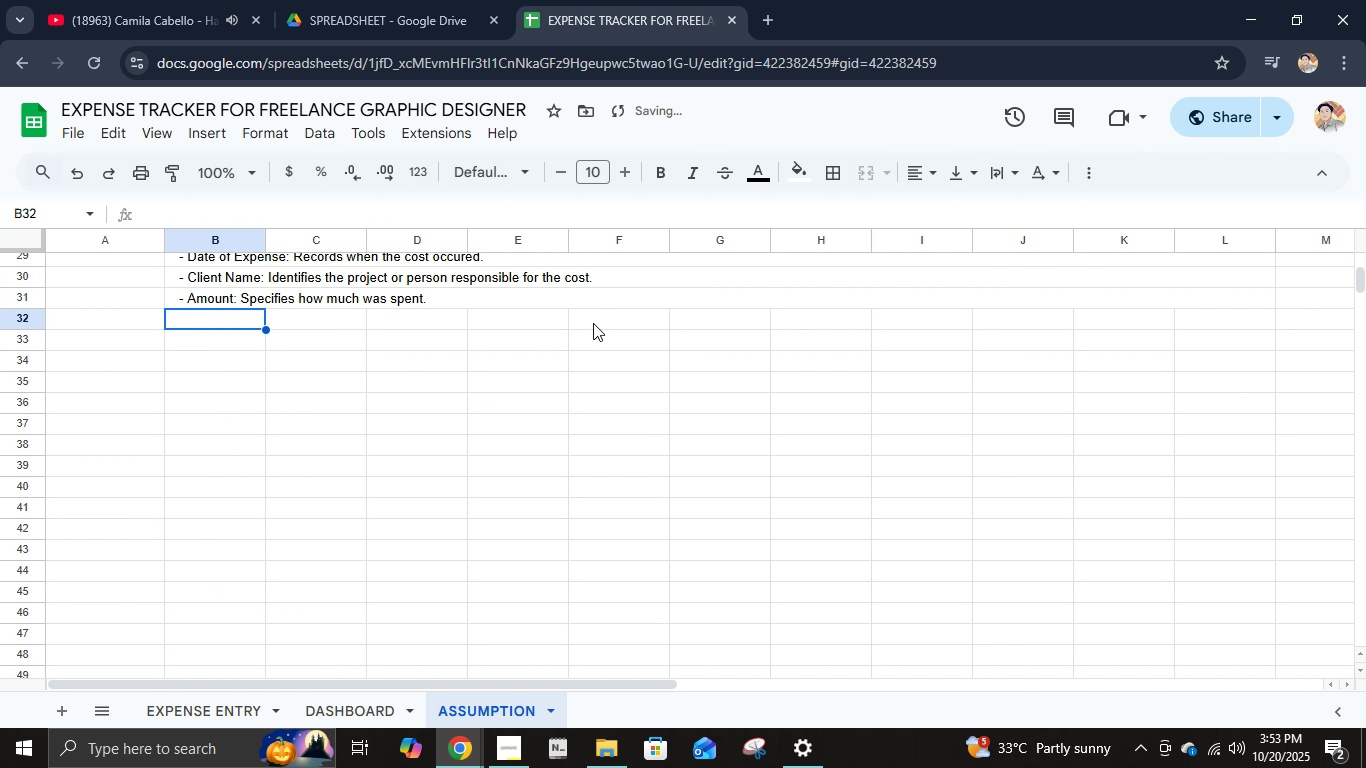 
hold_key(key=ShiftLeft, duration=1.03)
left_click([1183, 315])
 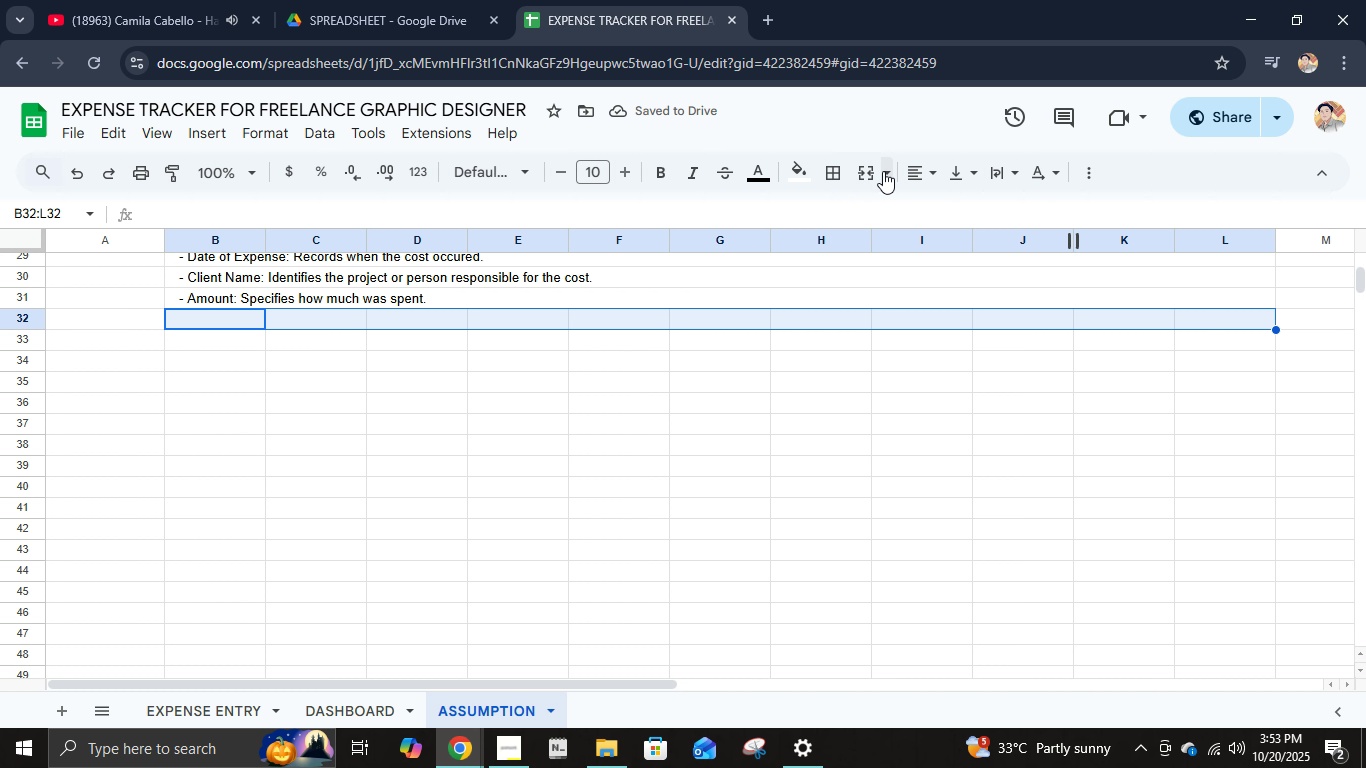 
left_click([872, 170])
 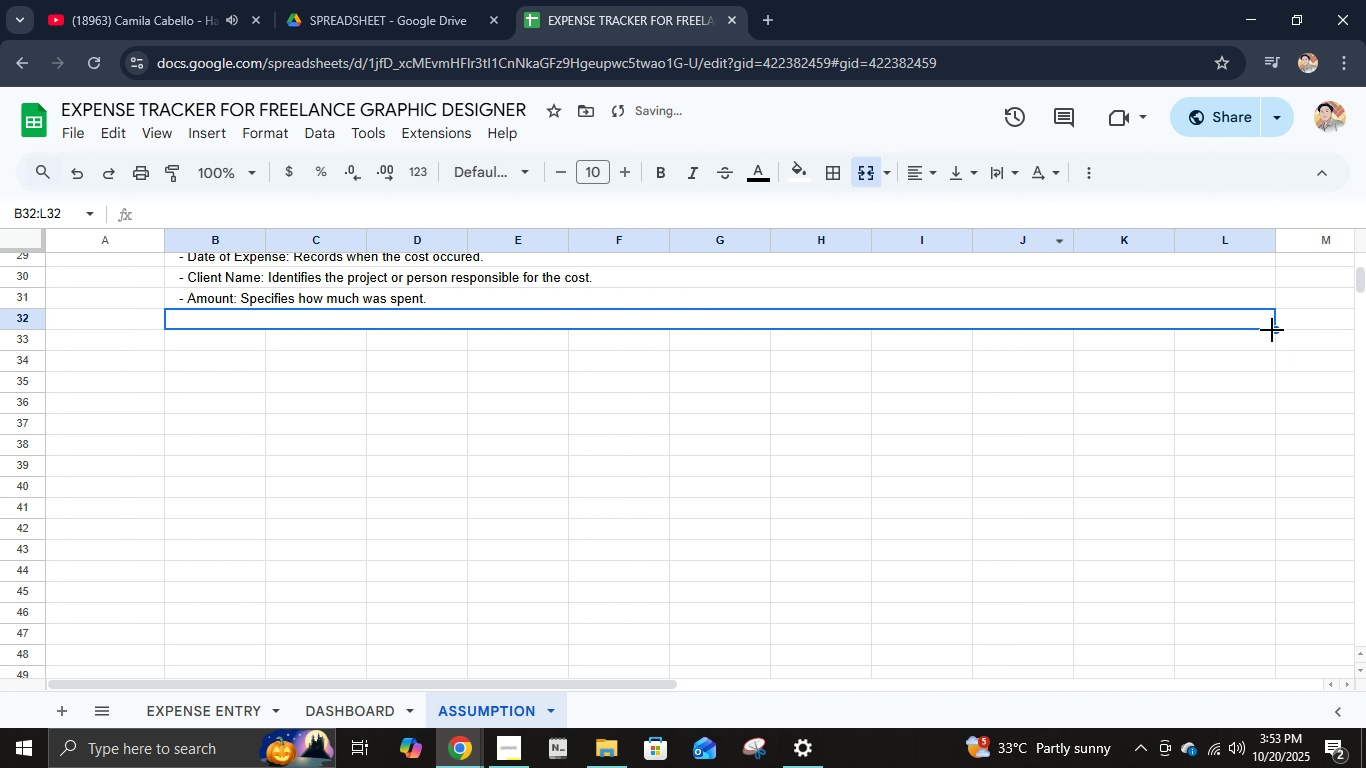 
left_click_drag(start_coordinate=[1272, 330], to_coordinate=[1298, 570])
 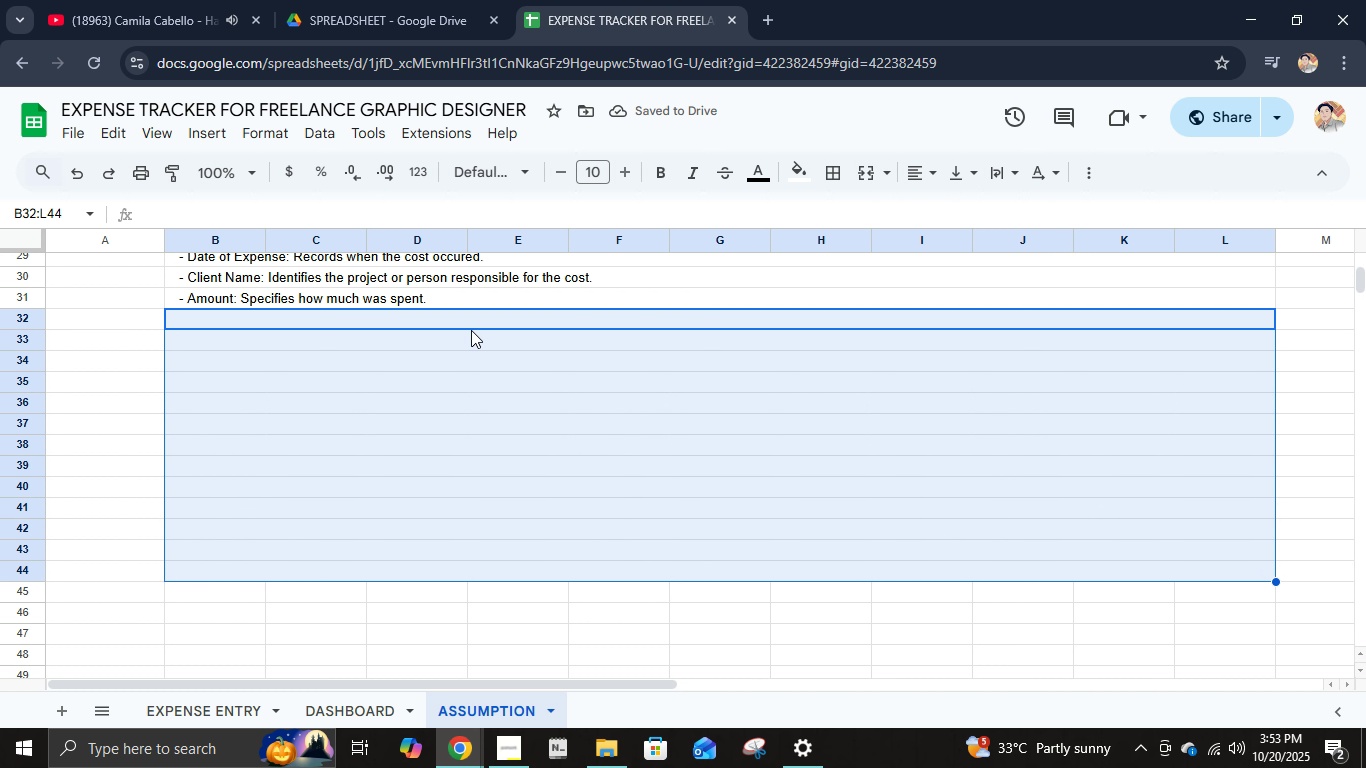 
left_click([348, 328])
 